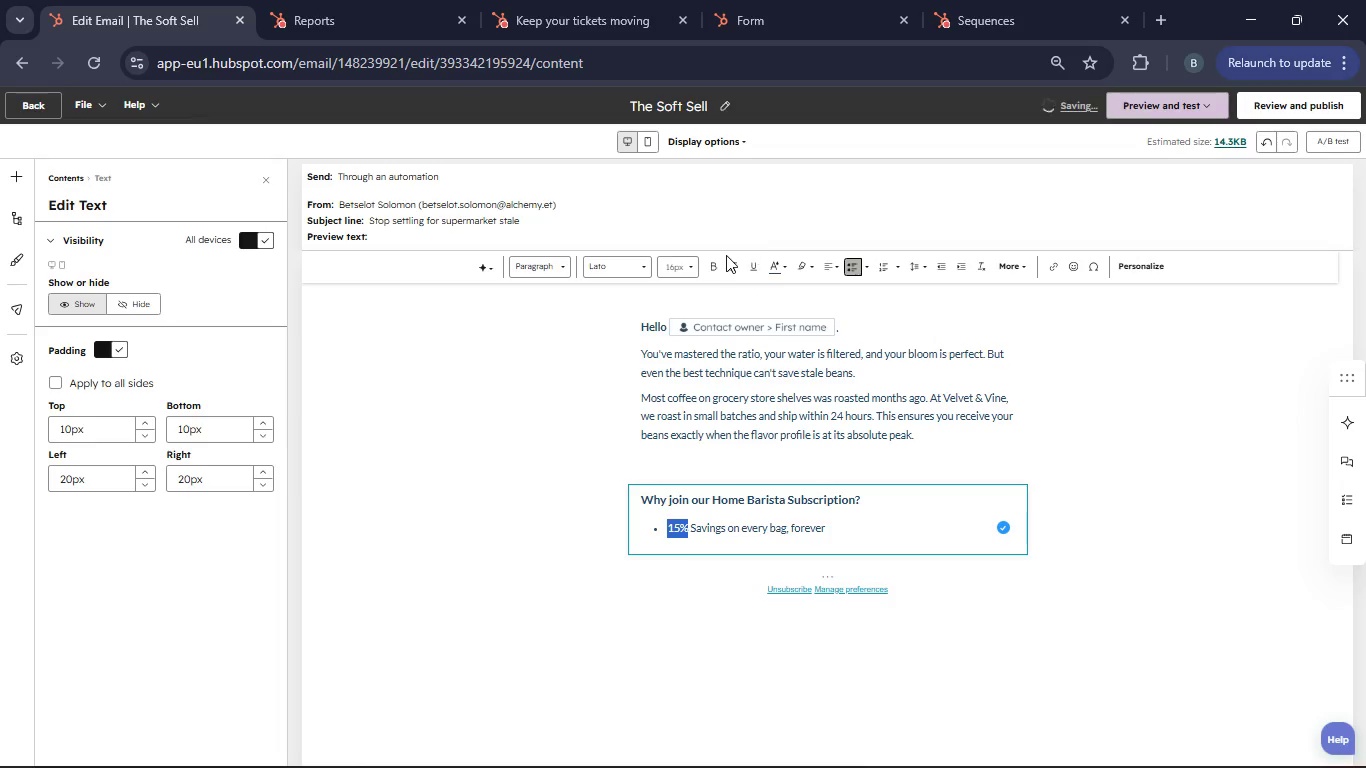 
left_click([710, 266])
 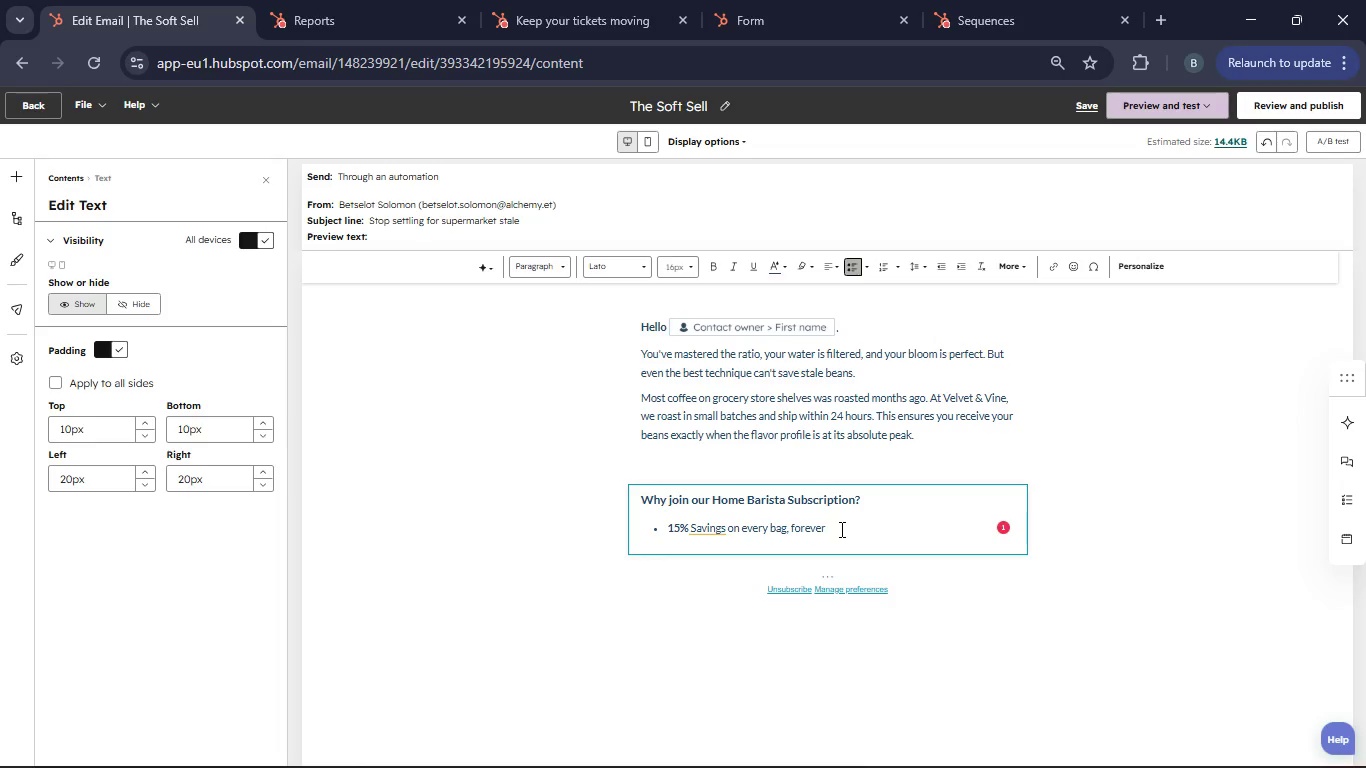 
key(Enter)
 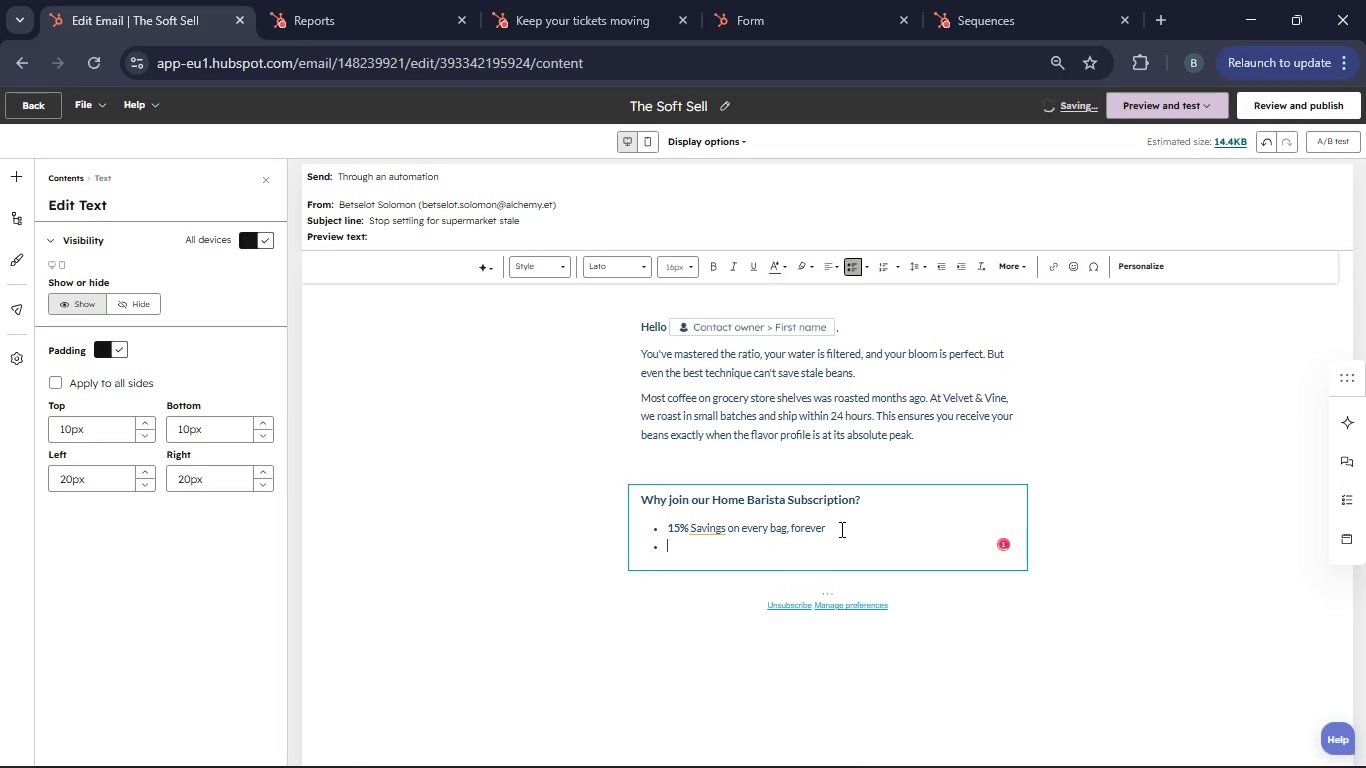 
type(Early Access to limited )
key(Backspace)
type(-editon sngle oriins.)
 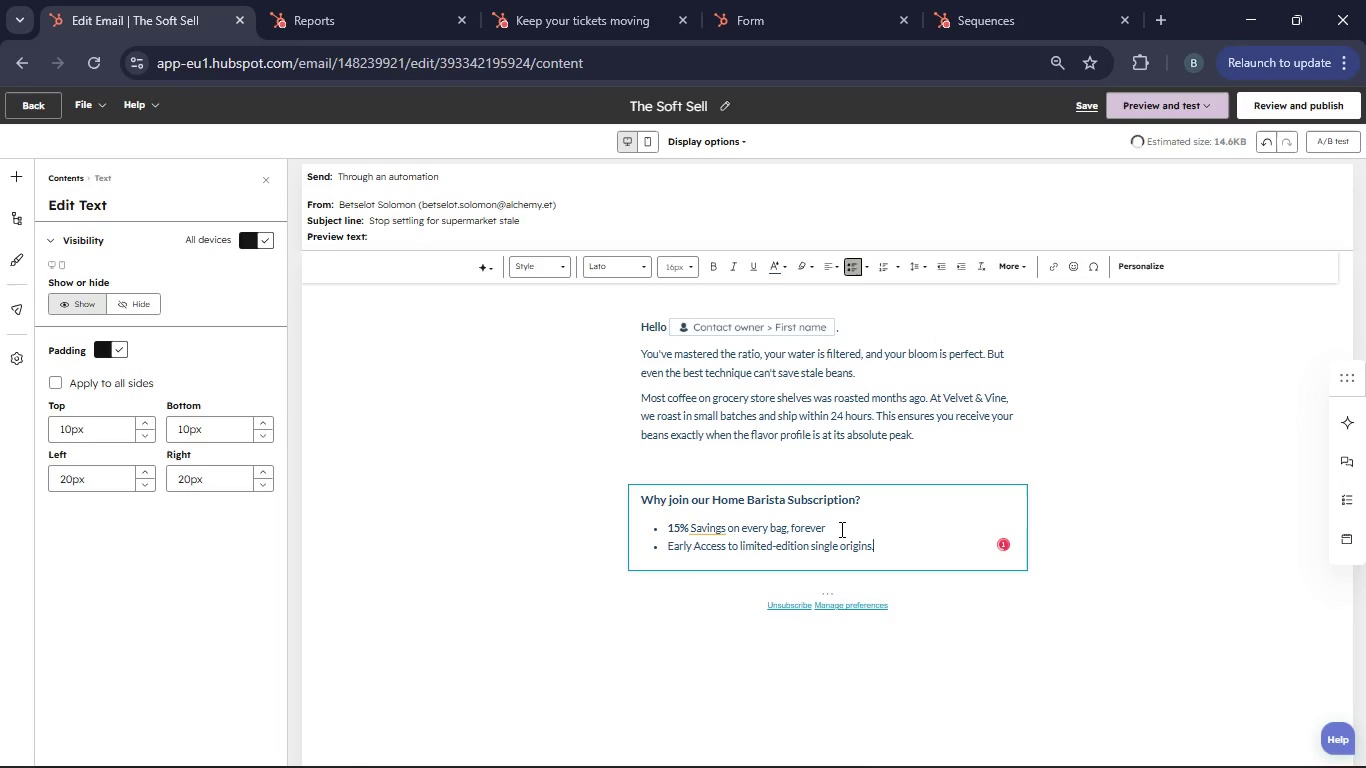 
key(Enter)
 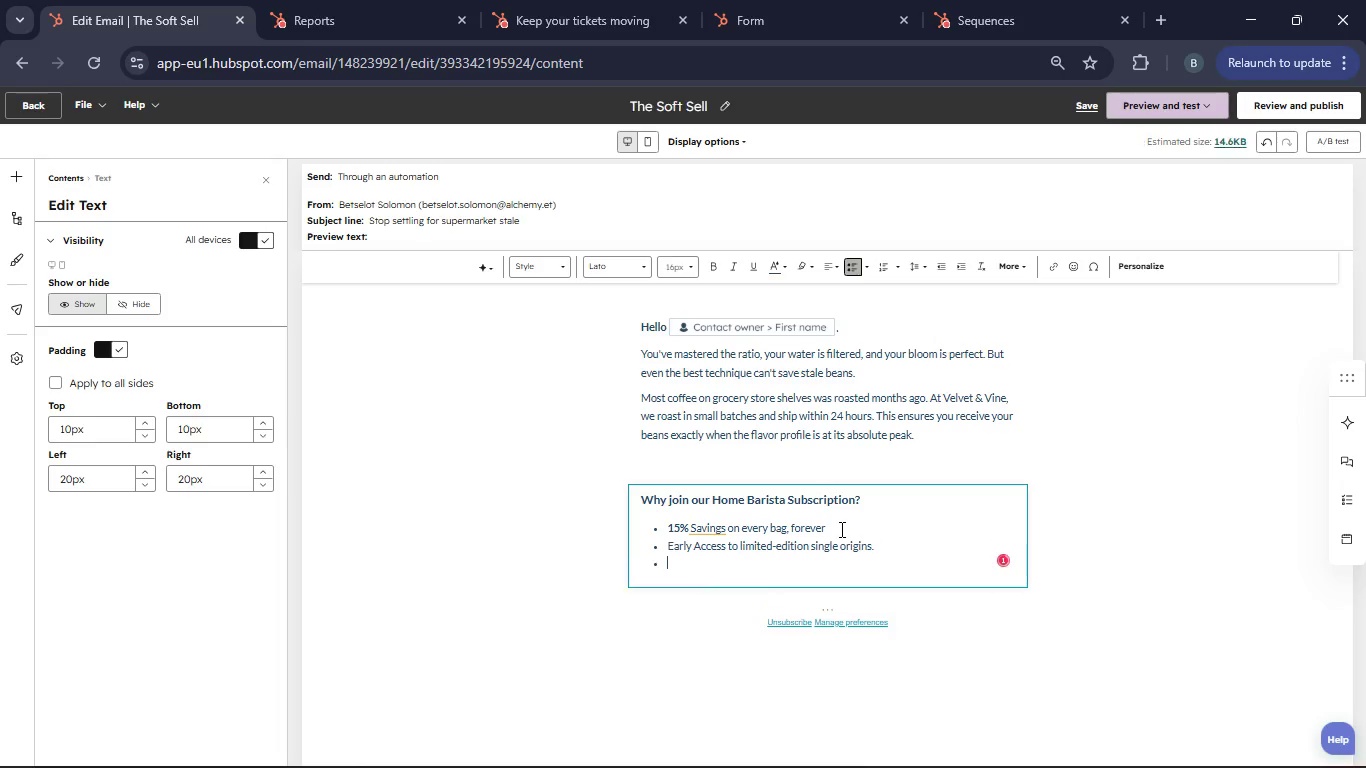 
type(Total Control: Pause or kip delivery when e)
key(Backspace)
key(Backspace)
type(ever you want)
 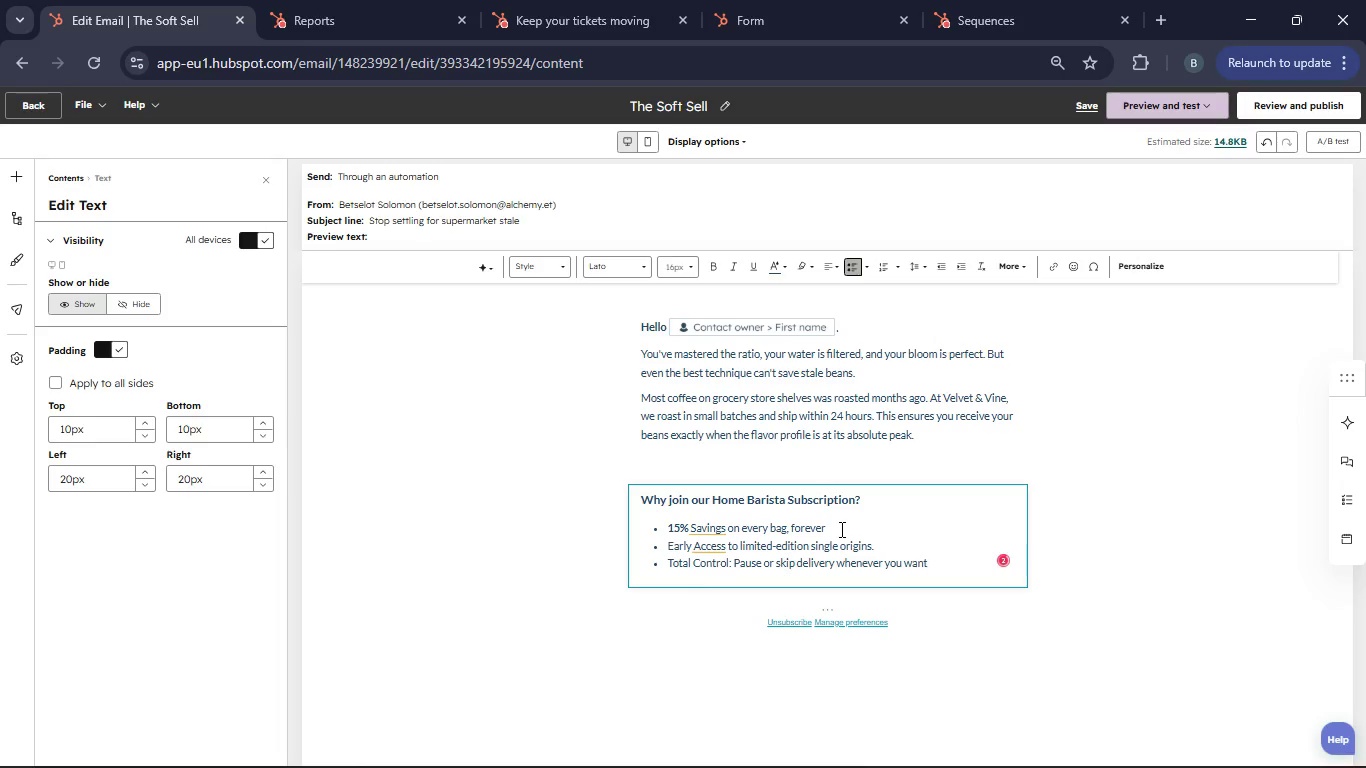 
hold_key(key=S, duration=21.59)
 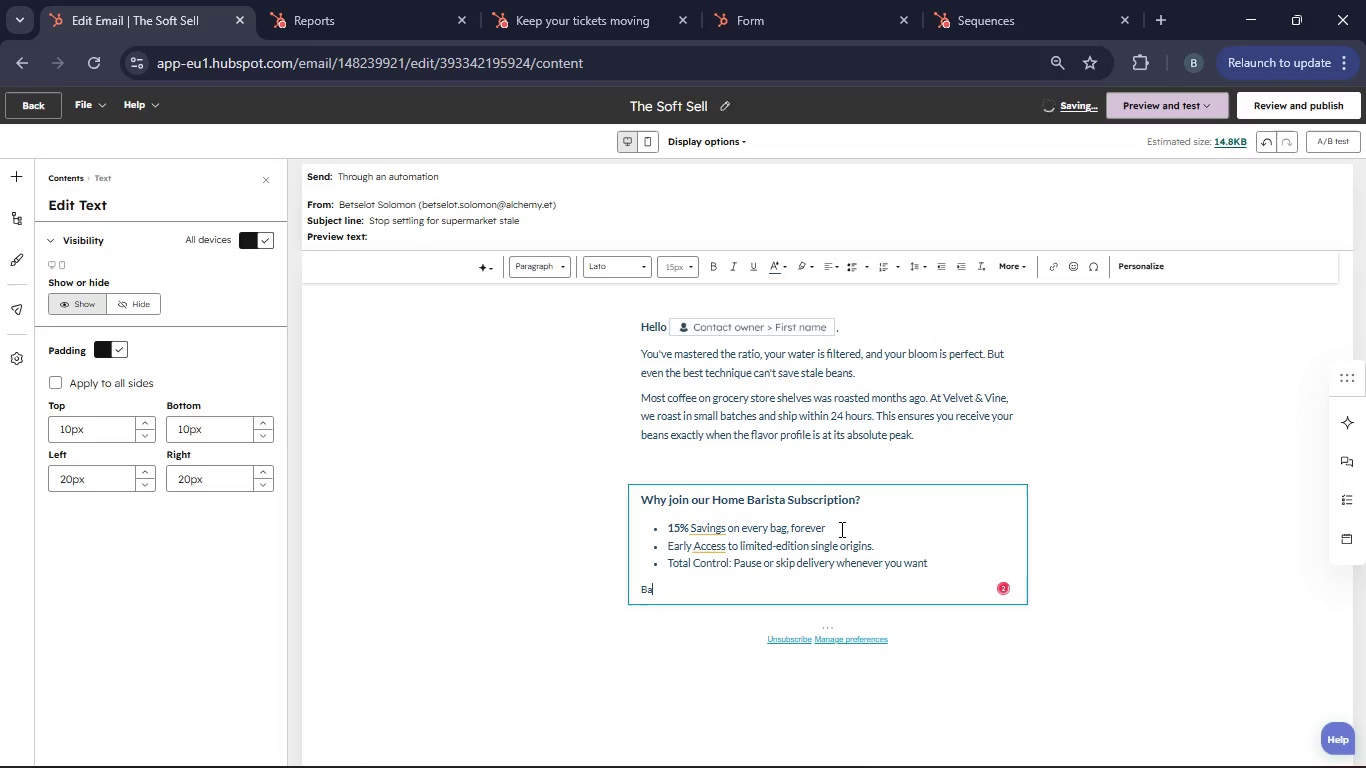 
key(Enter)
 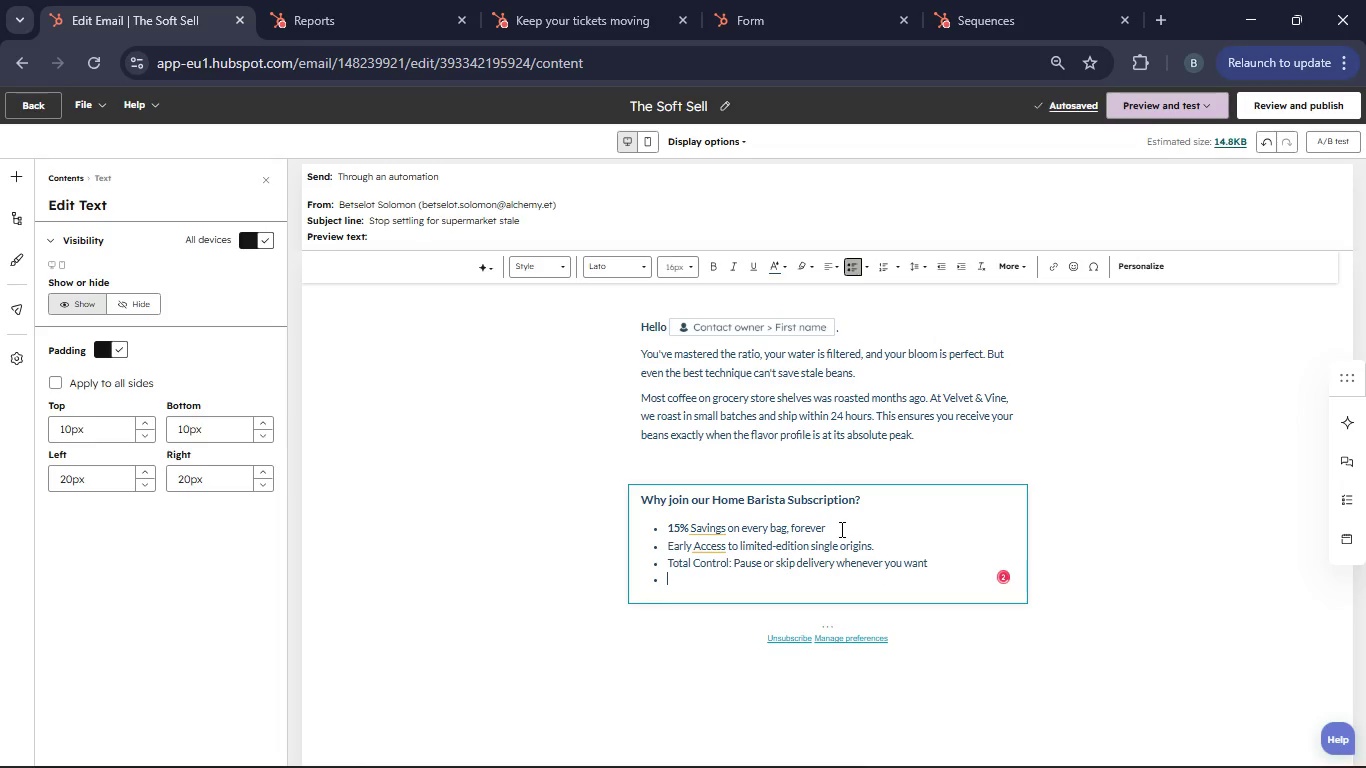 
key(Enter)
 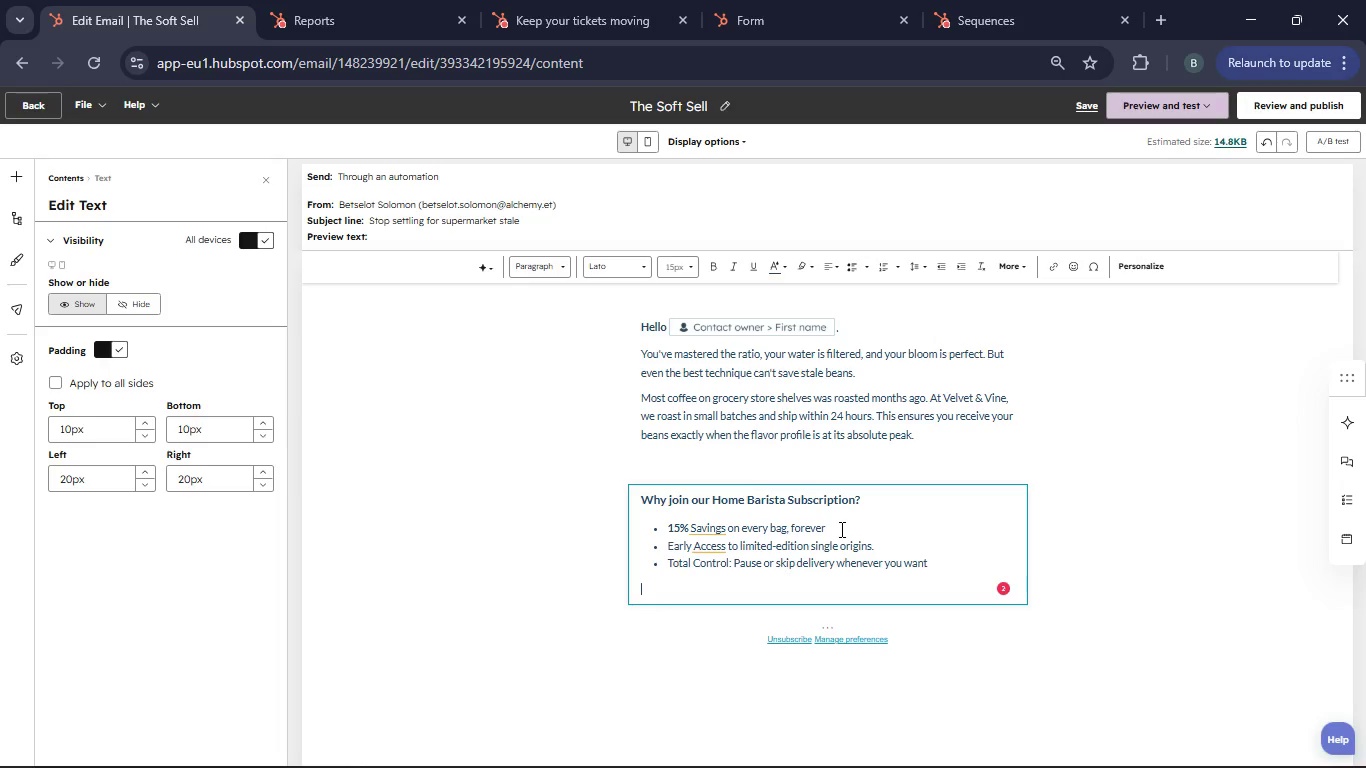 
type(Baed on your love for )
 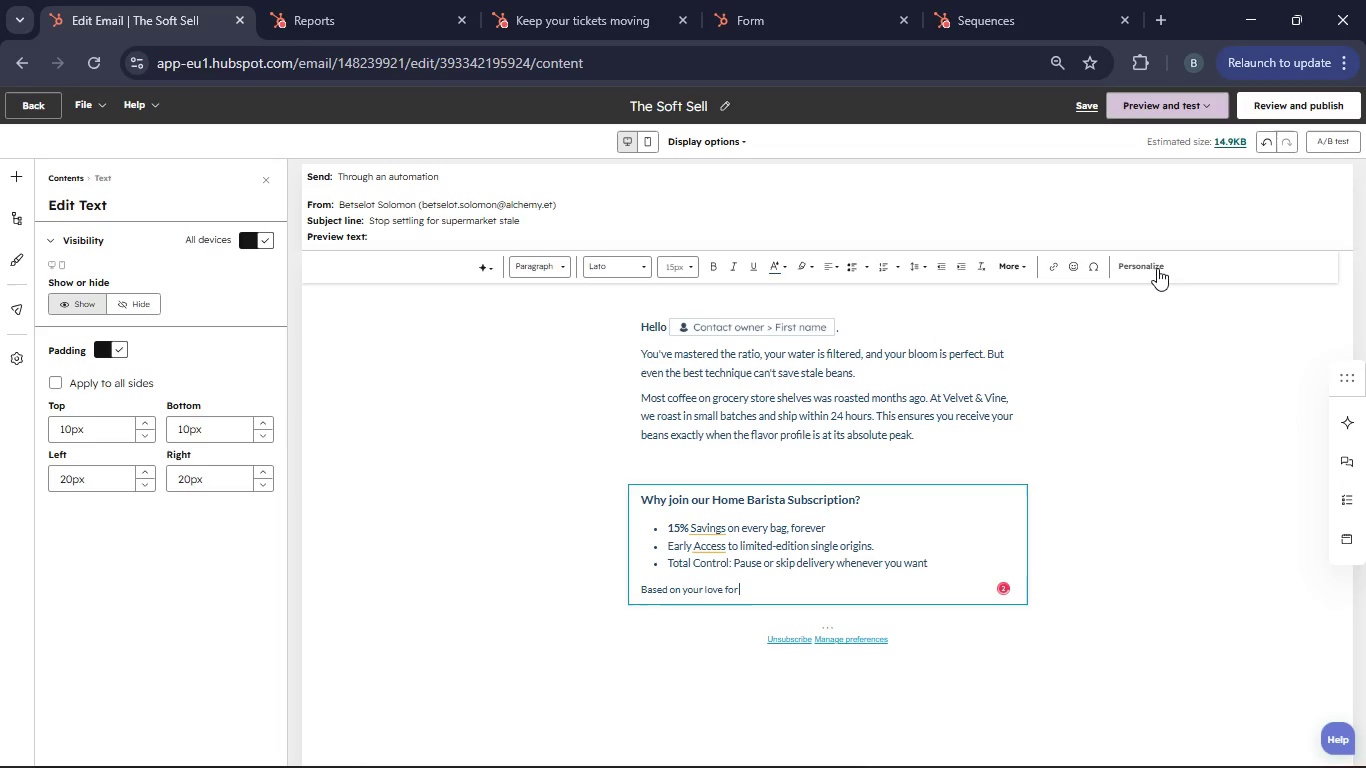 
left_click([1155, 268])
 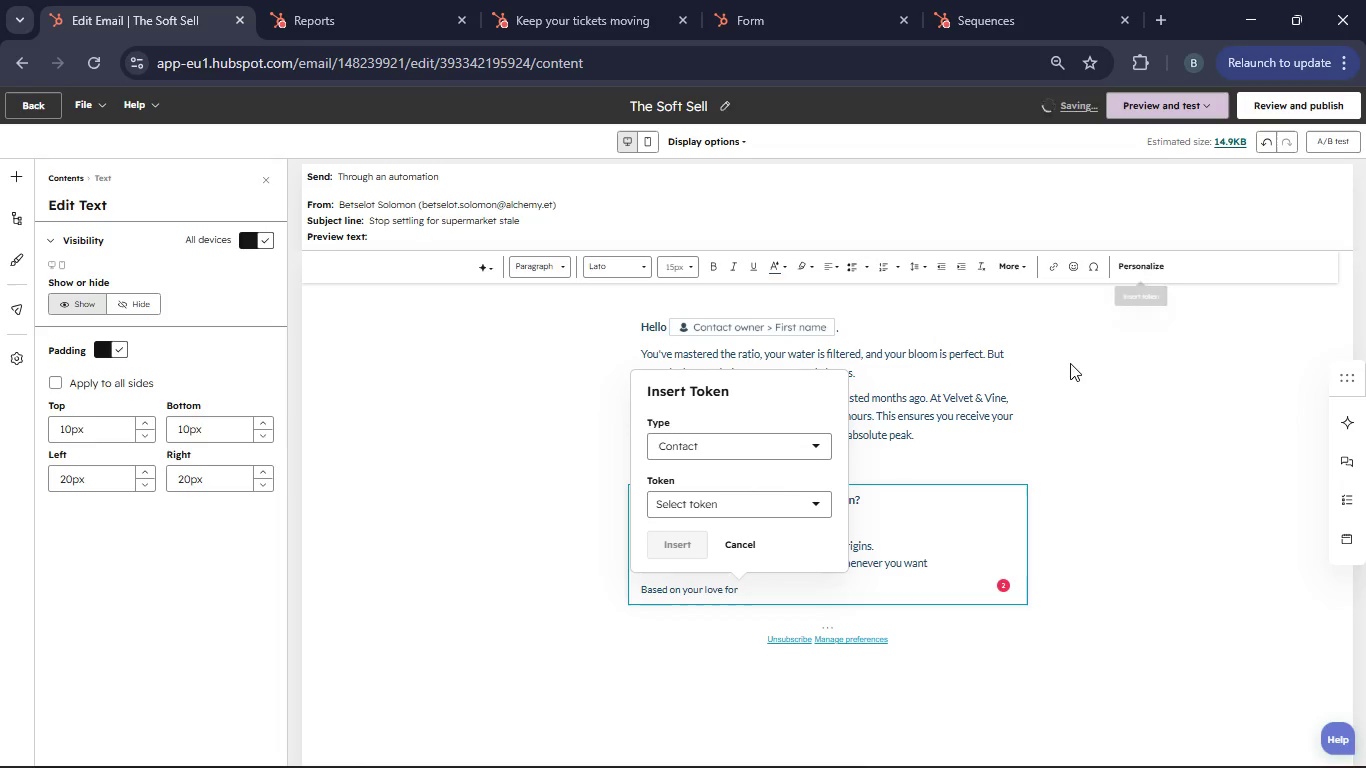 
left_click([769, 508])
 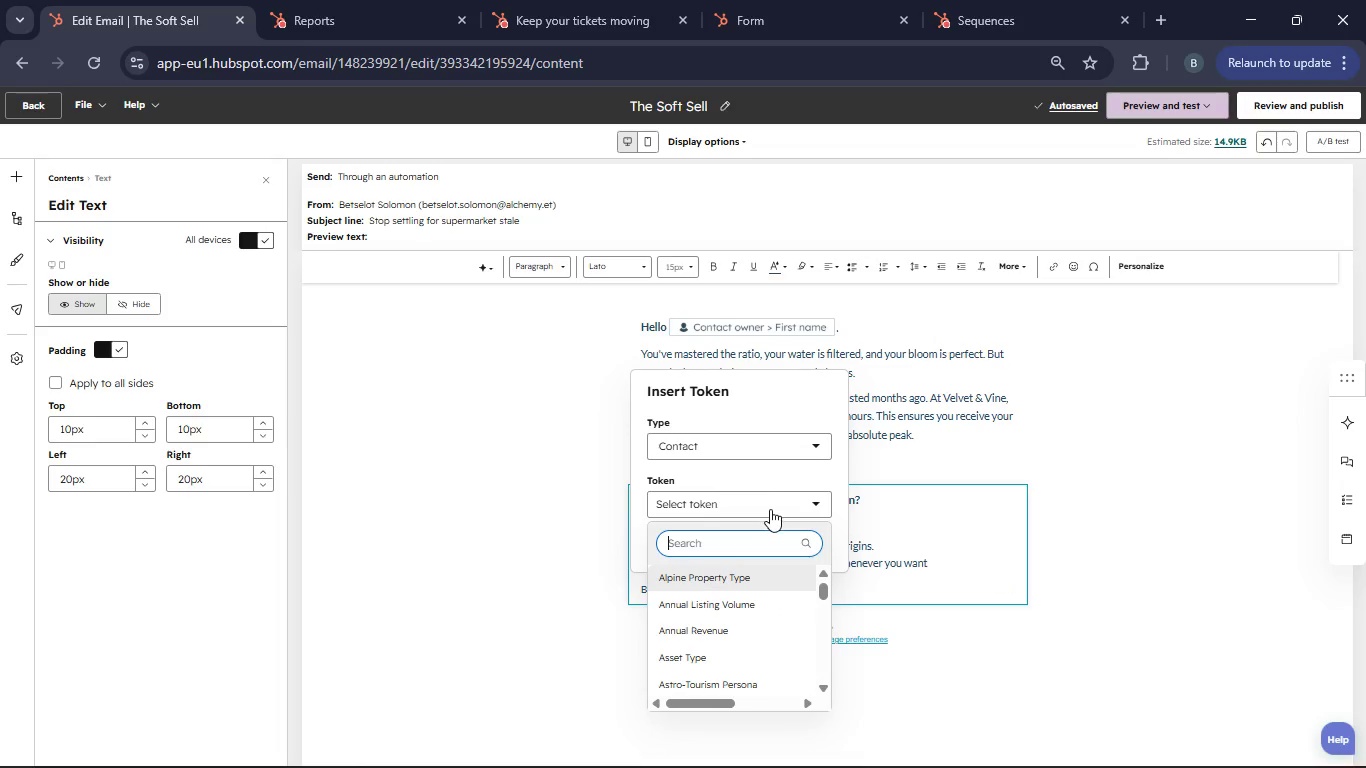 
left_click([744, 549])
 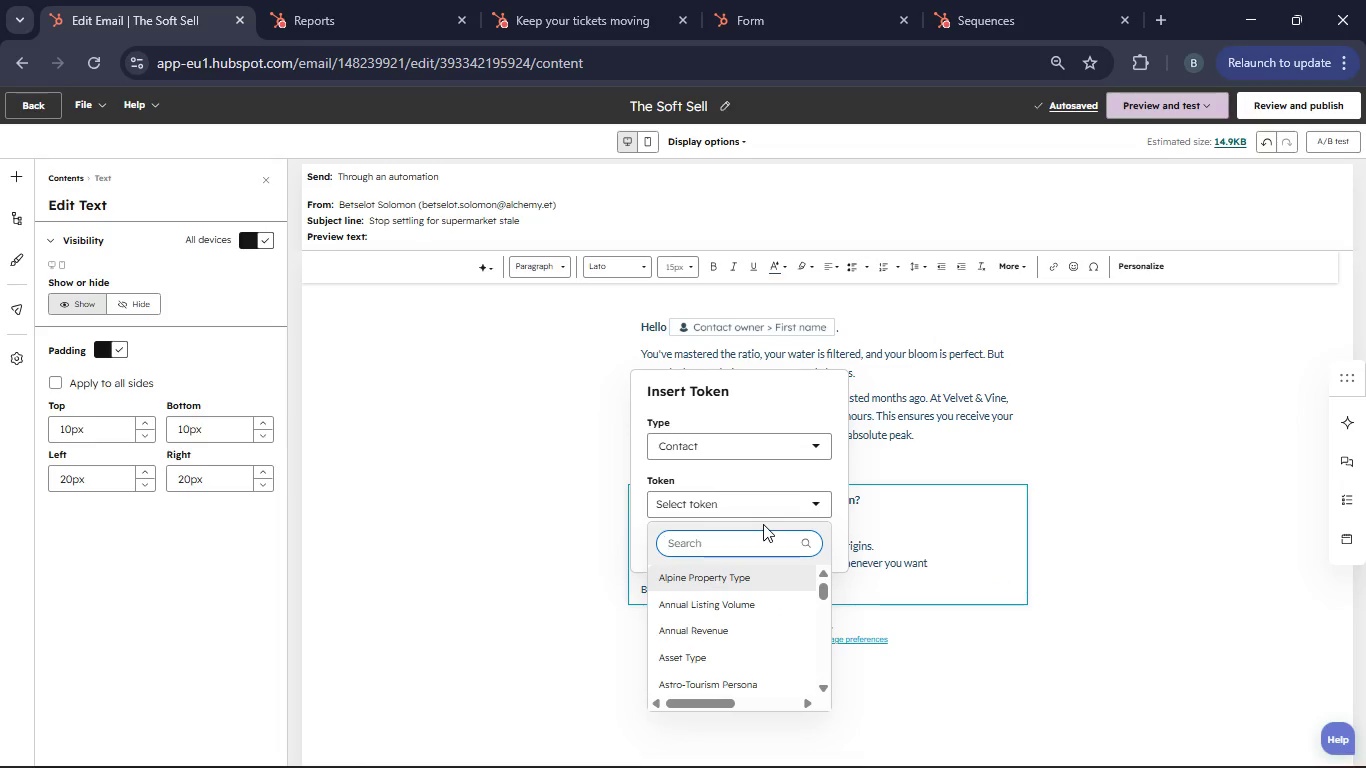 
type(Preferred brewing Method)
 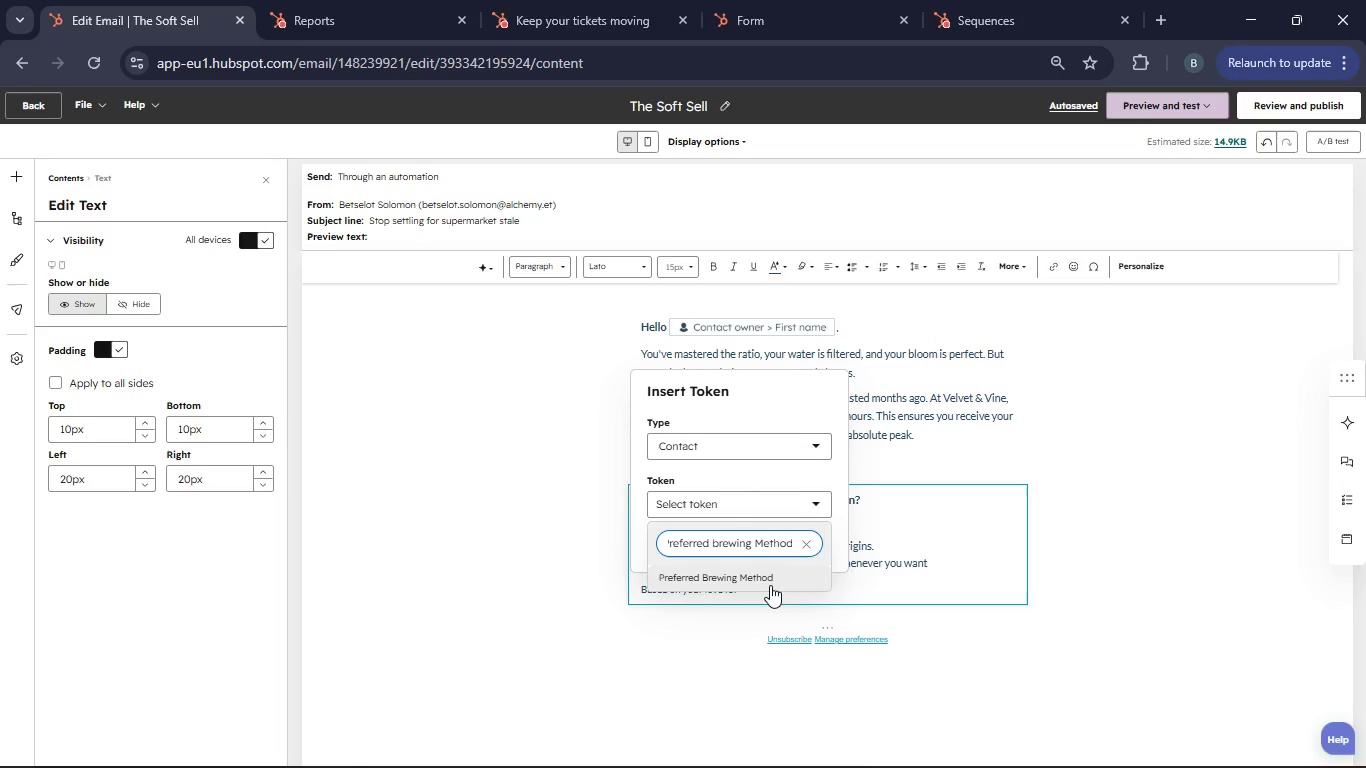 
left_click([770, 585])
 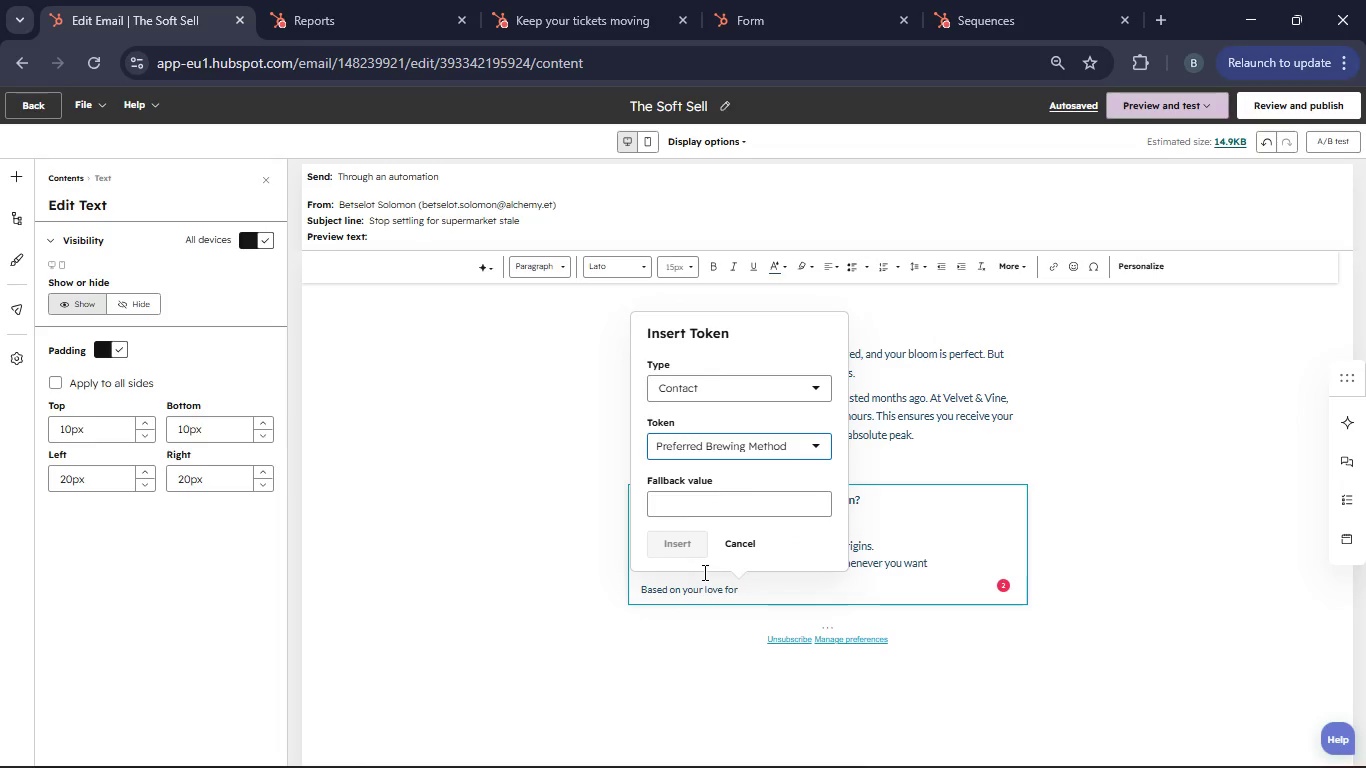 
left_click([680, 511])
 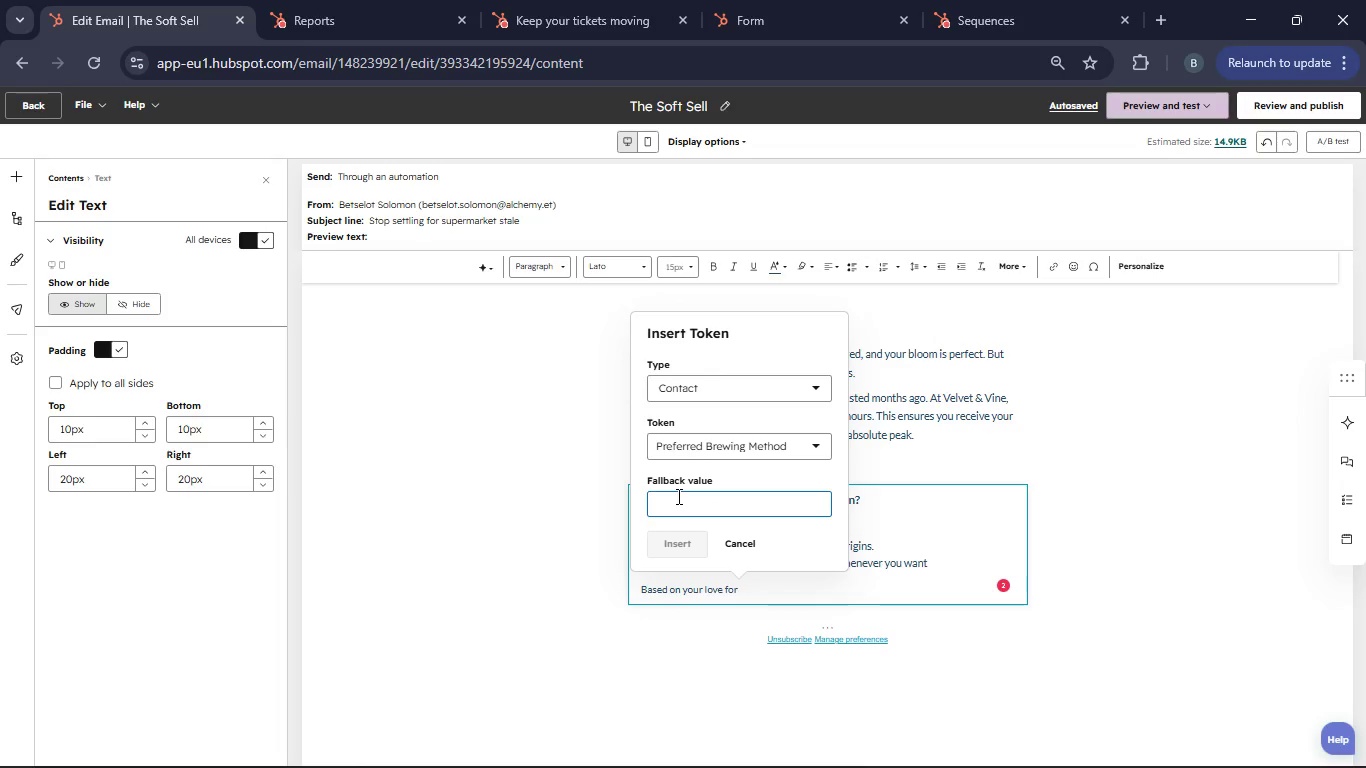 
type(Preferred Brewing Method)
 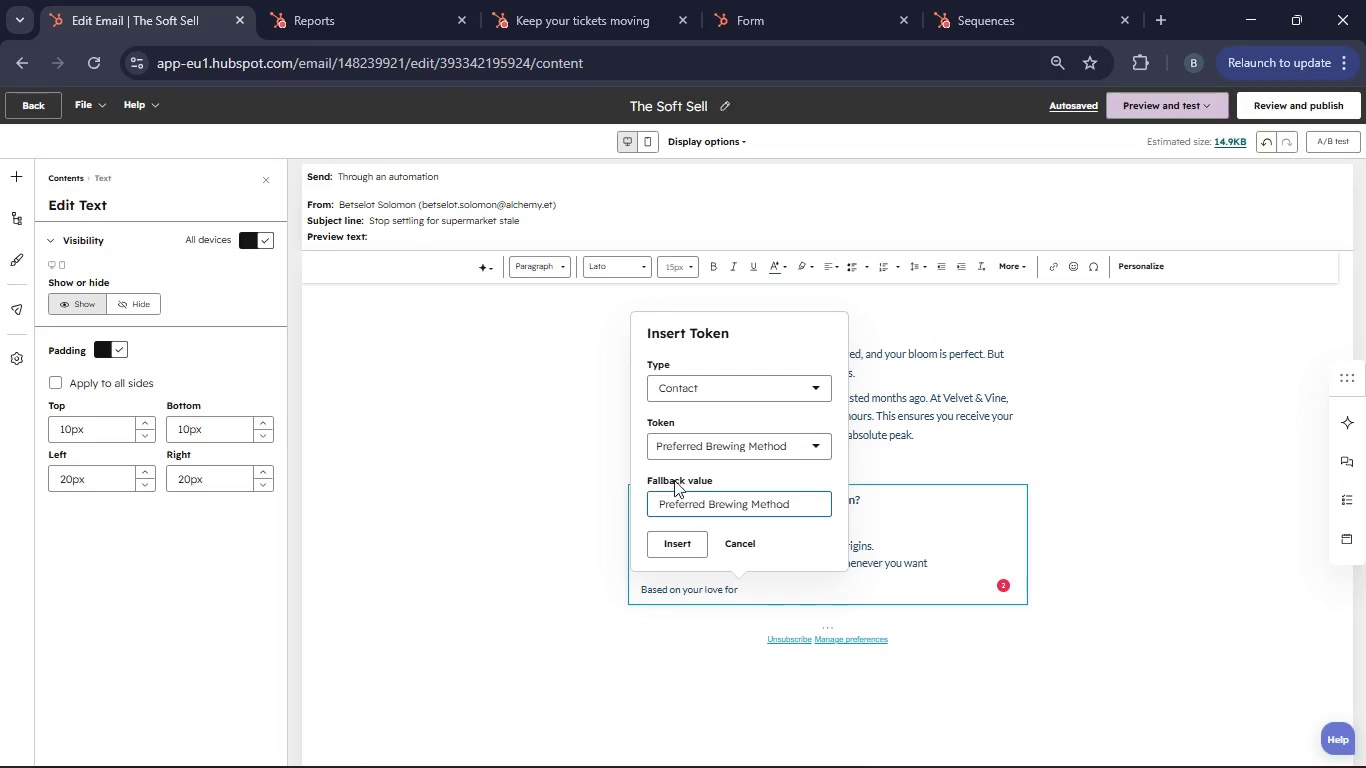 
left_click([695, 549])
 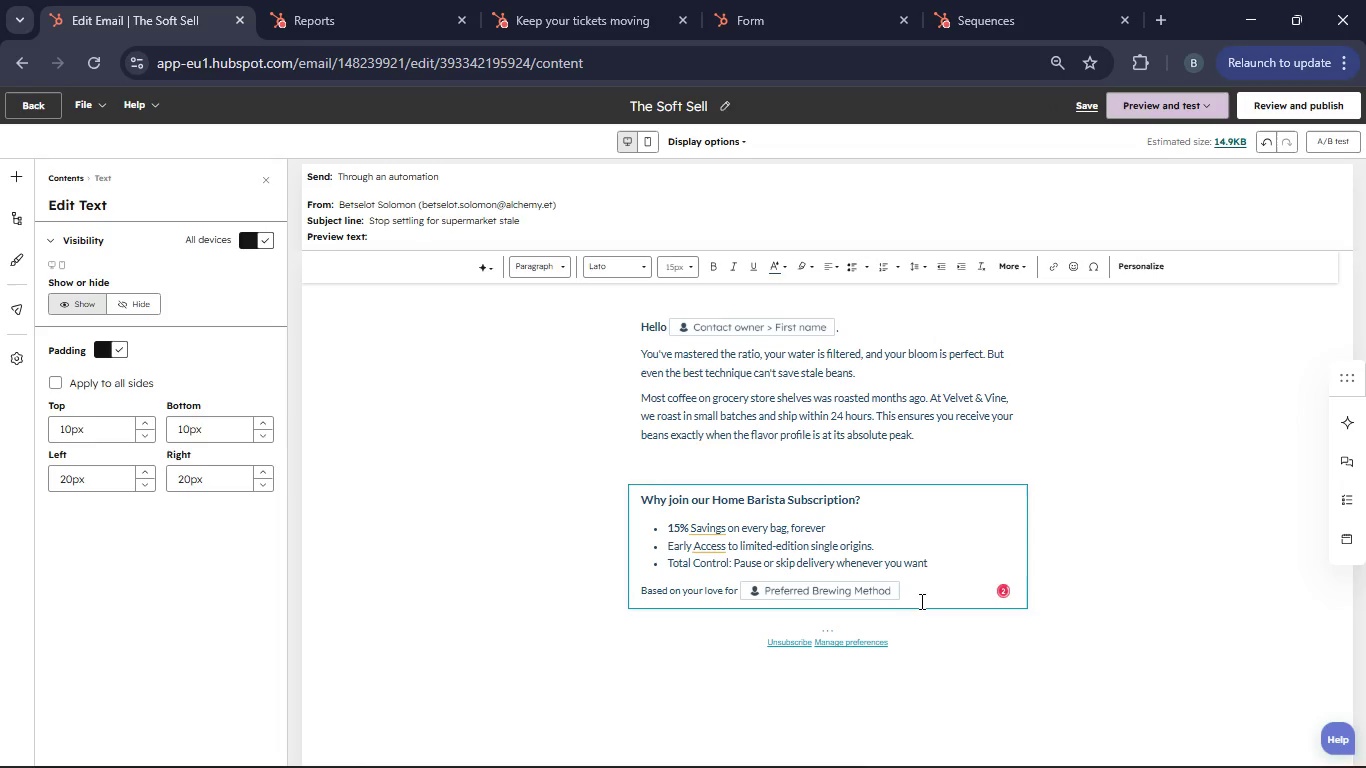 
left_click([920, 599])
 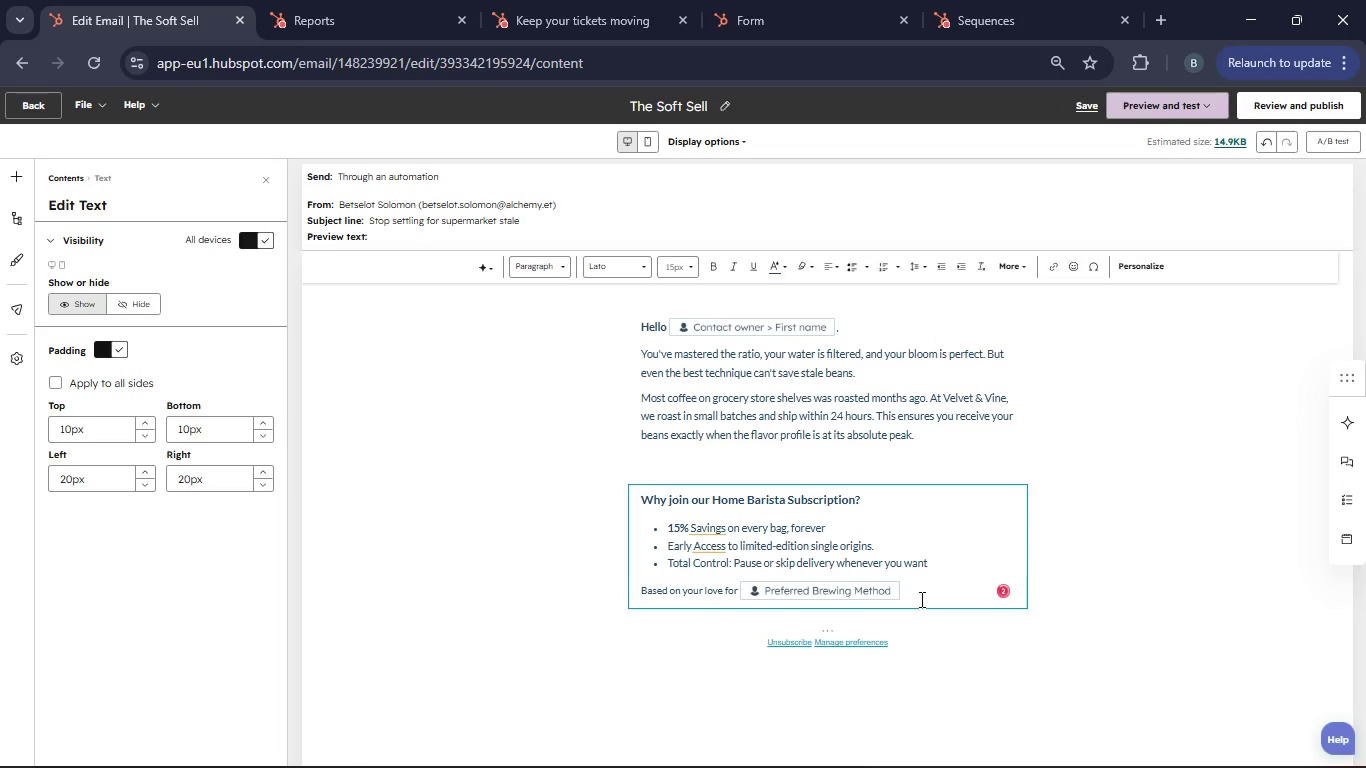 
type( )
key(Backspace)
type(, I'd high;)
key(Backspace)
type(ly recommend our Aroma Highlands Blend)
 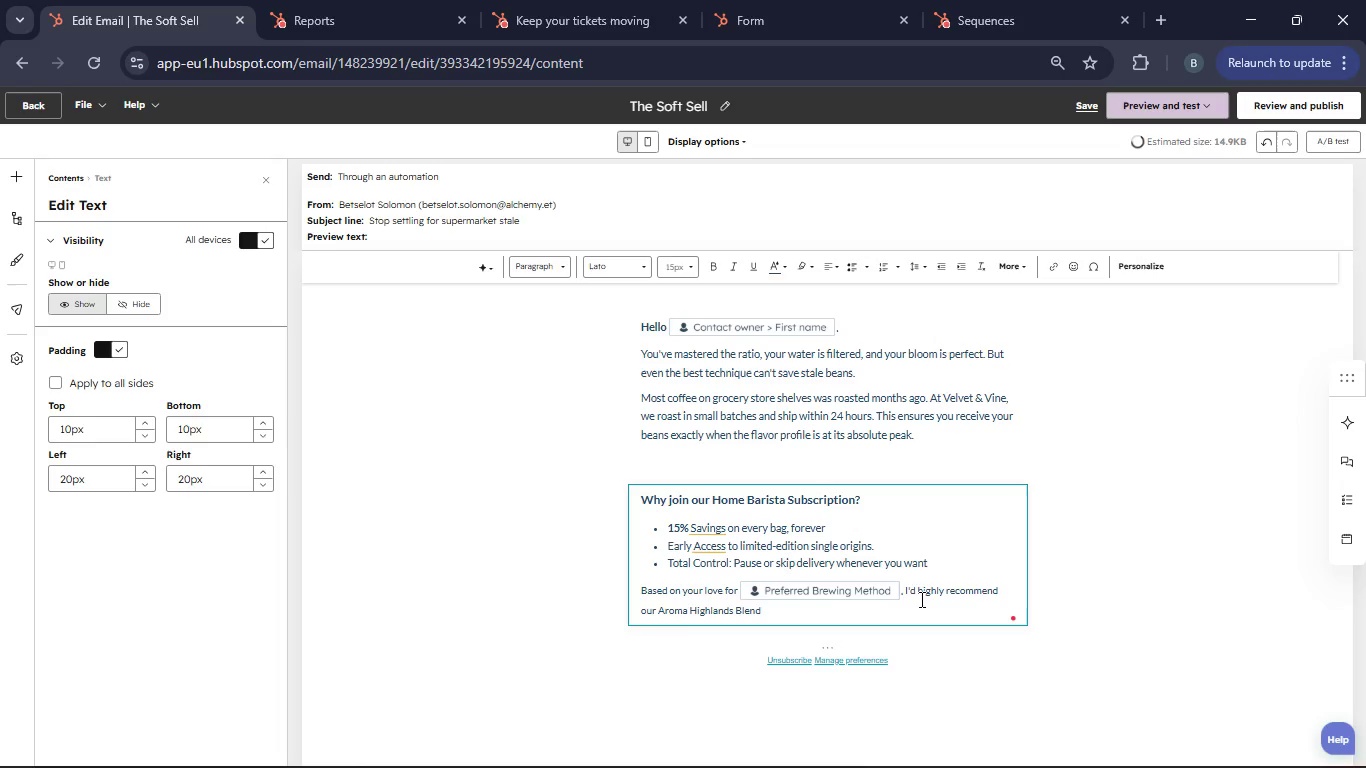 
left_click_drag(start_coordinate=[773, 613], to_coordinate=[656, 610])
 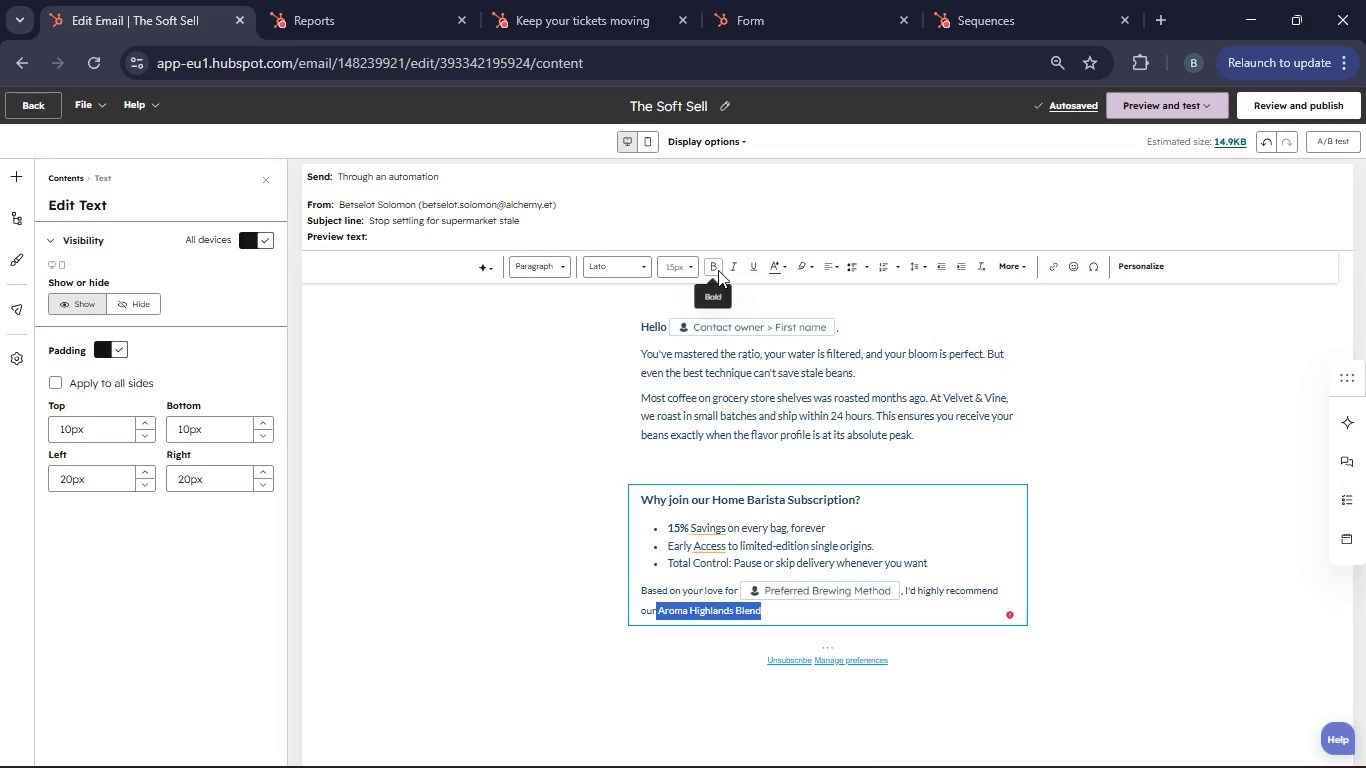 
left_click([718, 270])
 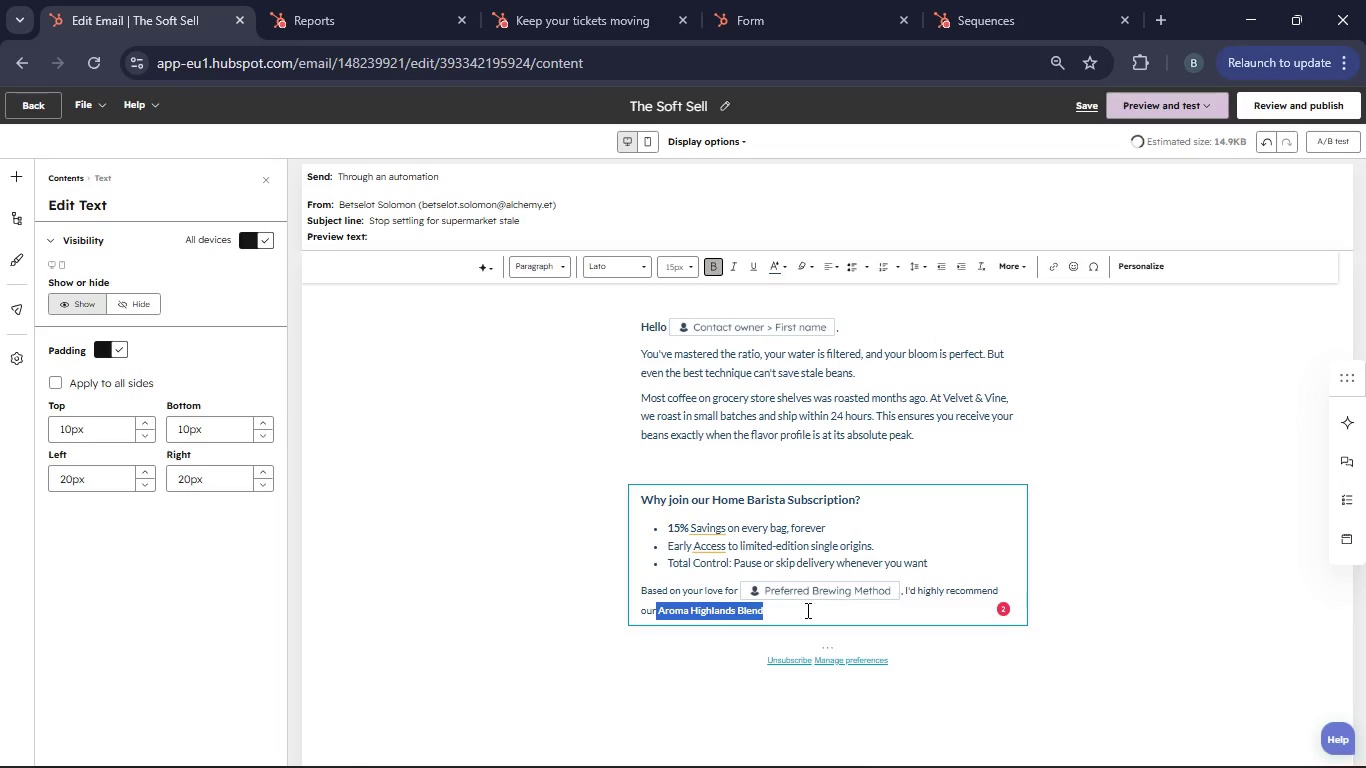 
left_click([794, 608])
 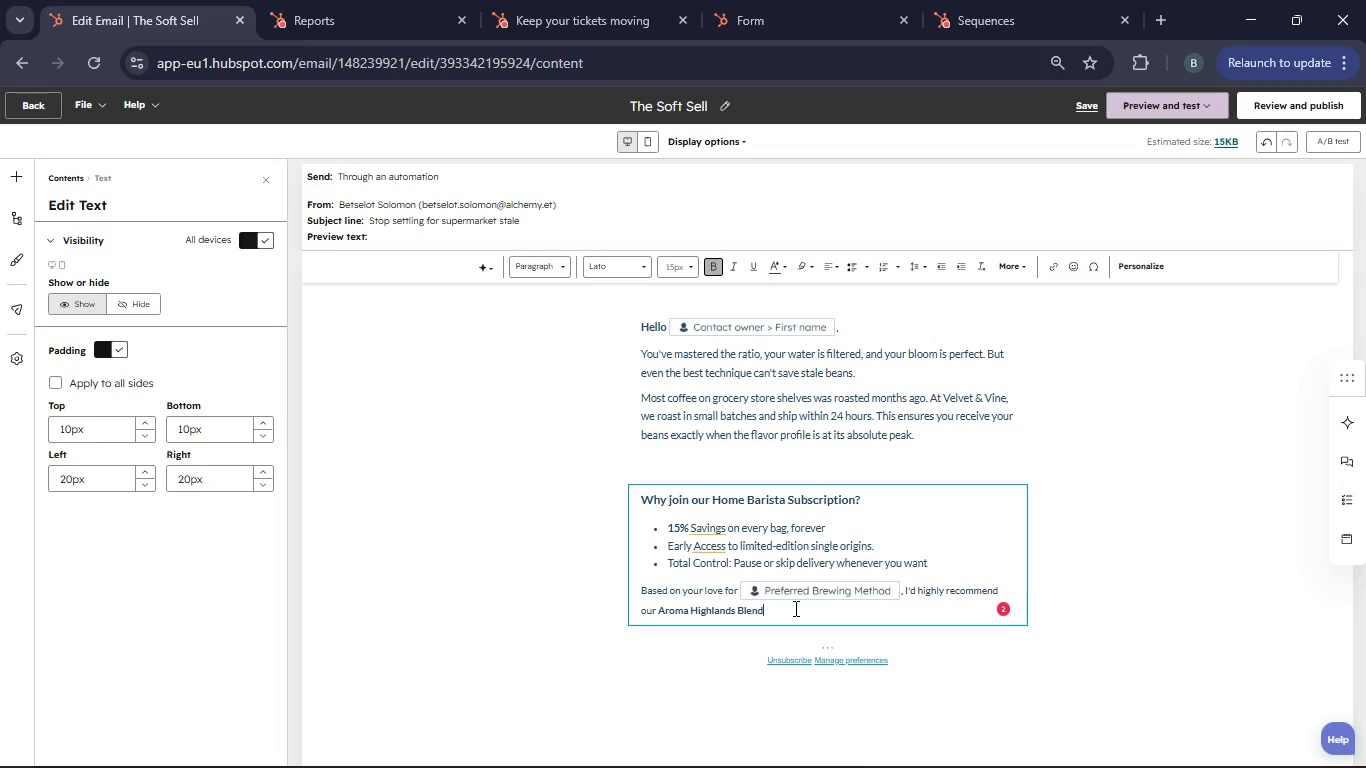 
type( for your irs delivery. It's )
key(Backspace)
key(Backspace)
key(Backspace)
key(Backspace)
 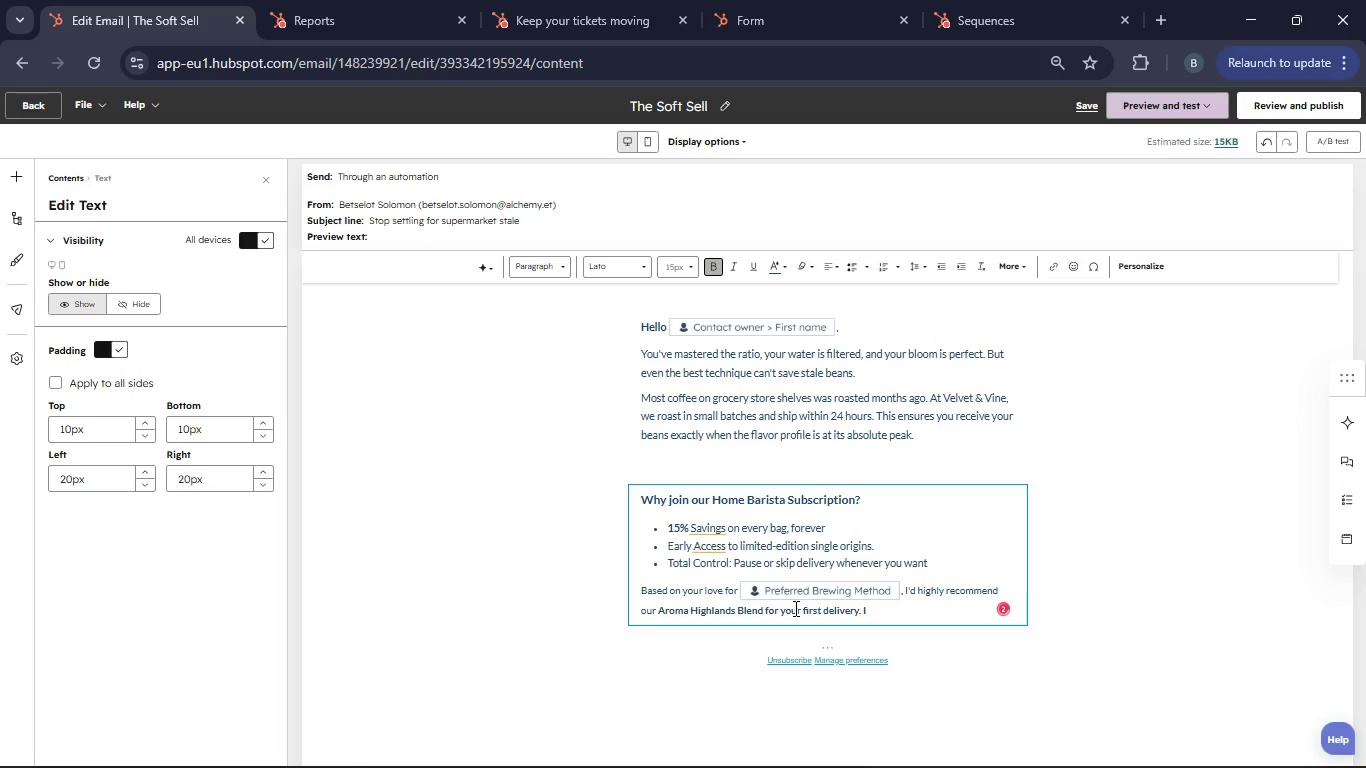 
hold_key(key=Backspace, duration=0.31)
 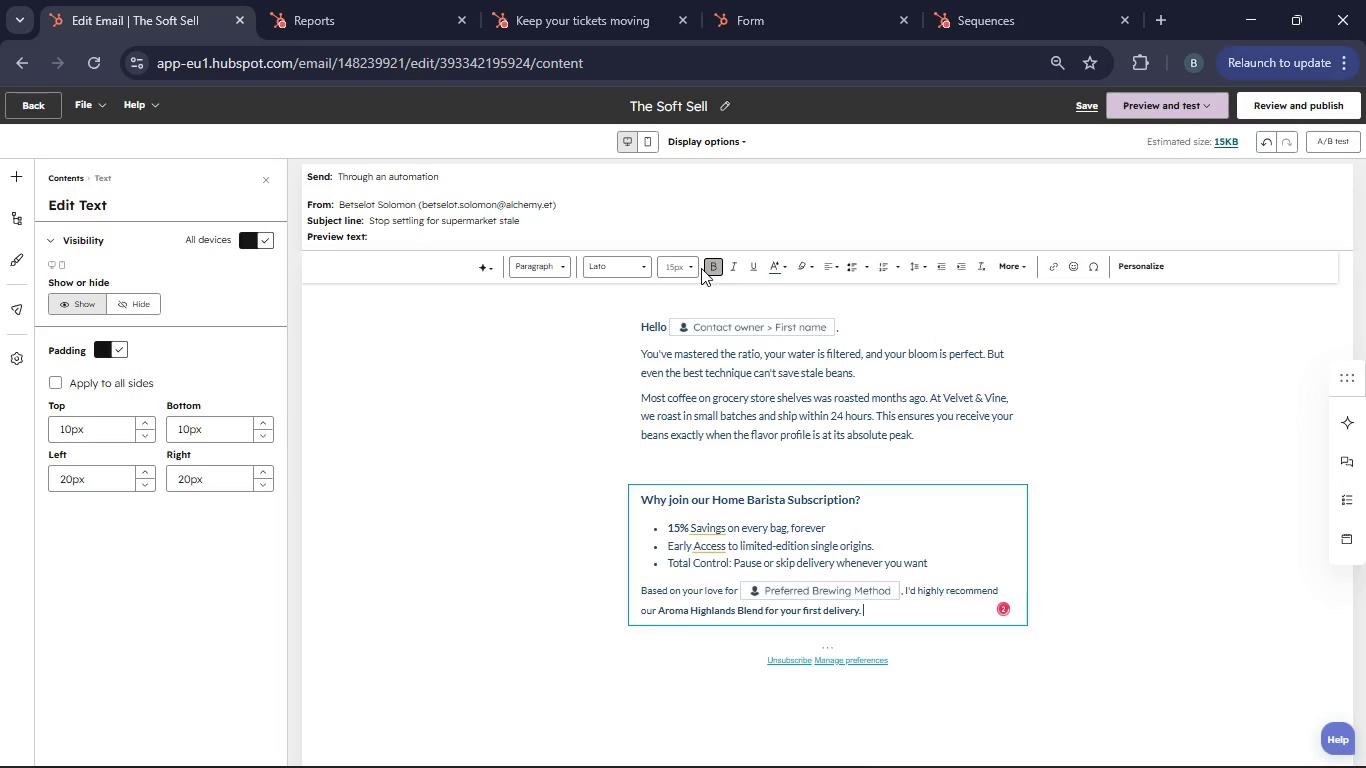 
left_click([708, 267])
 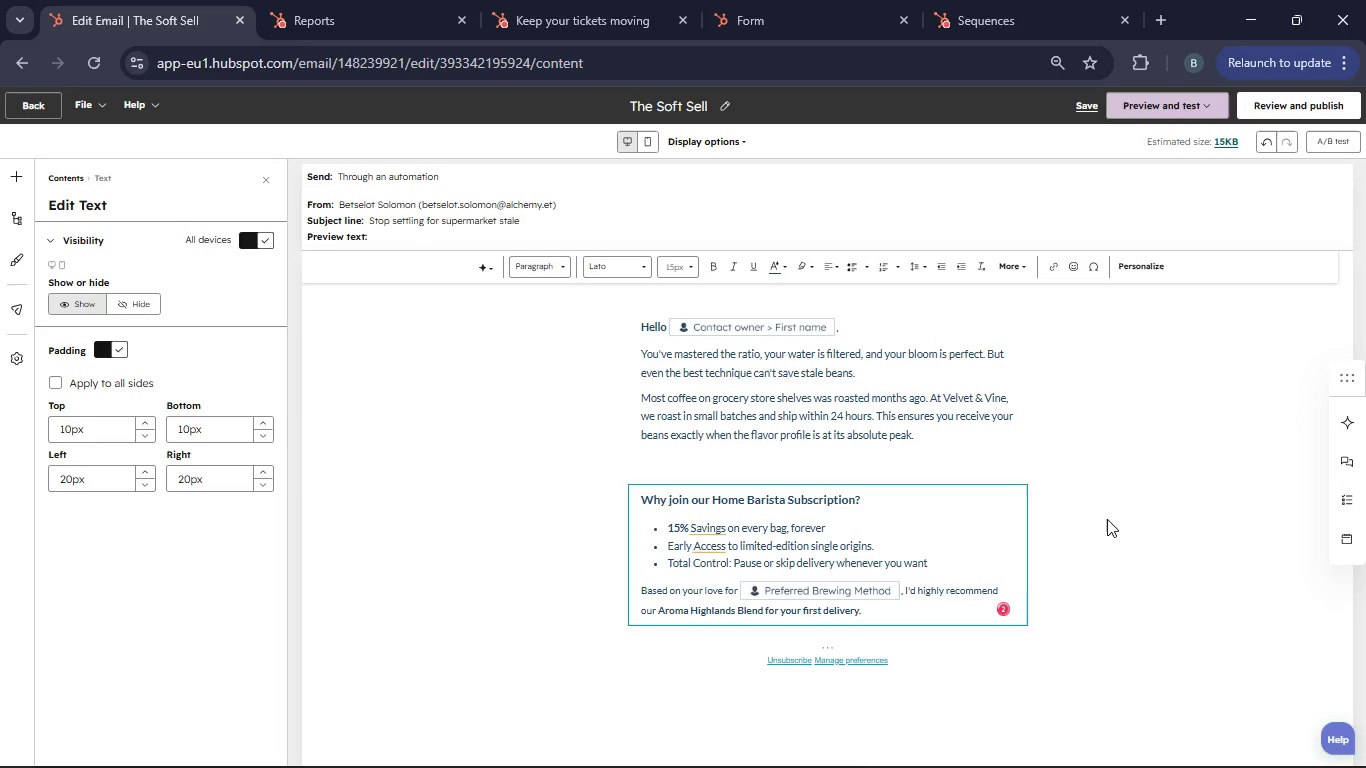 
type(It's balnced, chocoltely, and incredibility forgiving to brew.)
 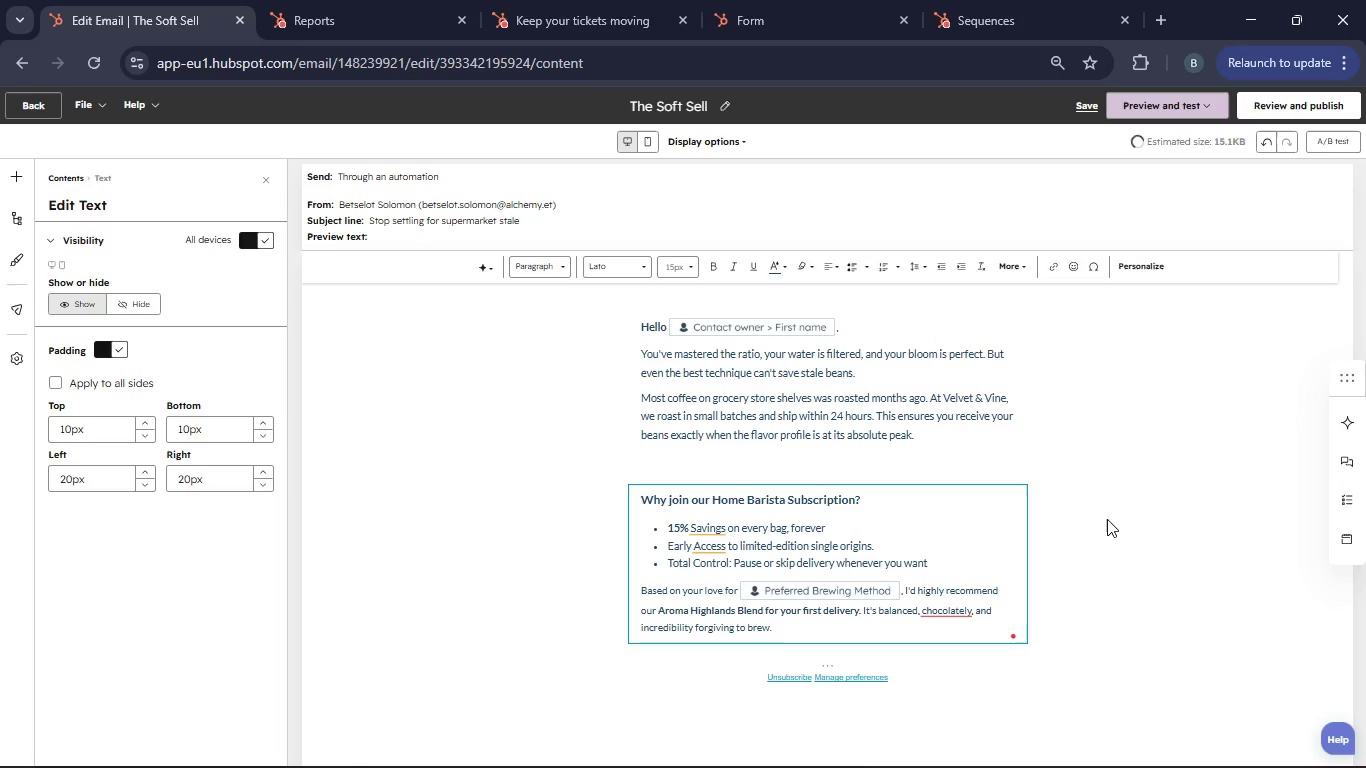 
left_click([16, 188])
 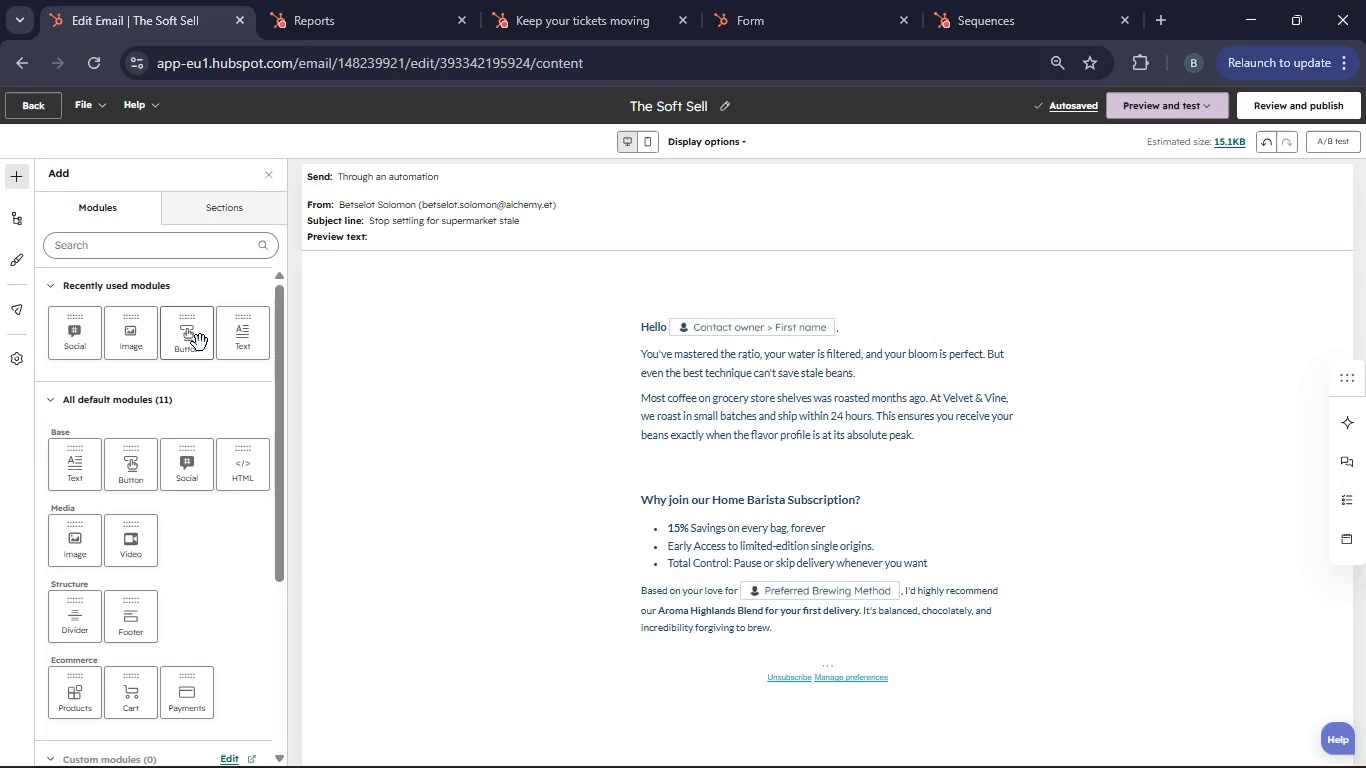 
left_click_drag(start_coordinate=[194, 330], to_coordinate=[863, 637])
 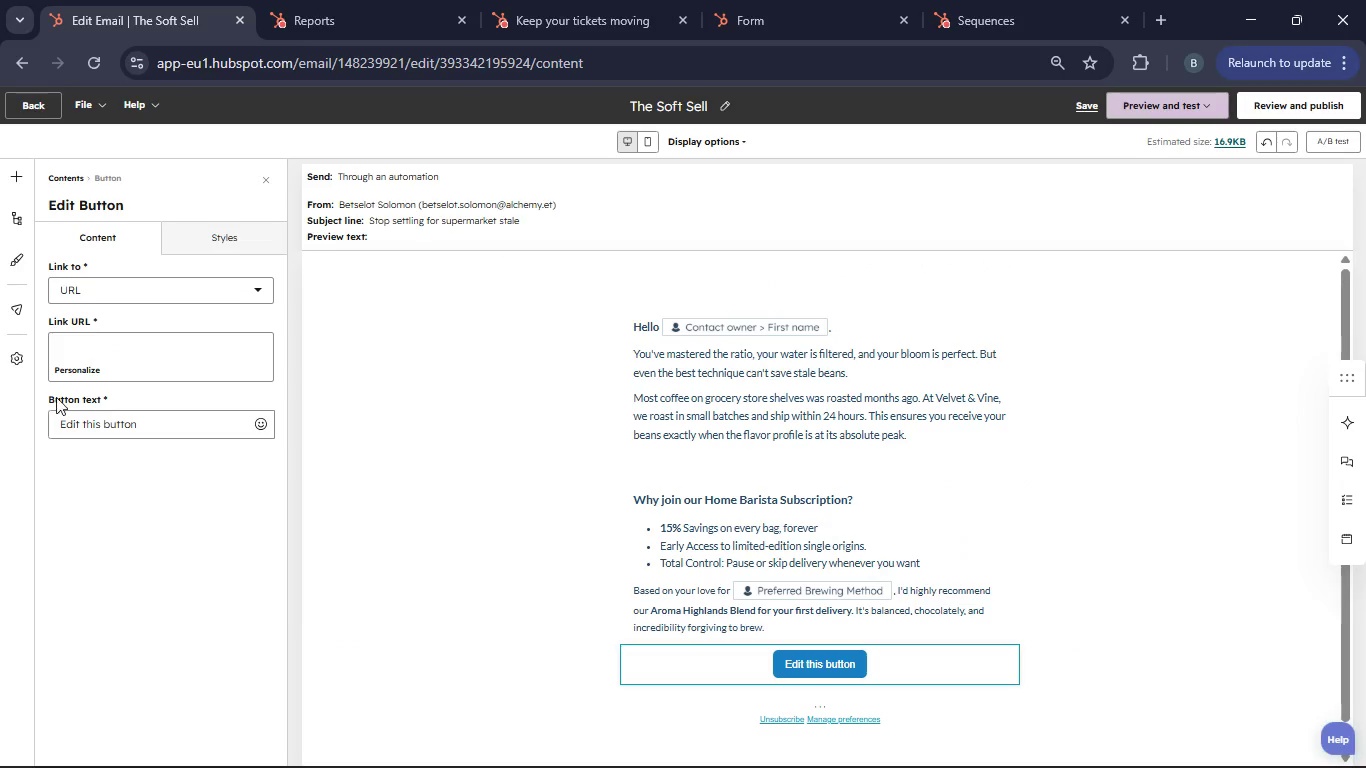 
left_click([156, 425])
 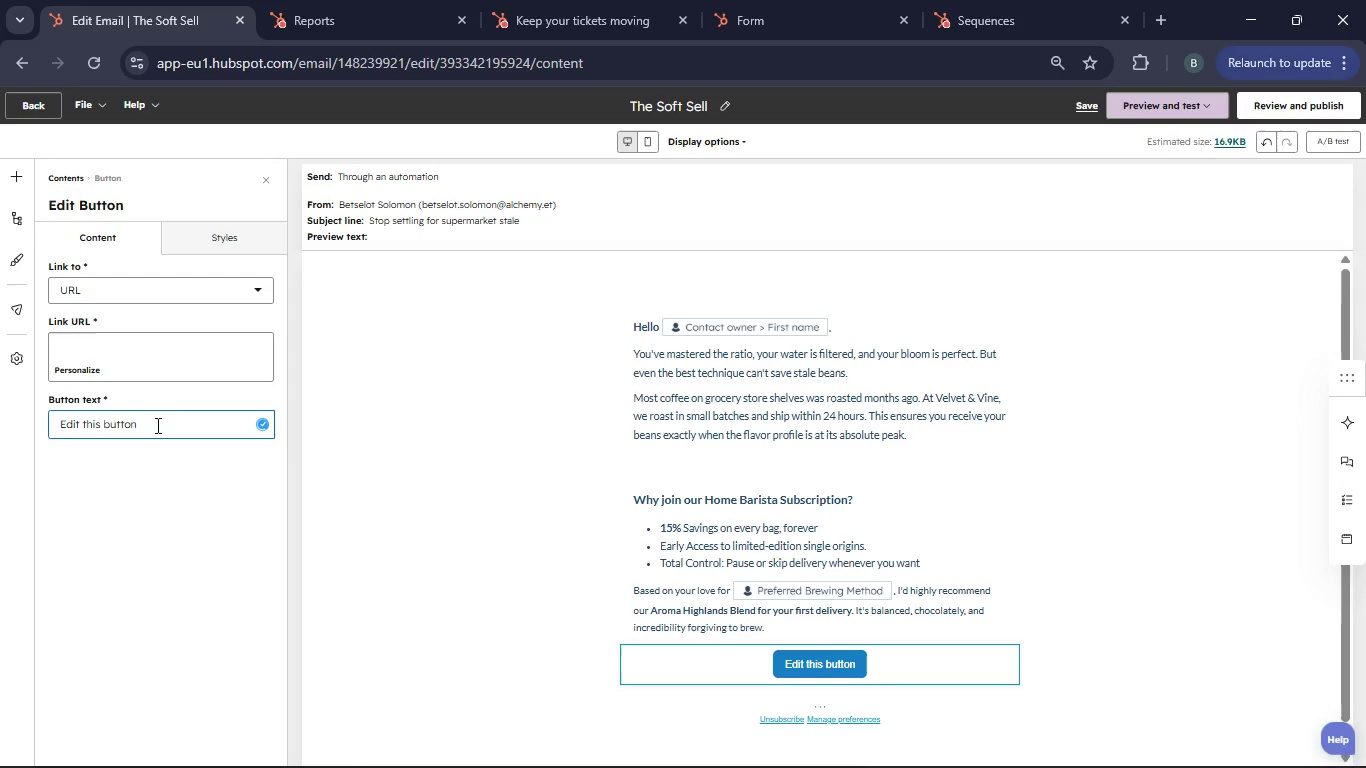 
key(Backspace)
key(Backspace)
key(Backspace)
key(Backspace)
key(Backspace)
key(Backspace)
key(Backspace)
key(Backspace)
key(Backspace)
key(Backspace)
key(Backspace)
key(Backspace)
key(Backspace)
key(Backspace)
key(Backspace)
key(Backspace)
type(Explore Subscription Plans)
 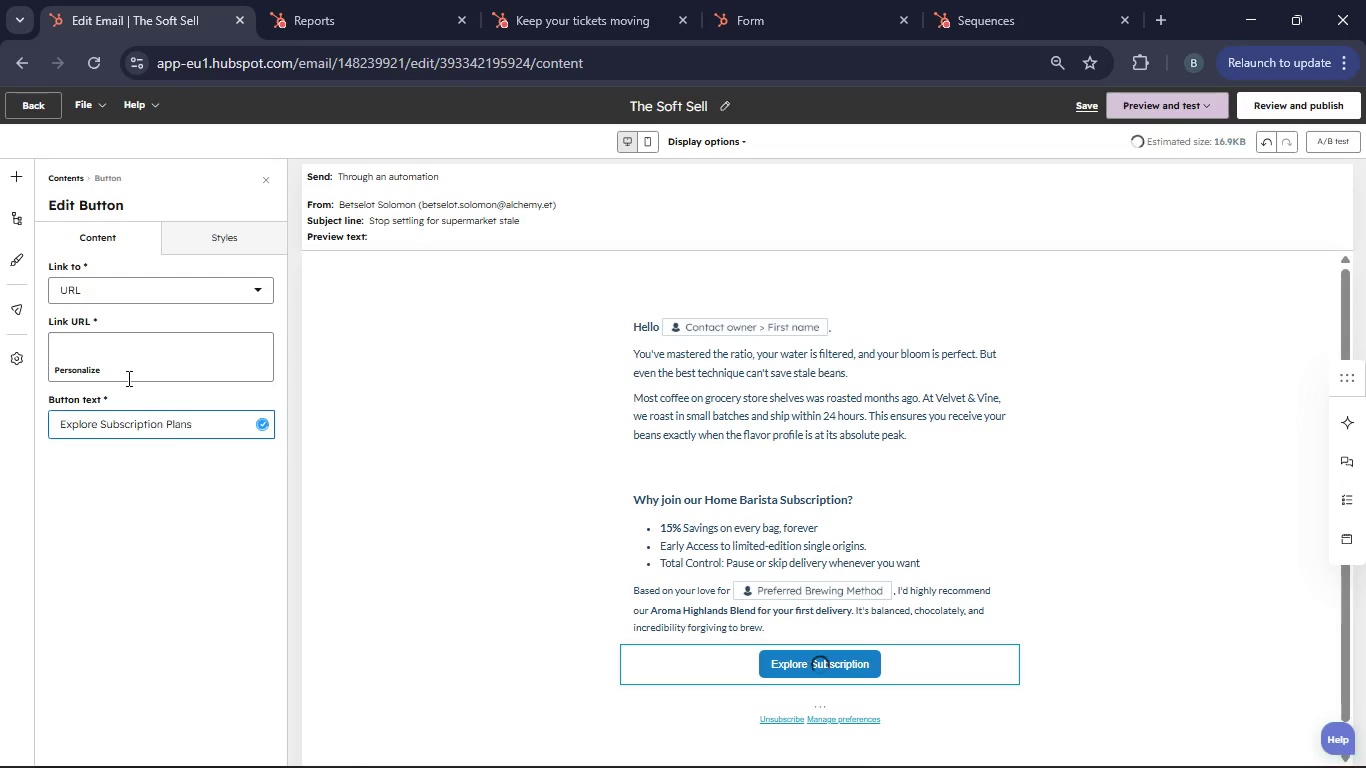 
left_click([118, 356])
 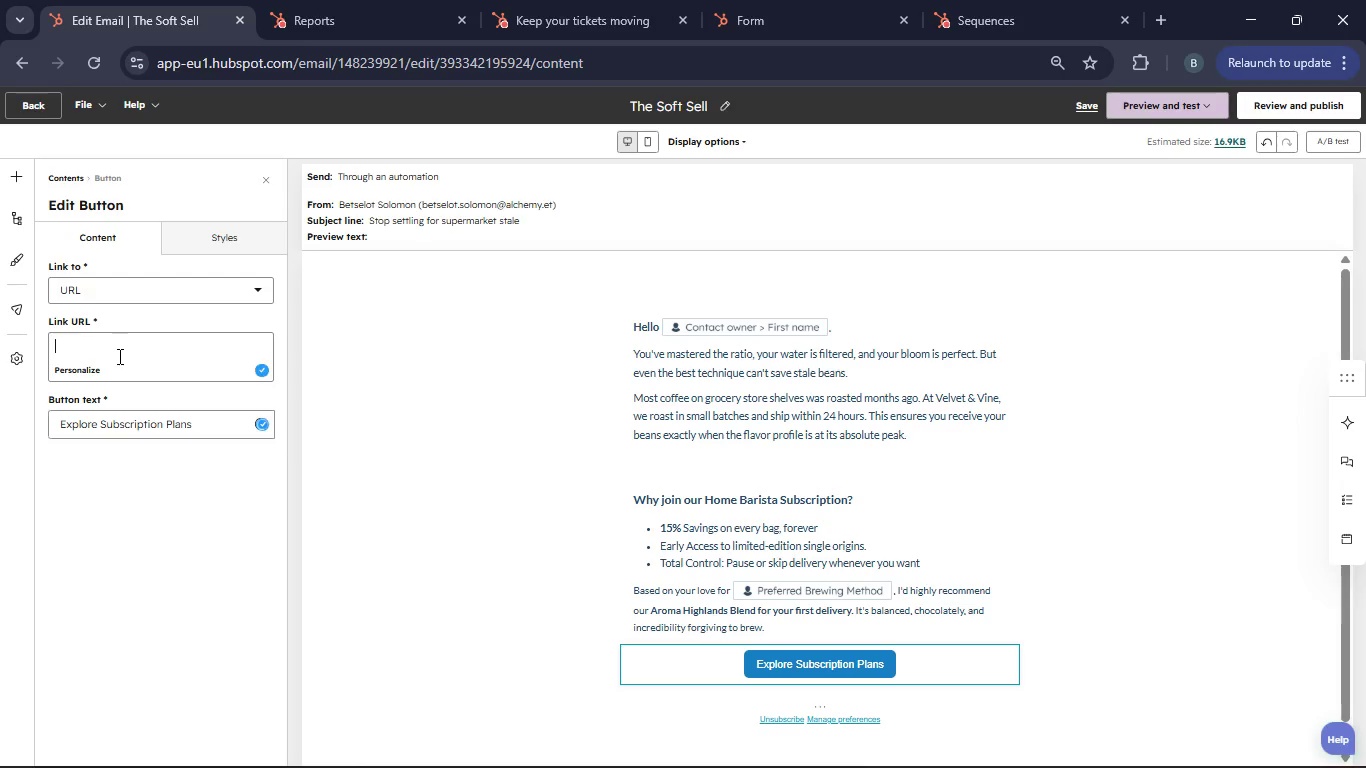 
key(Control+V)
 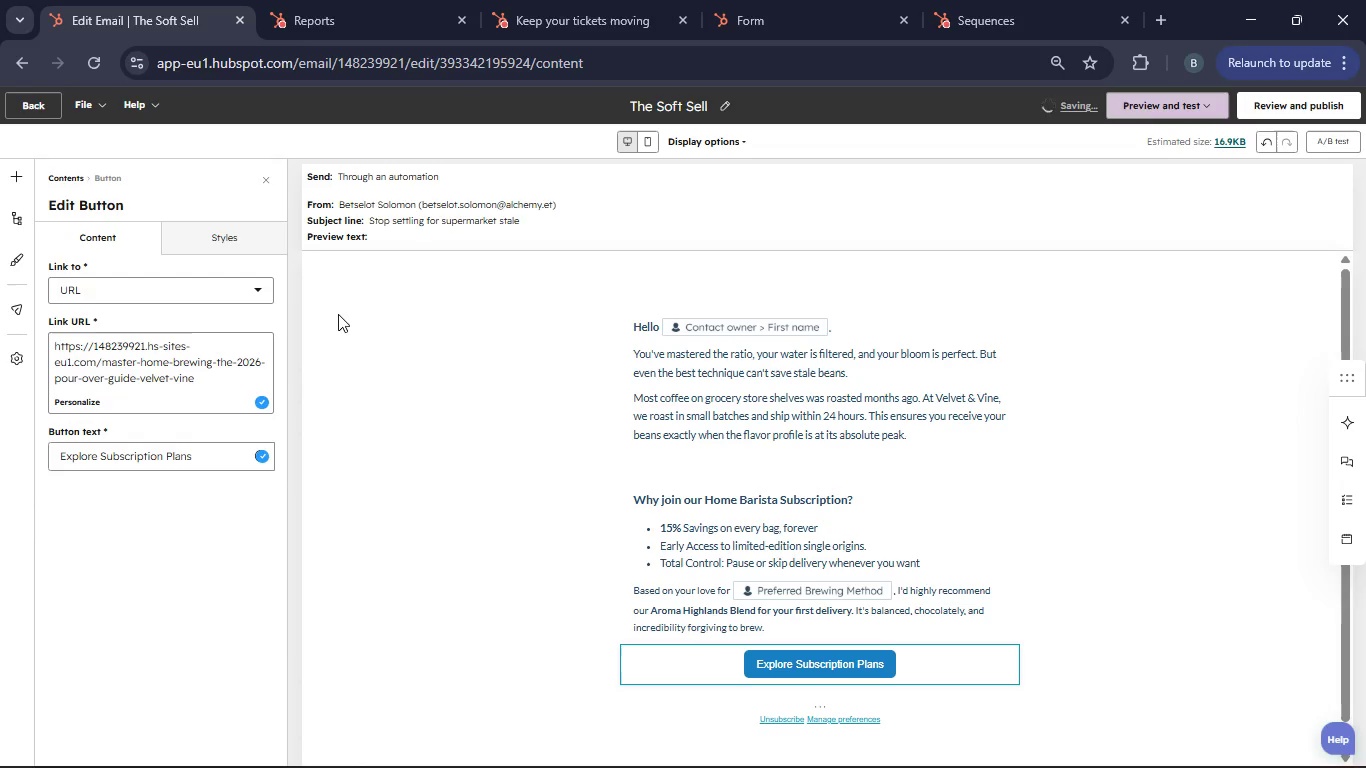 
left_click([260, 182])
 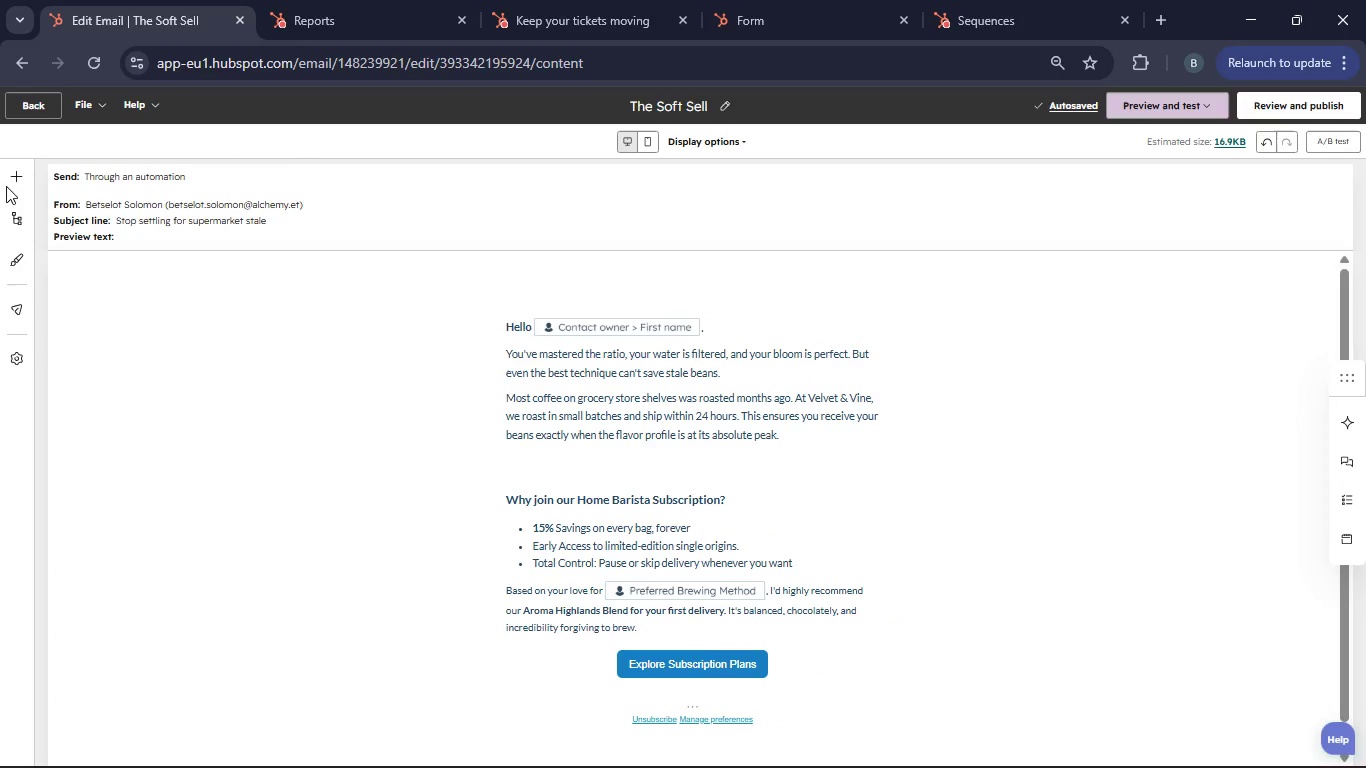 
left_click([8, 184])
 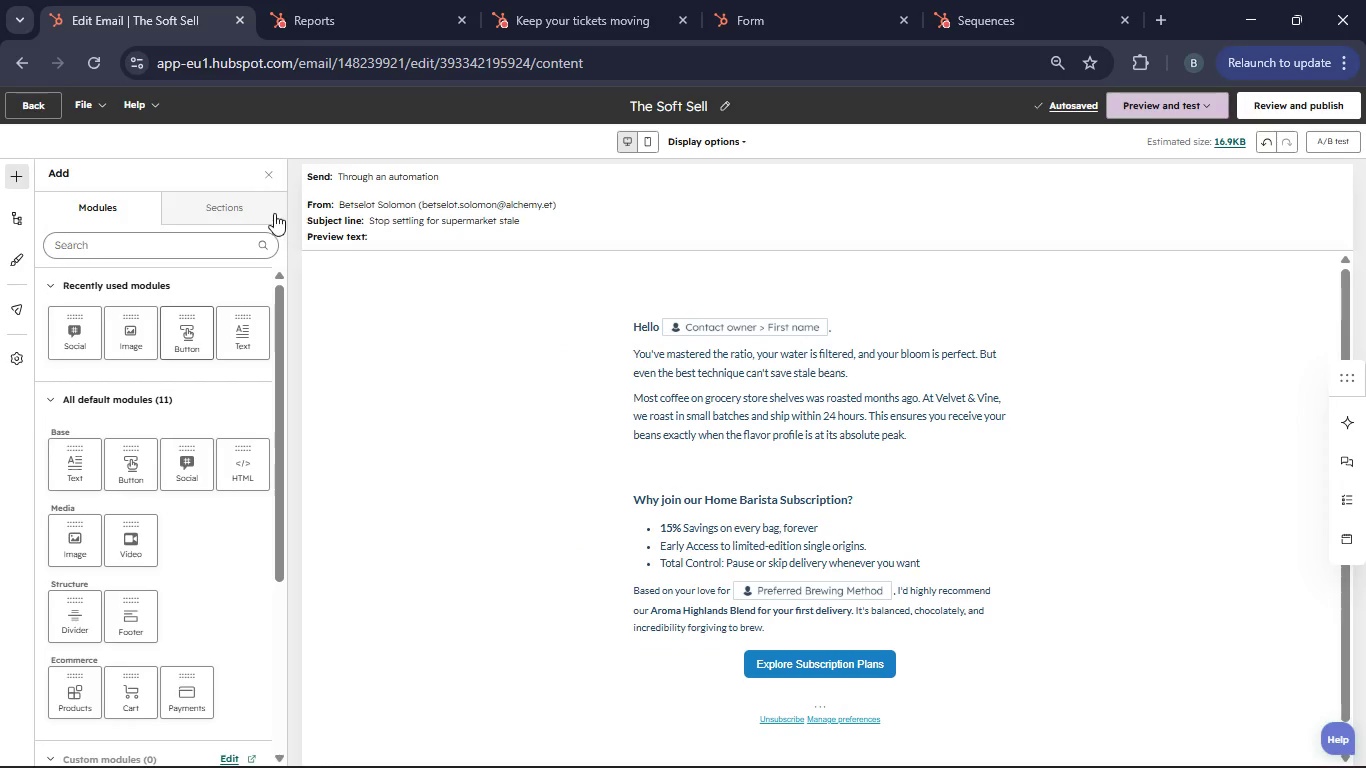 
left_click([268, 211])
 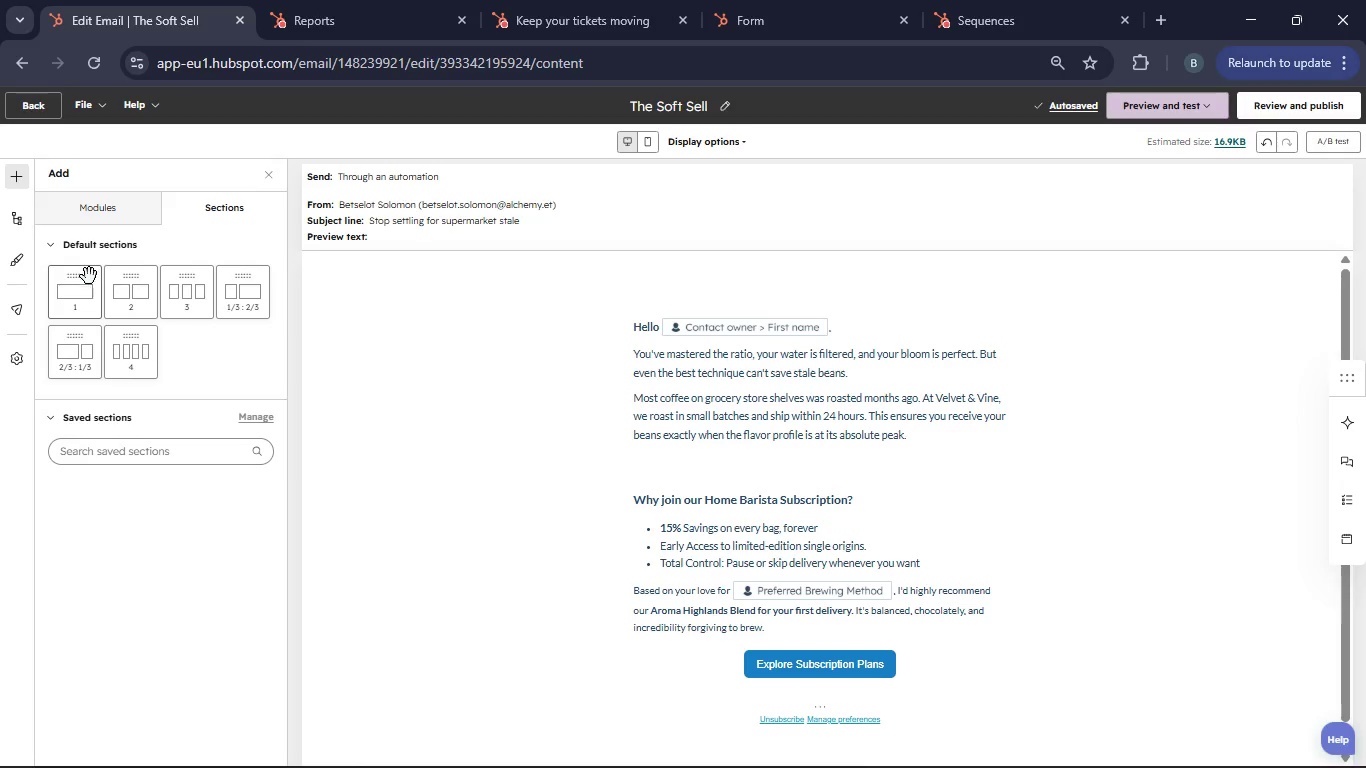 
left_click_drag(start_coordinate=[88, 276], to_coordinate=[821, 679])
 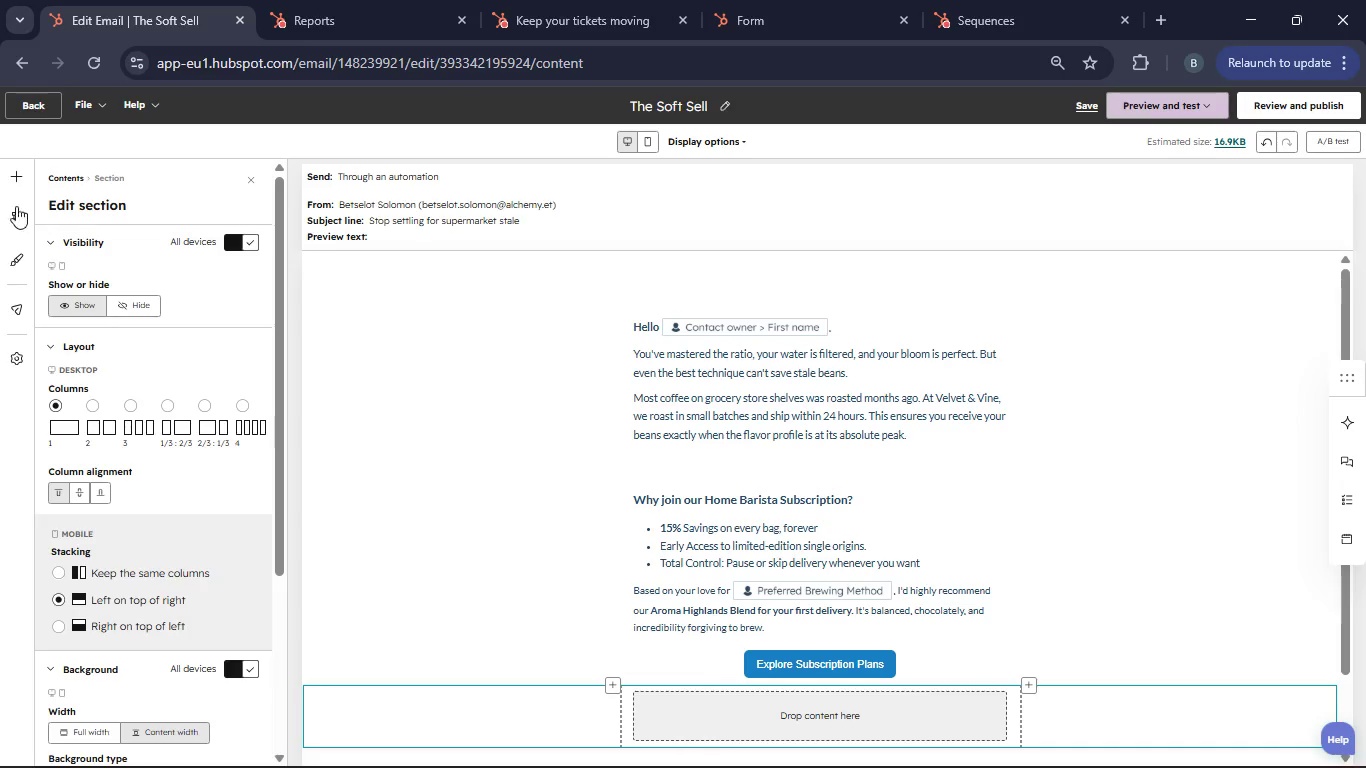 
left_click([10, 183])
 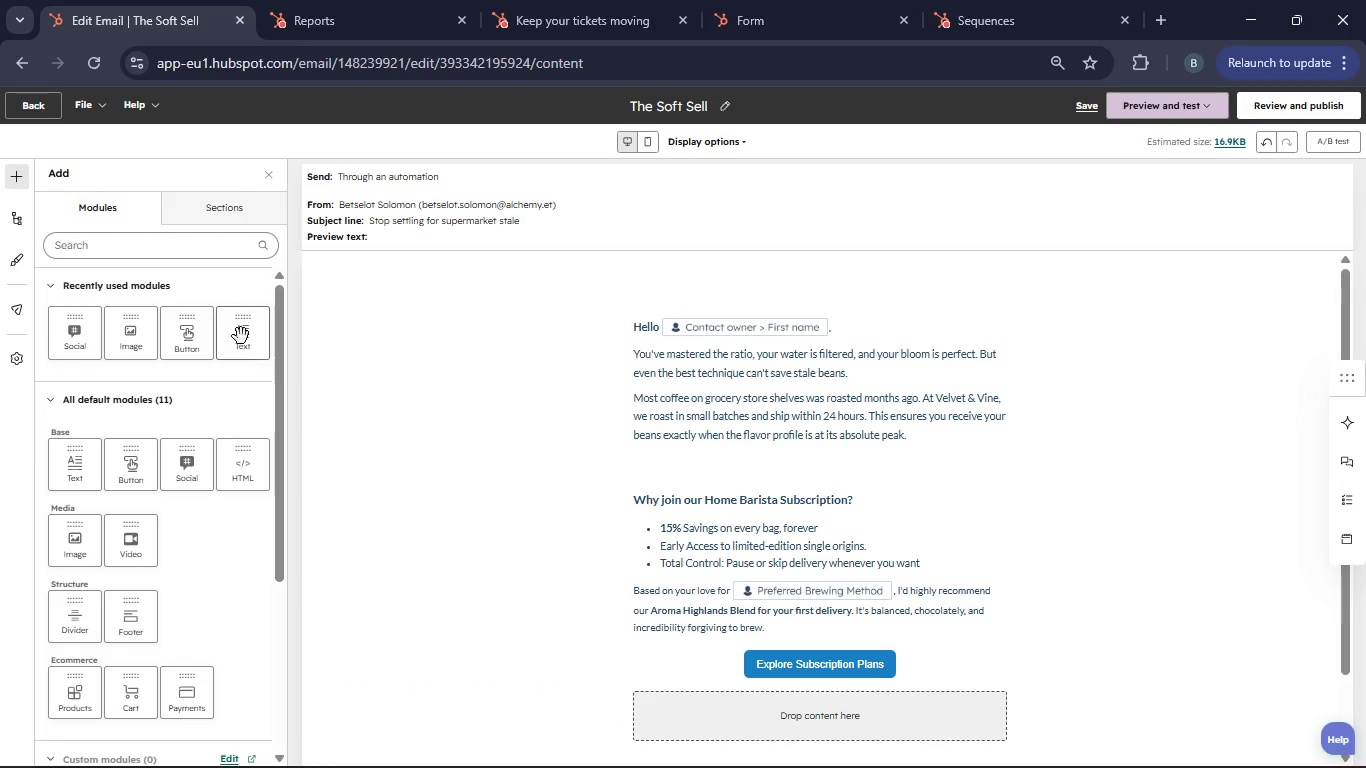 
left_click_drag(start_coordinate=[240, 335], to_coordinate=[792, 714])
 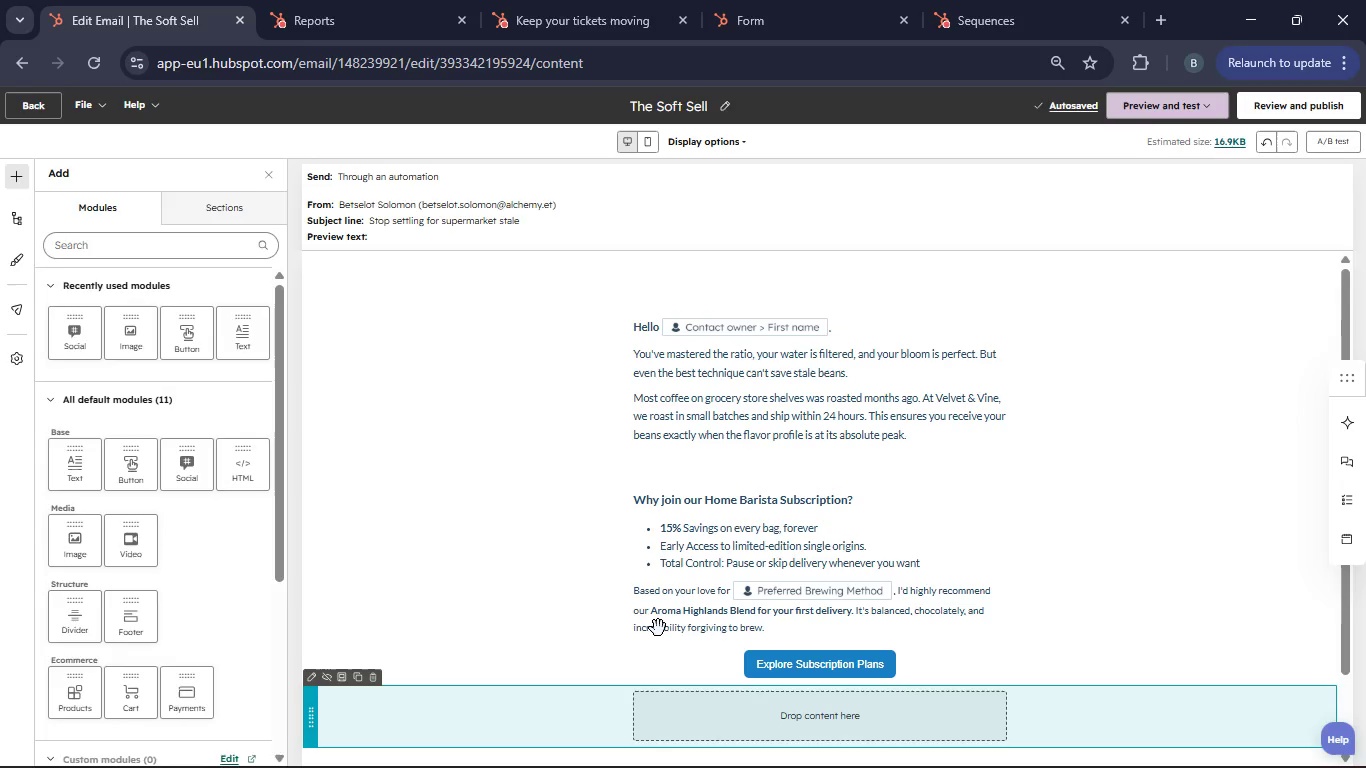 
scroll: coordinate [515, 563], scroll_direction: down, amount: 5.0
 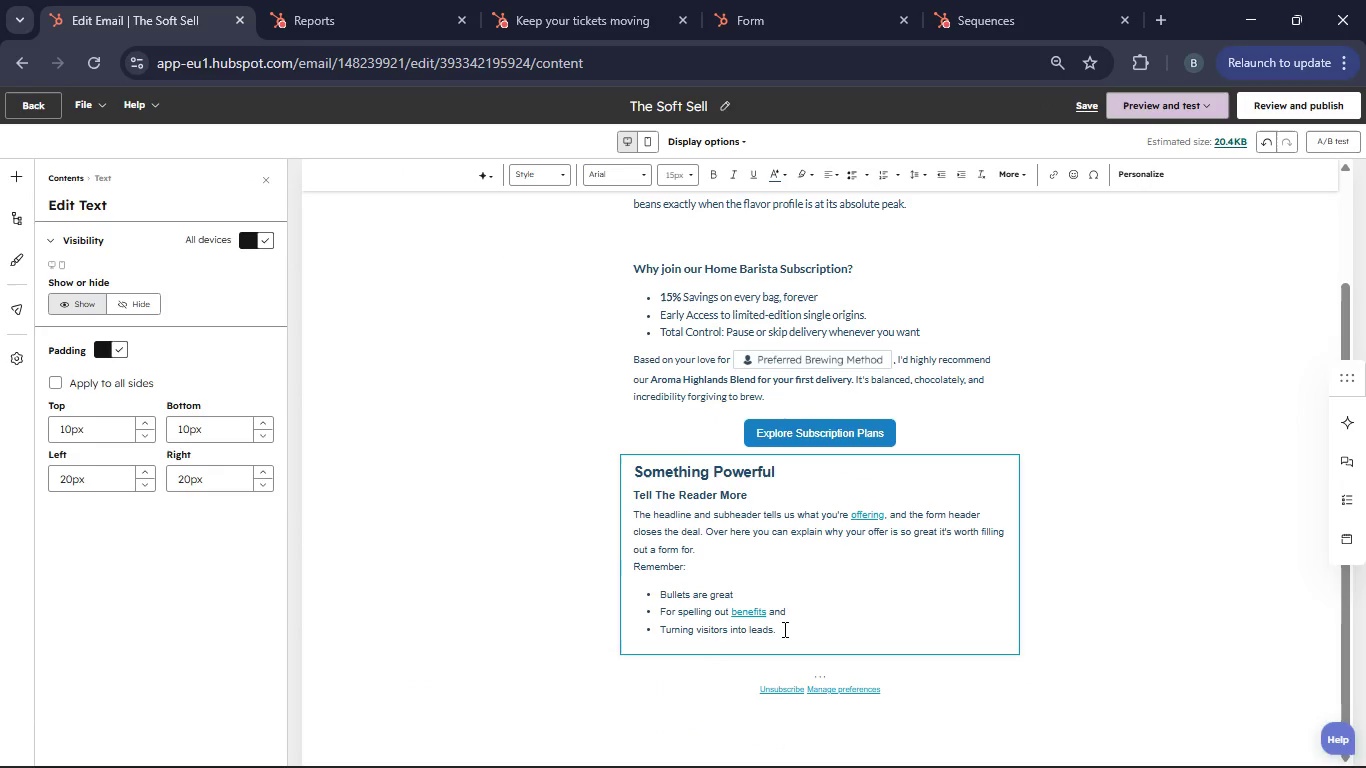 
left_click_drag(start_coordinate=[783, 629], to_coordinate=[623, 484])
 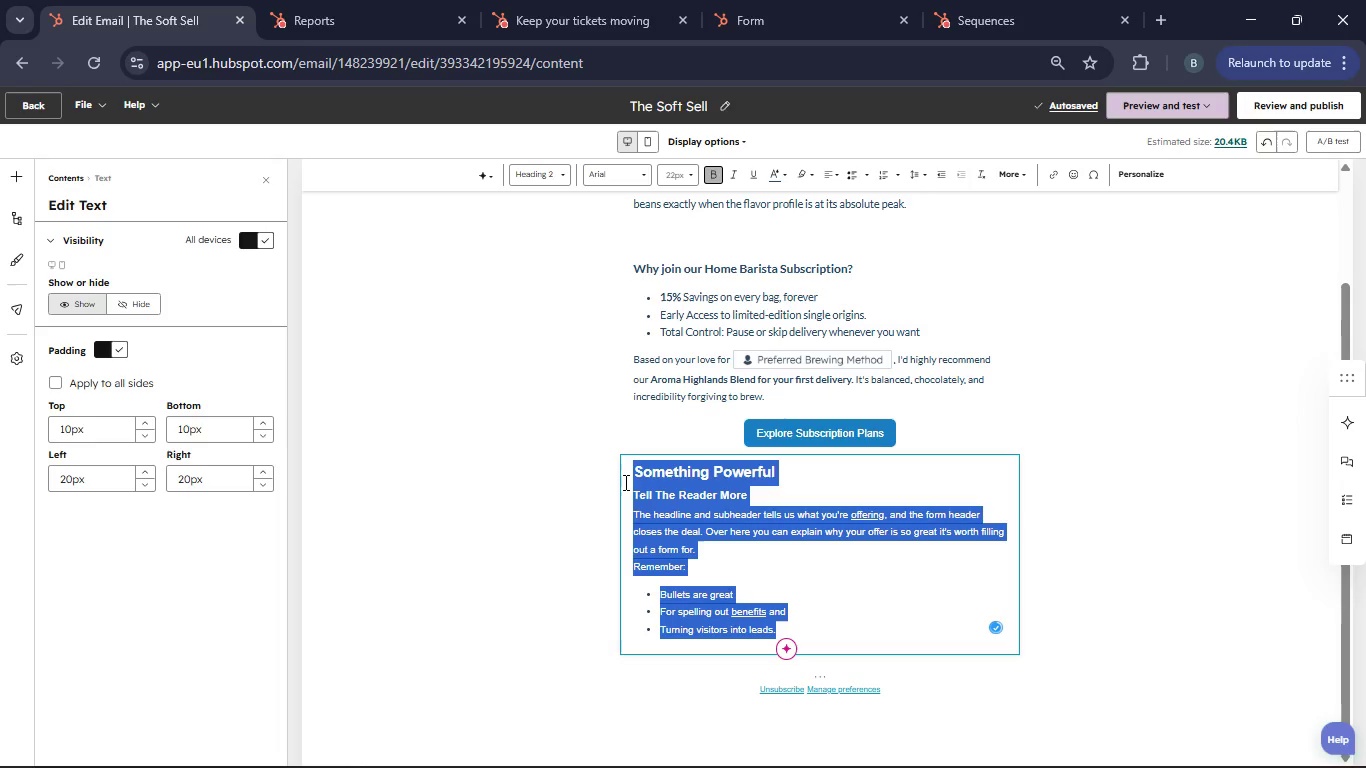 
key(Backspace)
 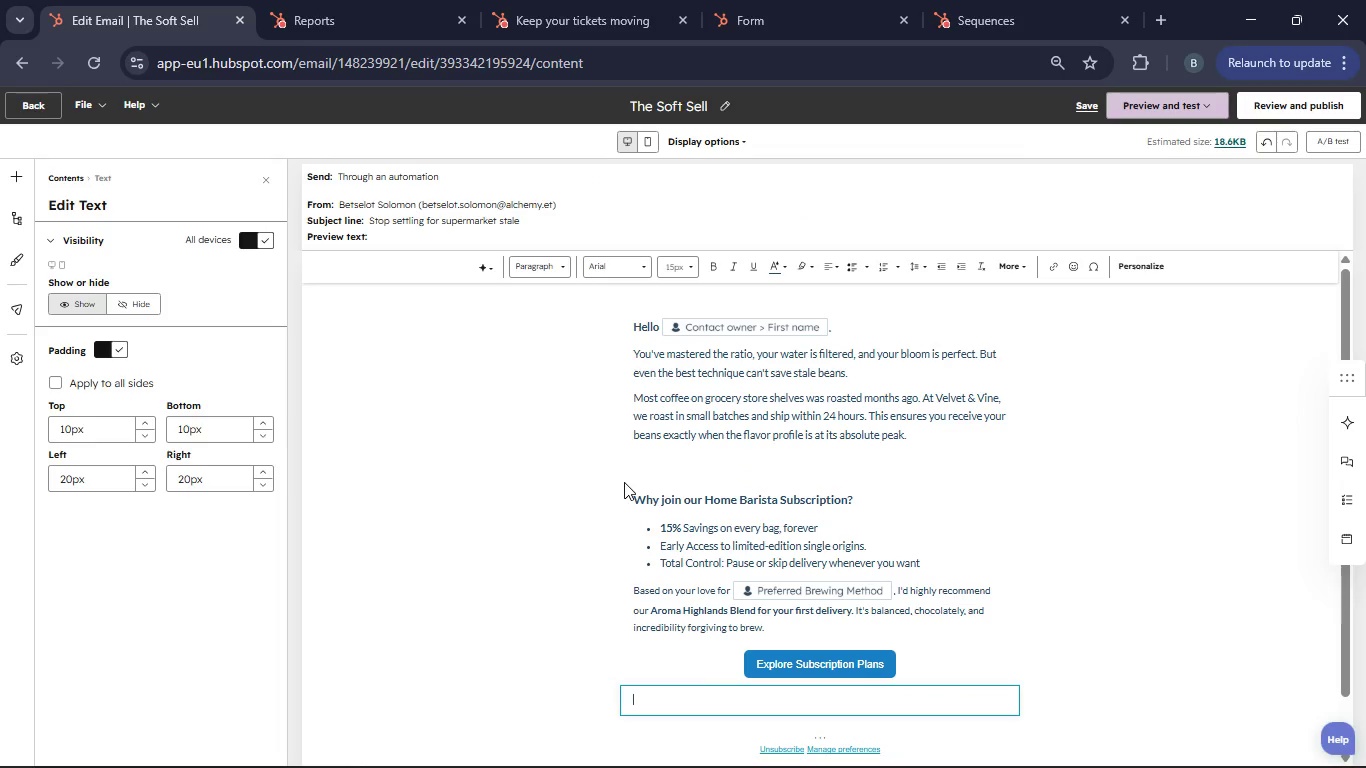 
key(Enter)
 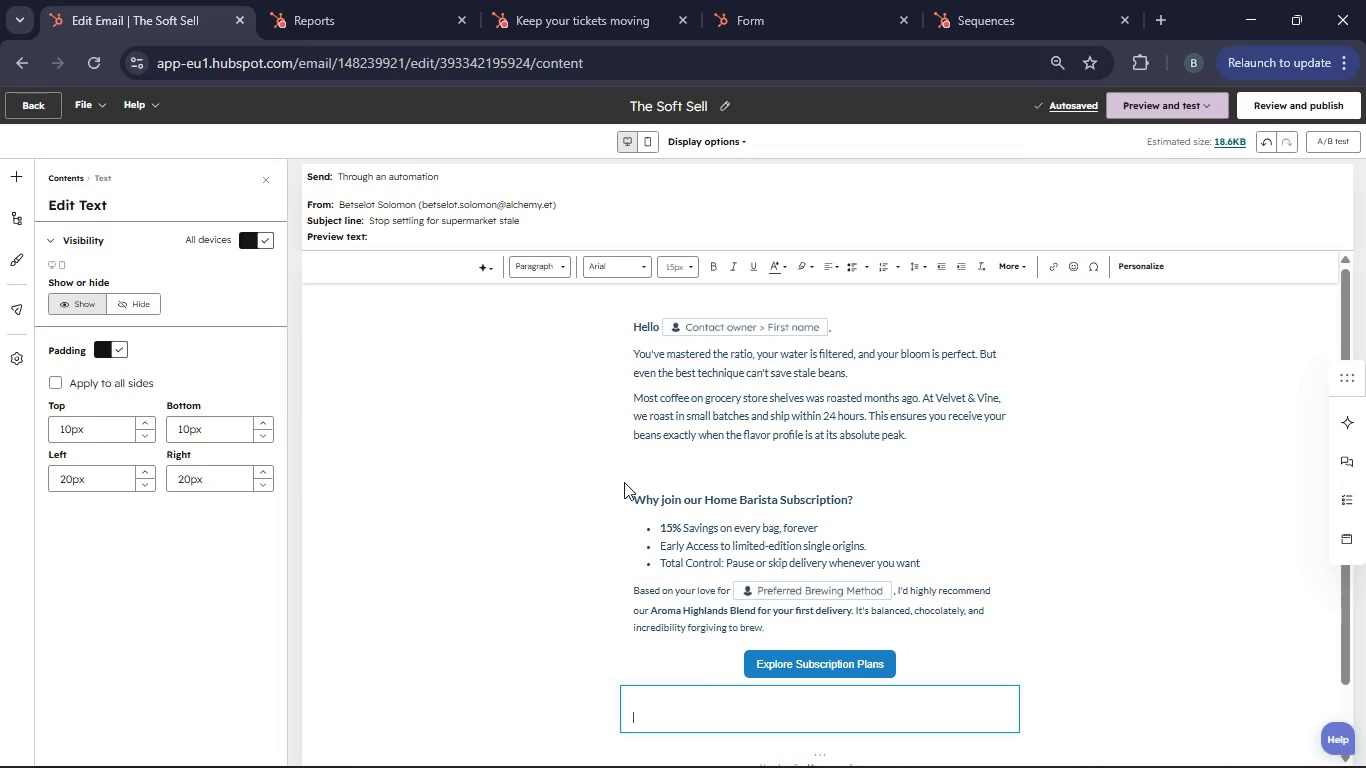 
type(Best regards,)
 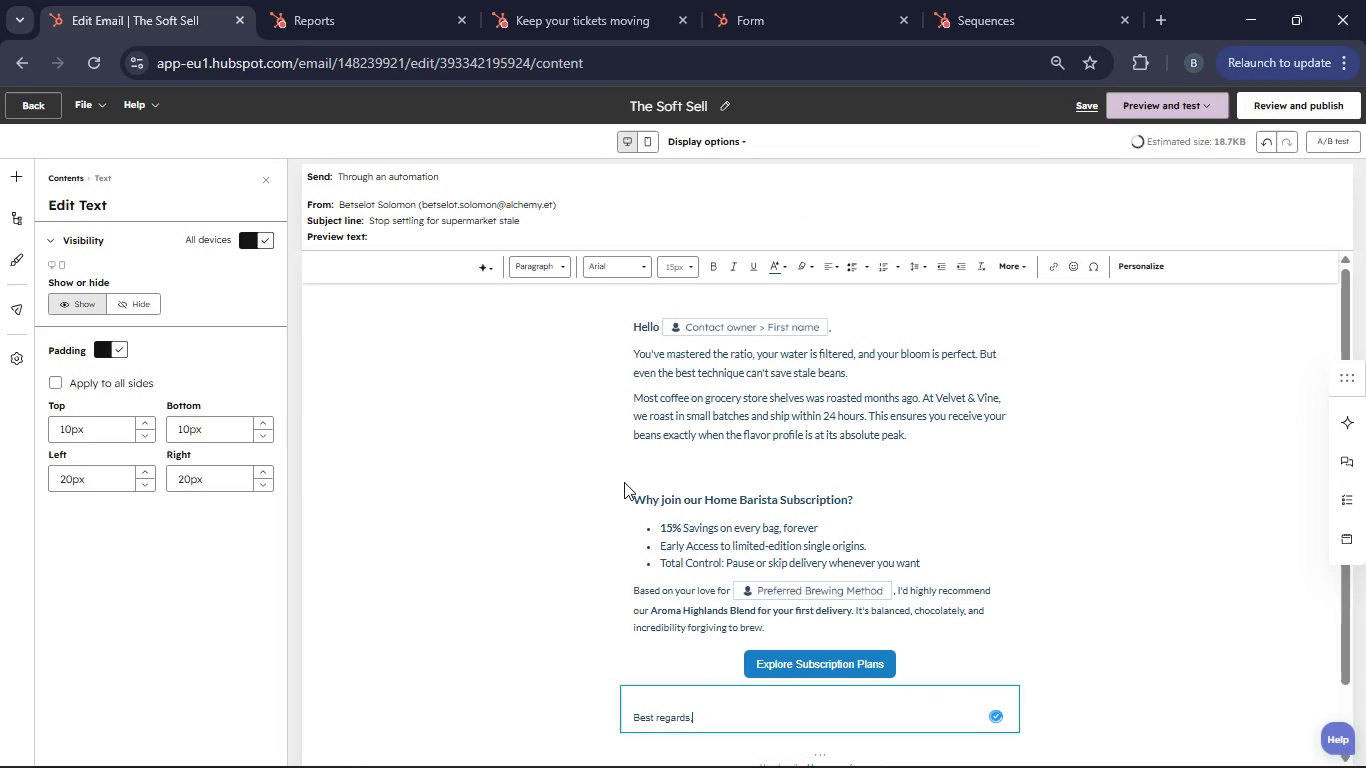 
key(Enter)
 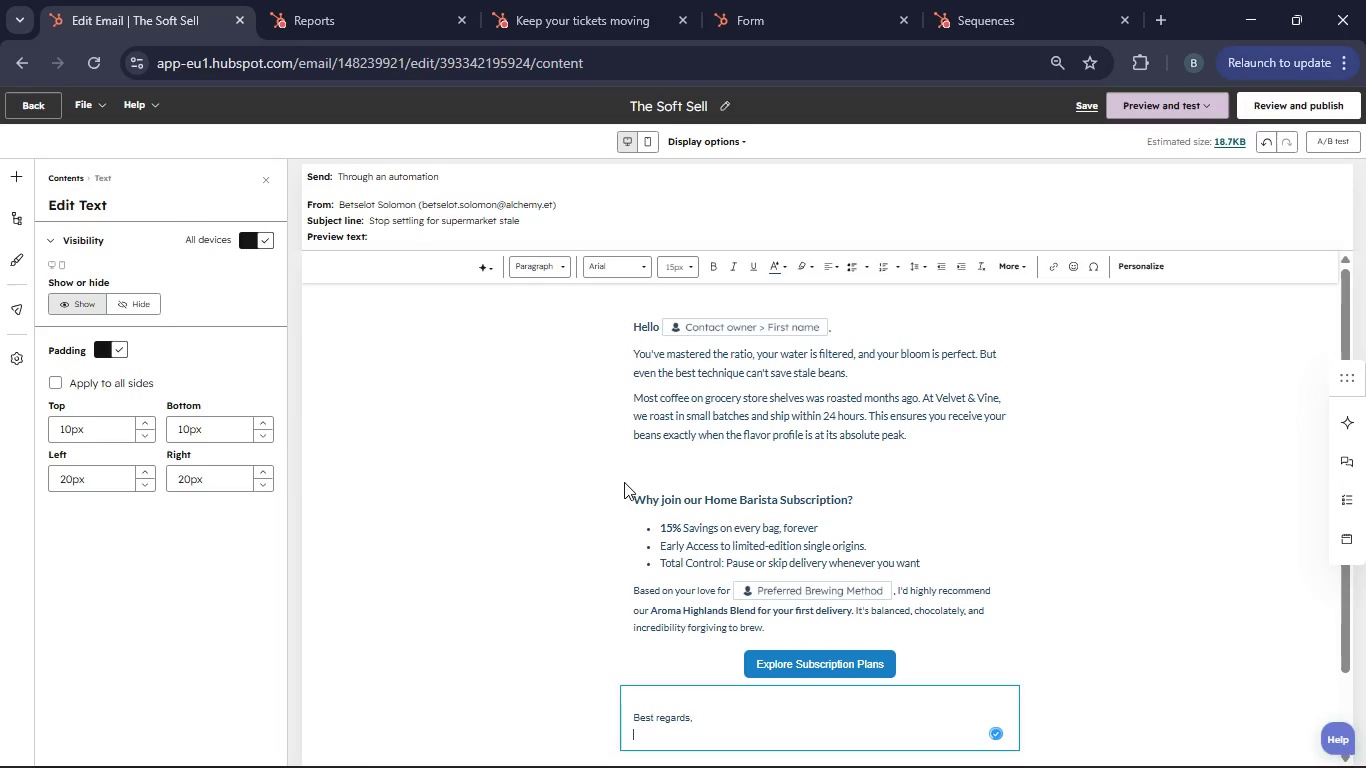 
type(The Velvet & Vine Team)
 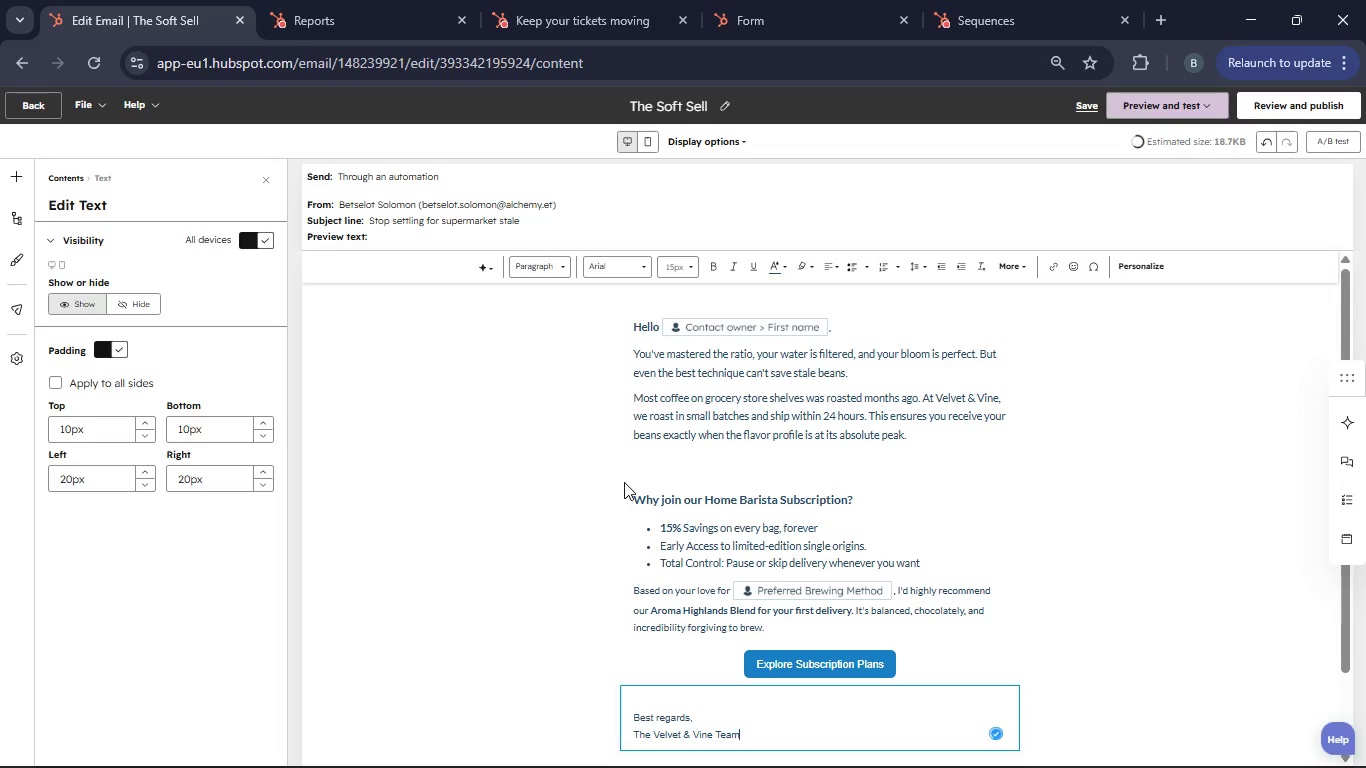 
left_click_drag(start_coordinate=[744, 731], to_coordinate=[631, 738])
 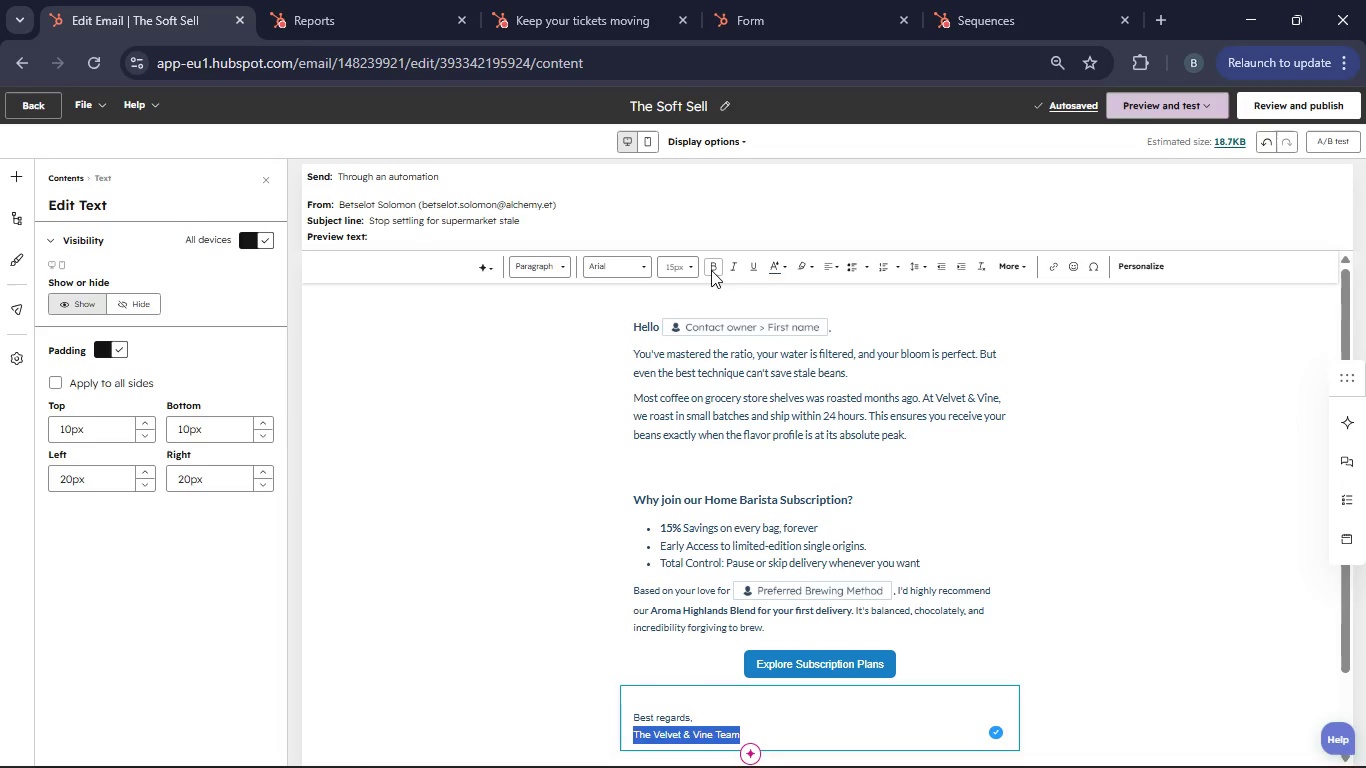 
left_click([711, 270])
 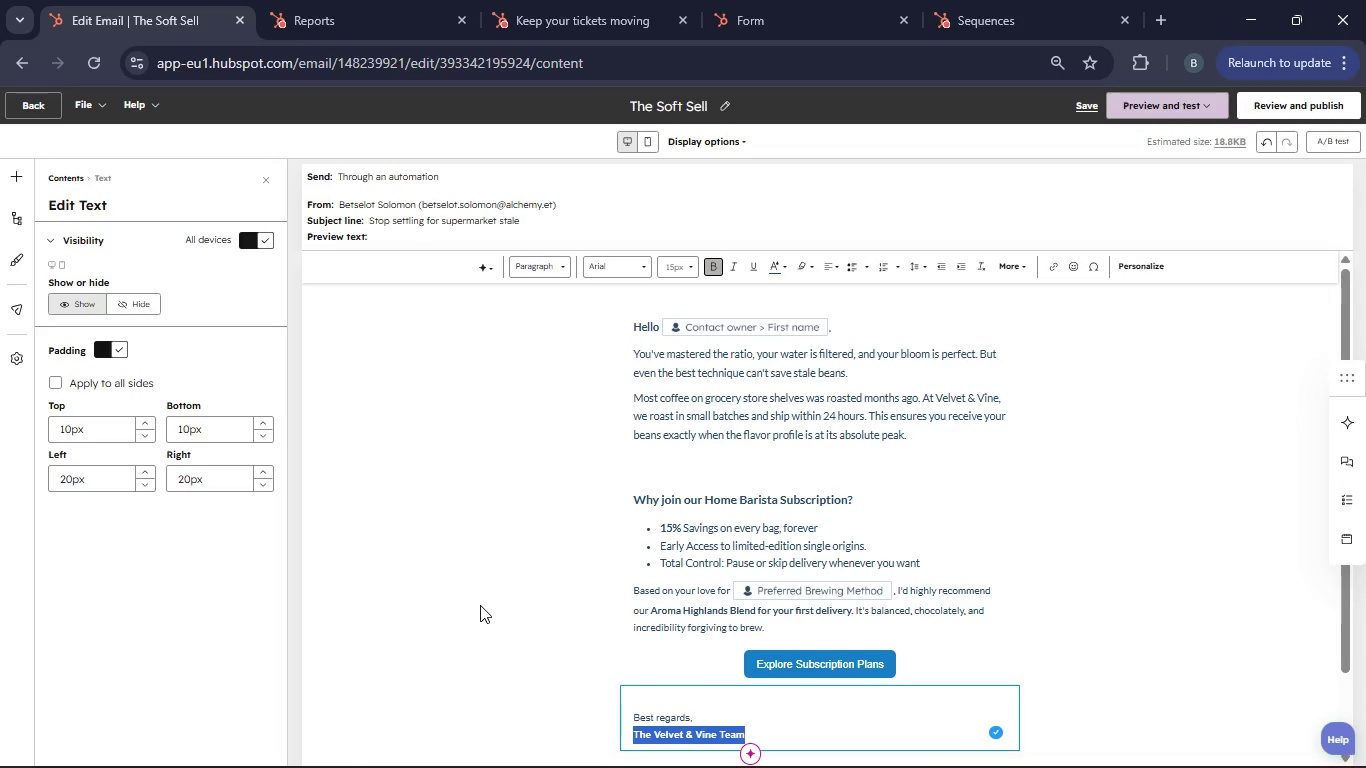 
scroll: coordinate [710, 459], scroll_direction: up, amount: 4.0
 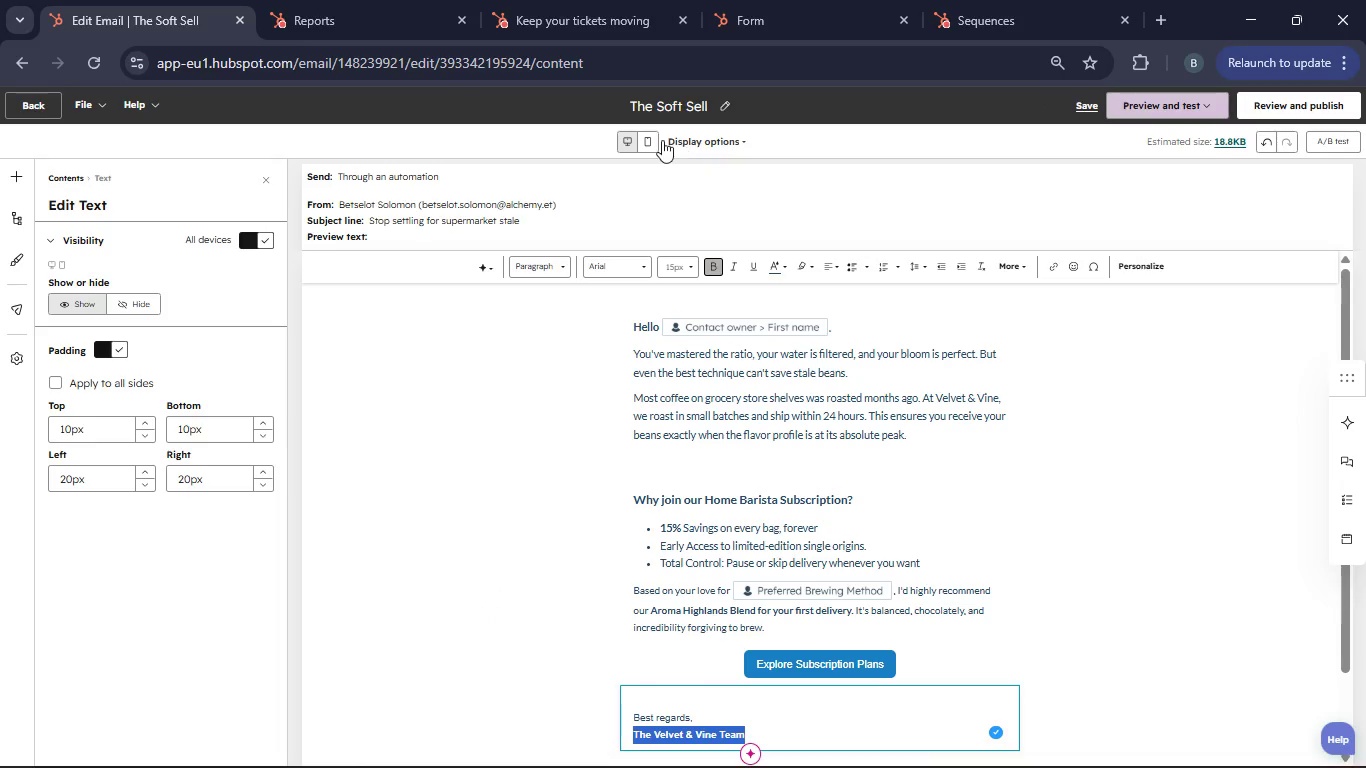 
left_click([655, 140])
 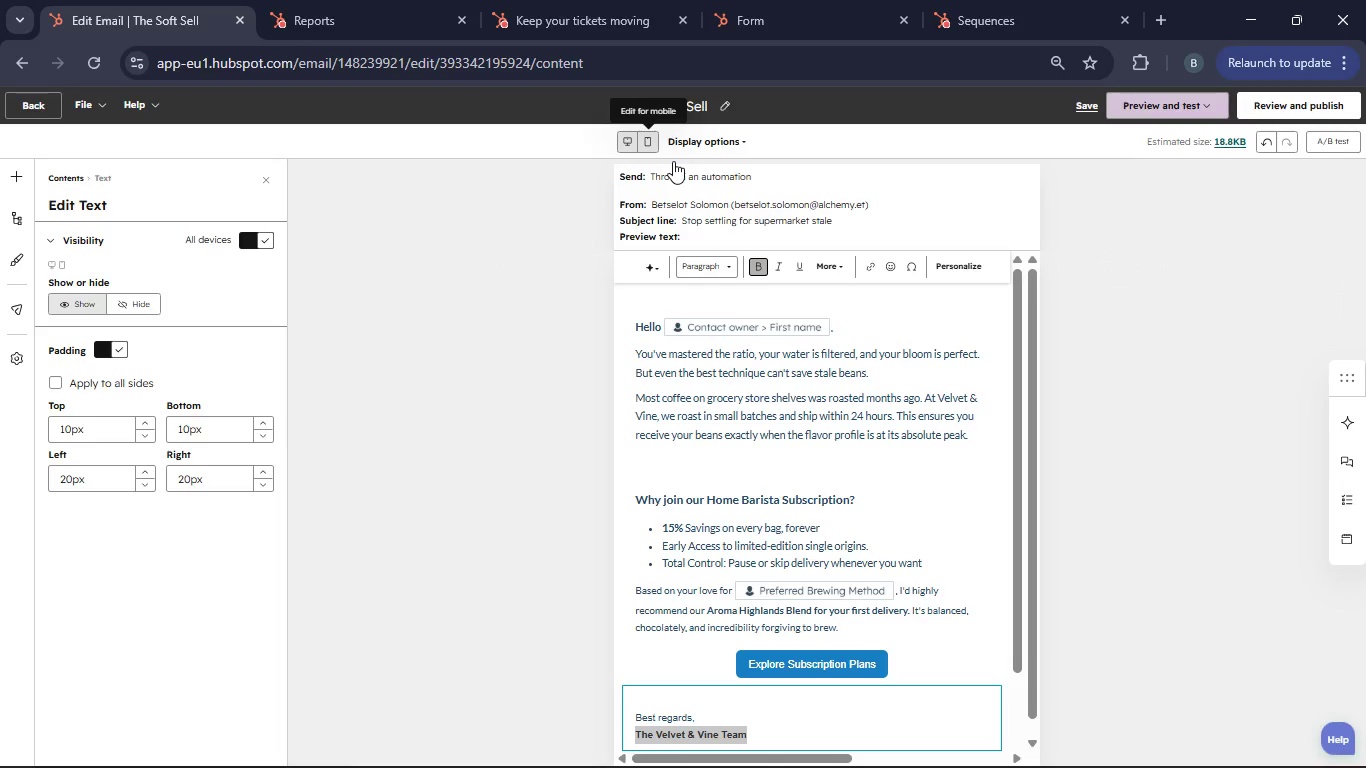 
scroll: coordinate [853, 468], scroll_direction: up, amount: 1.0
 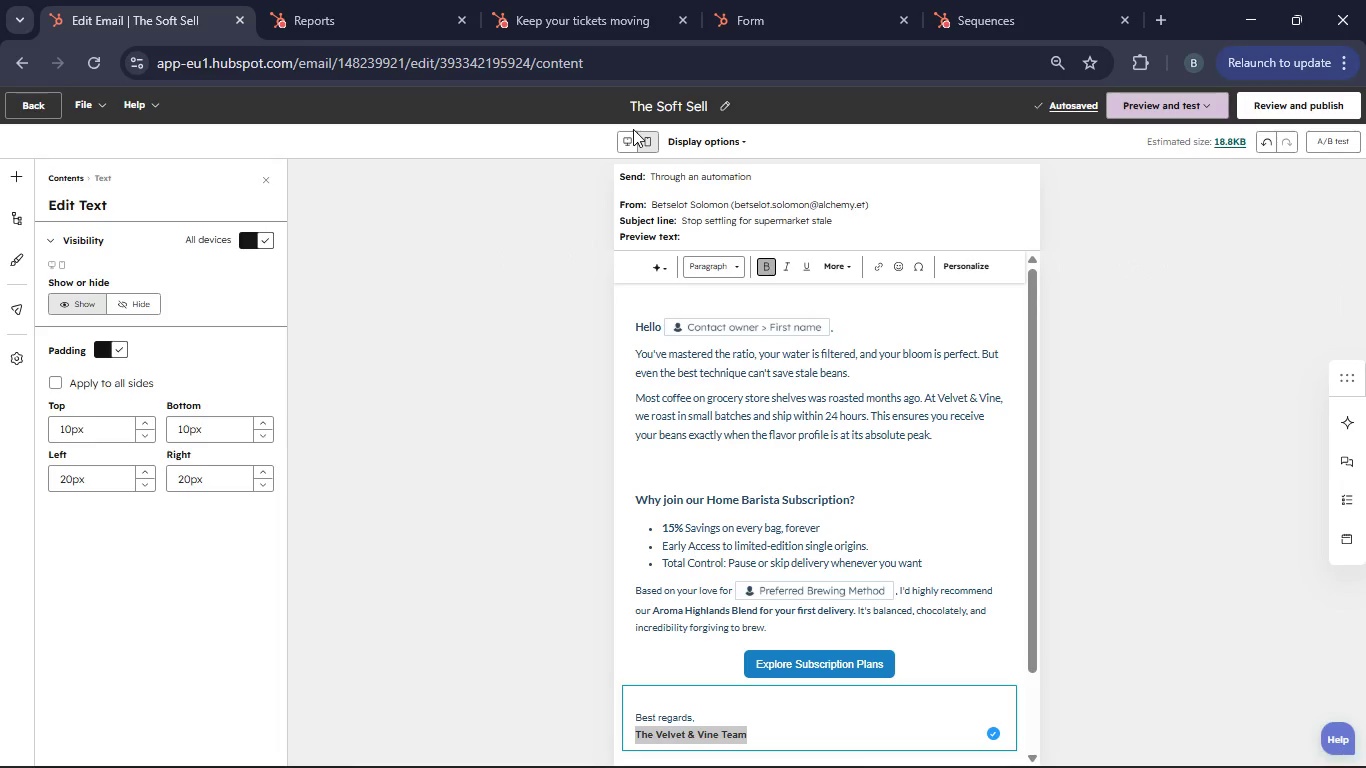 
left_click([621, 141])
 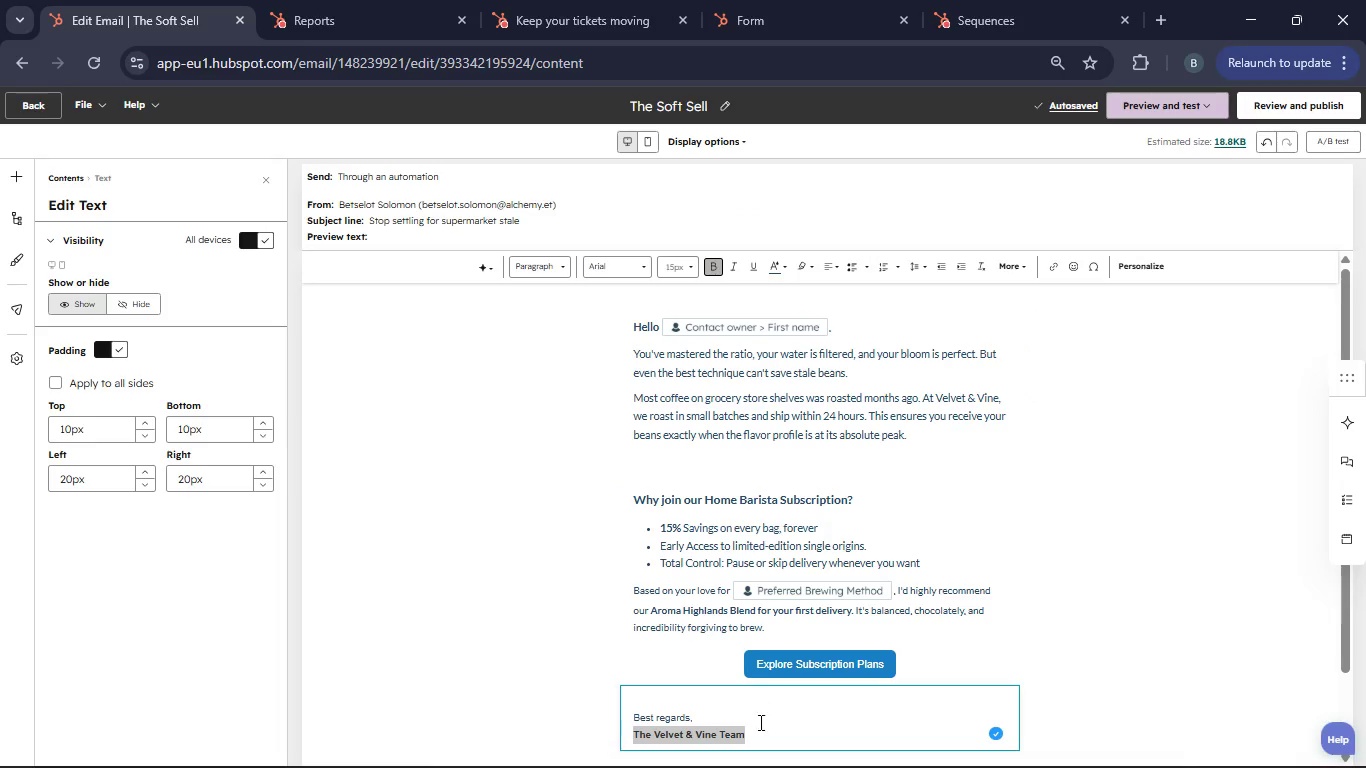 
left_click([760, 738])
 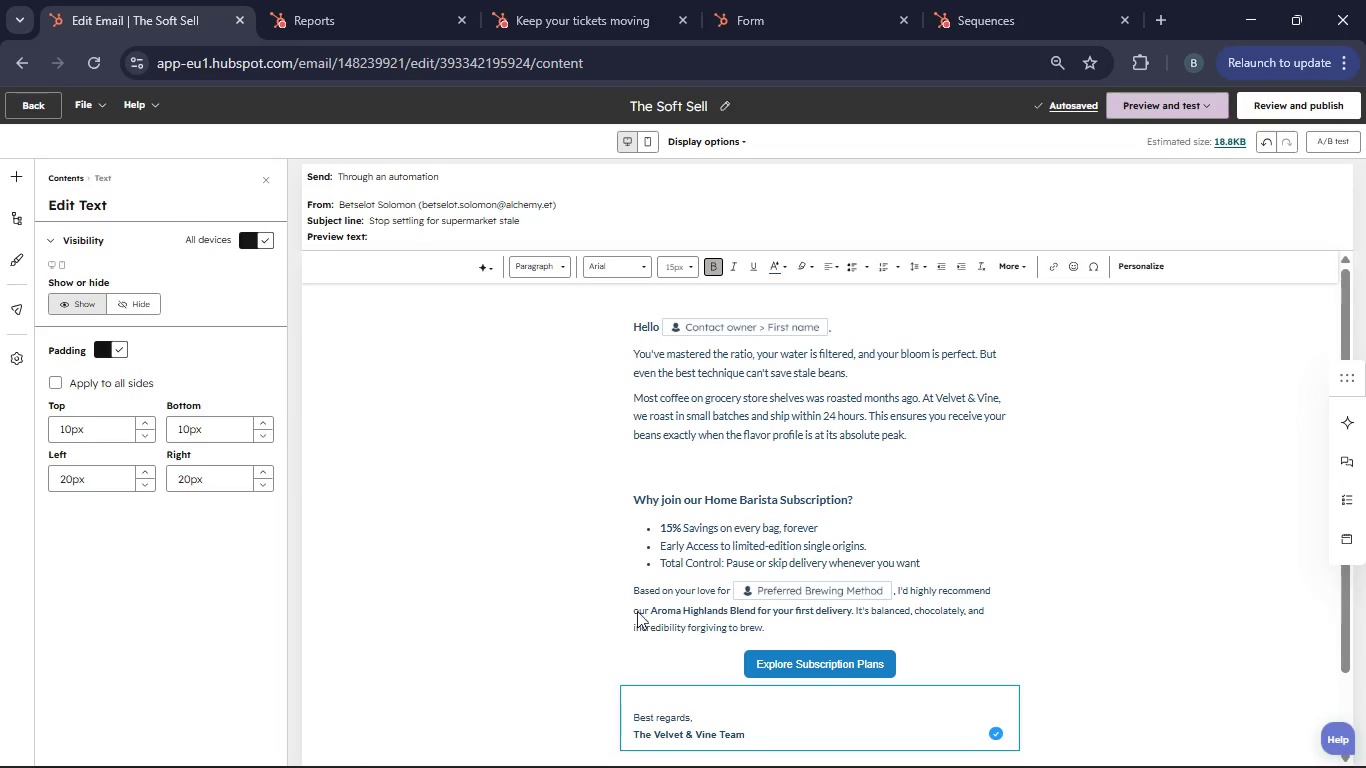 
scroll: coordinate [498, 520], scroll_direction: down, amount: 2.0
 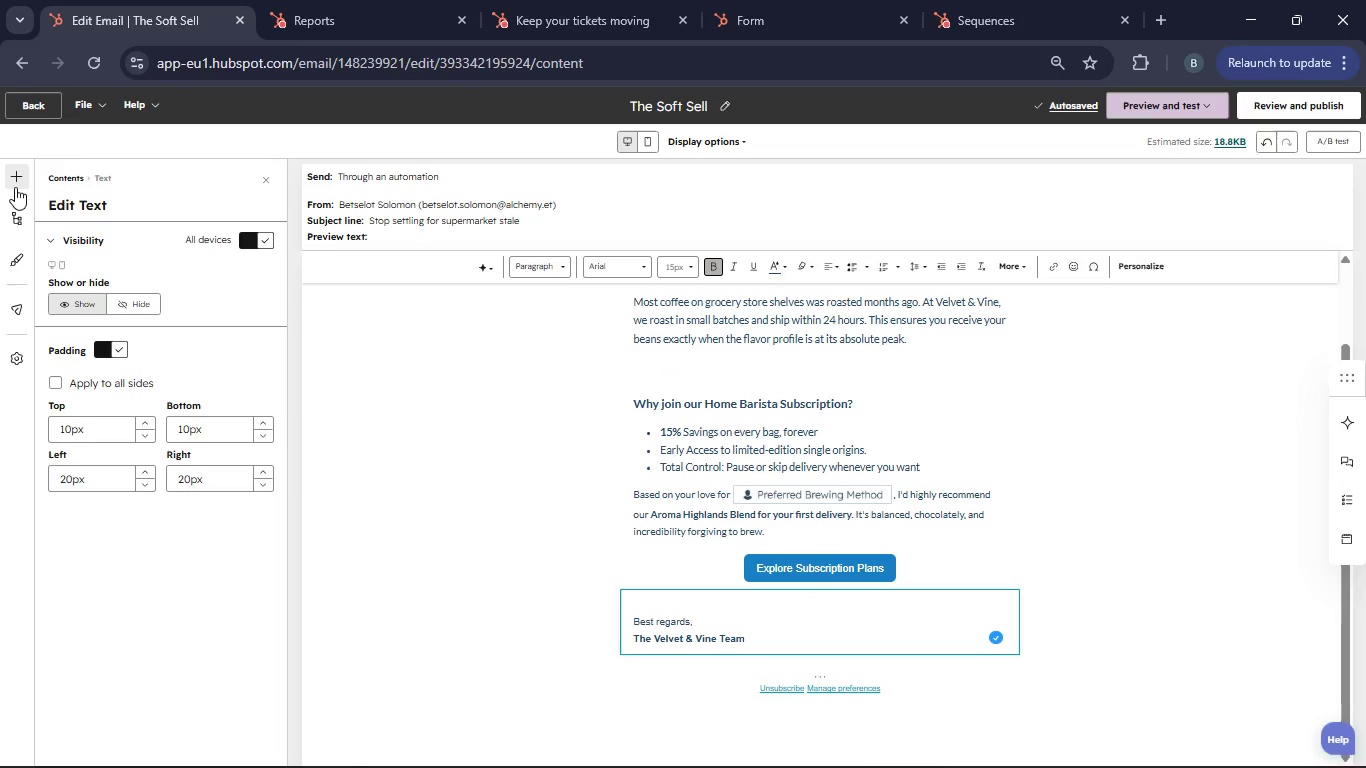 
left_click([15, 187])
 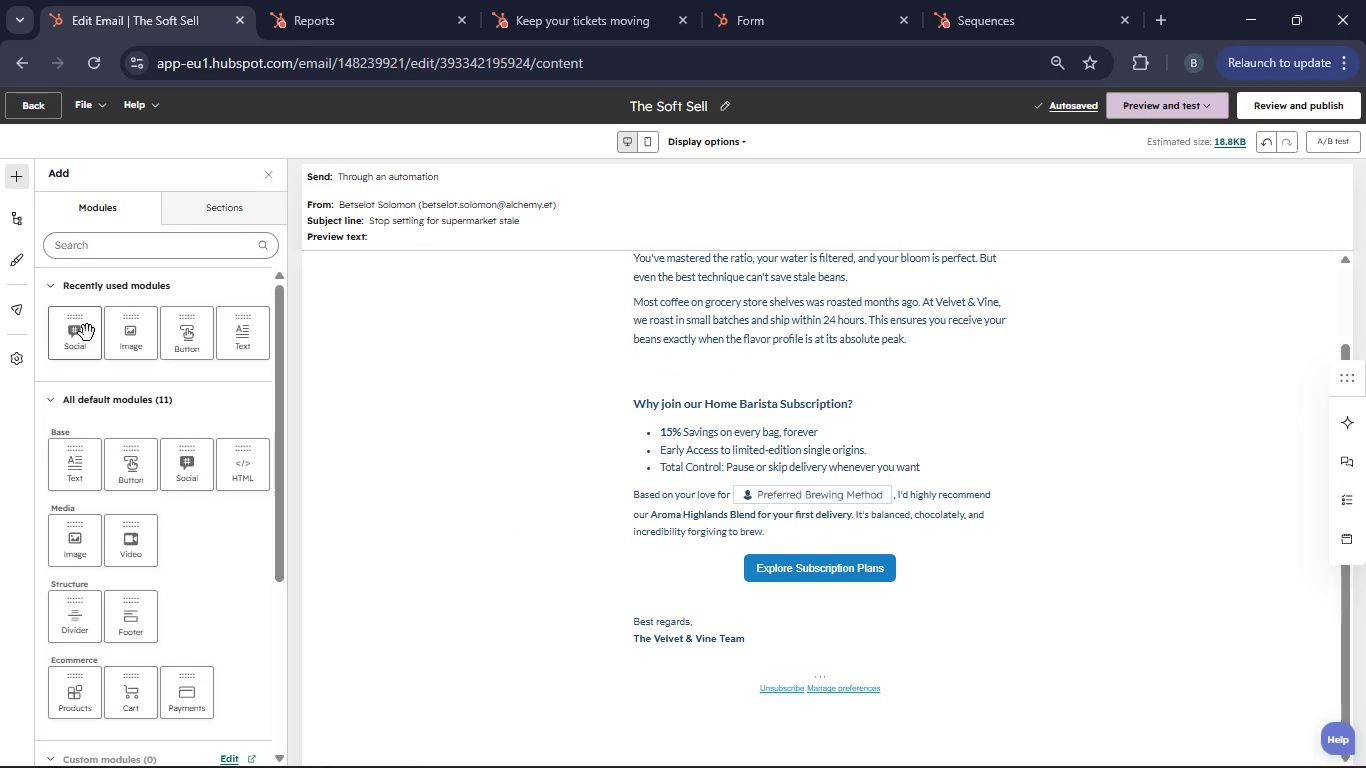 
left_click_drag(start_coordinate=[79, 335], to_coordinate=[838, 669])
 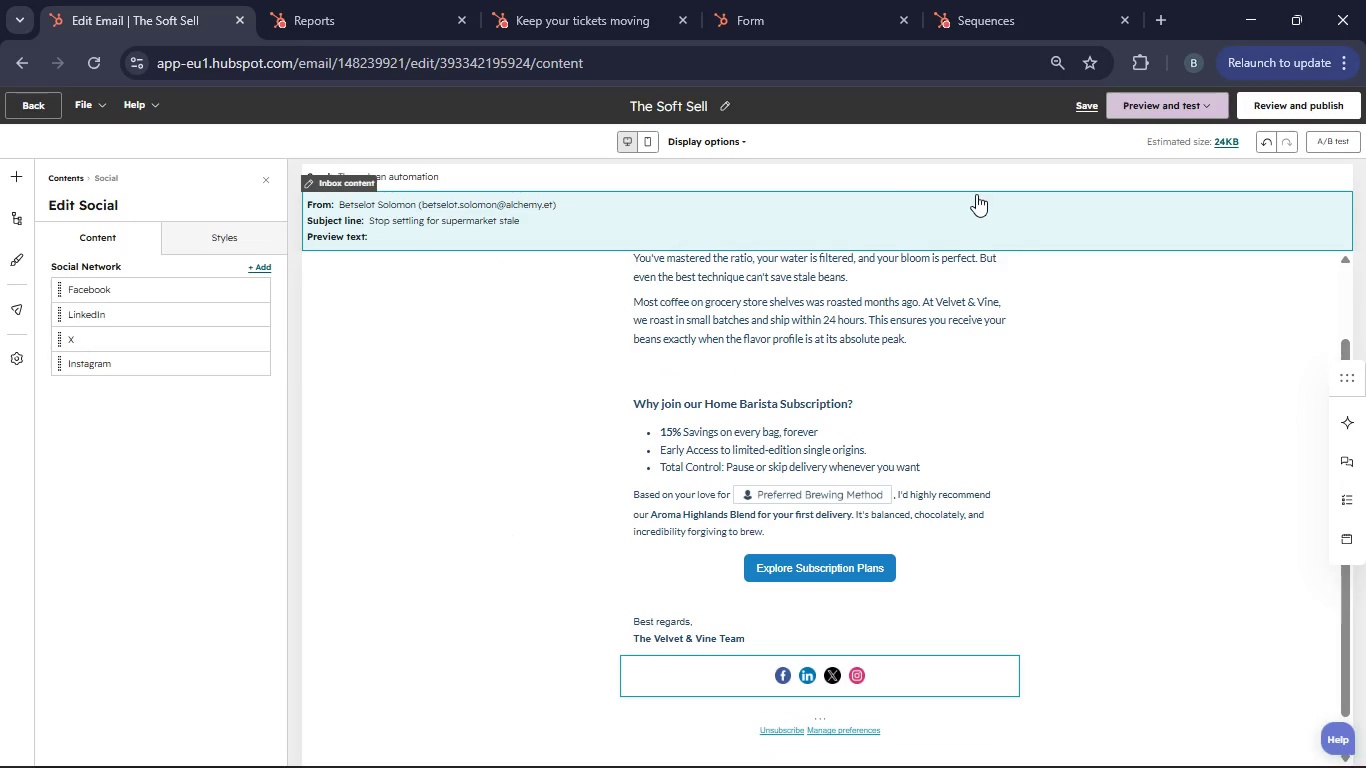 
left_click([1092, 104])
 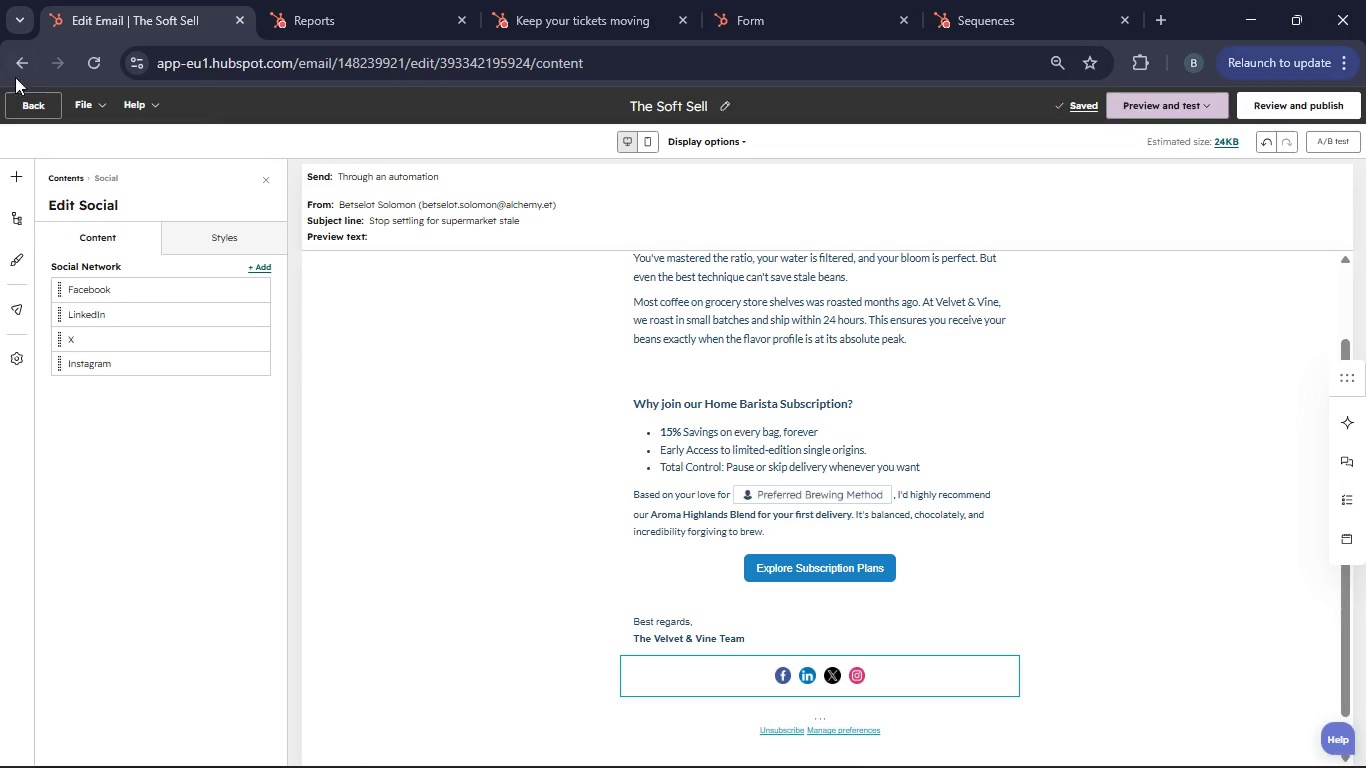 
left_click([23, 103])
 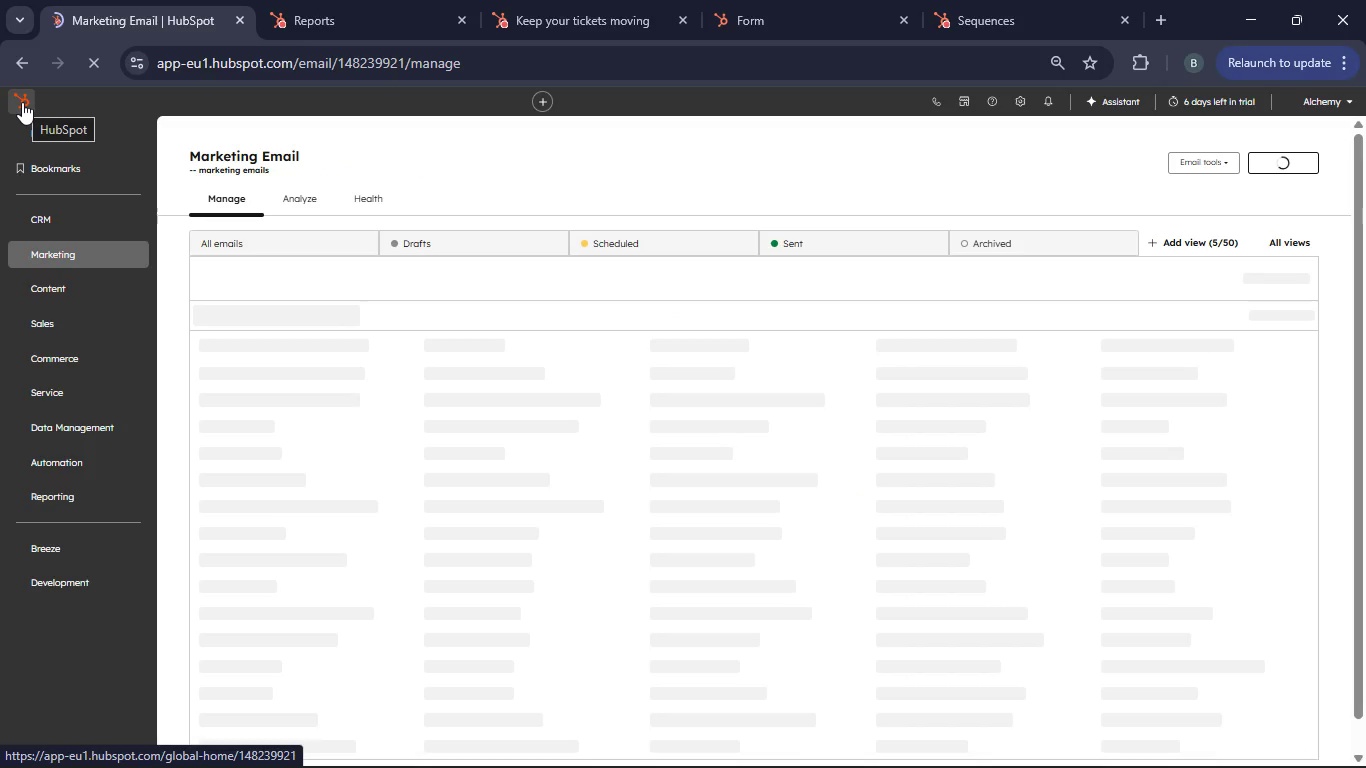 
wait(9.34)
 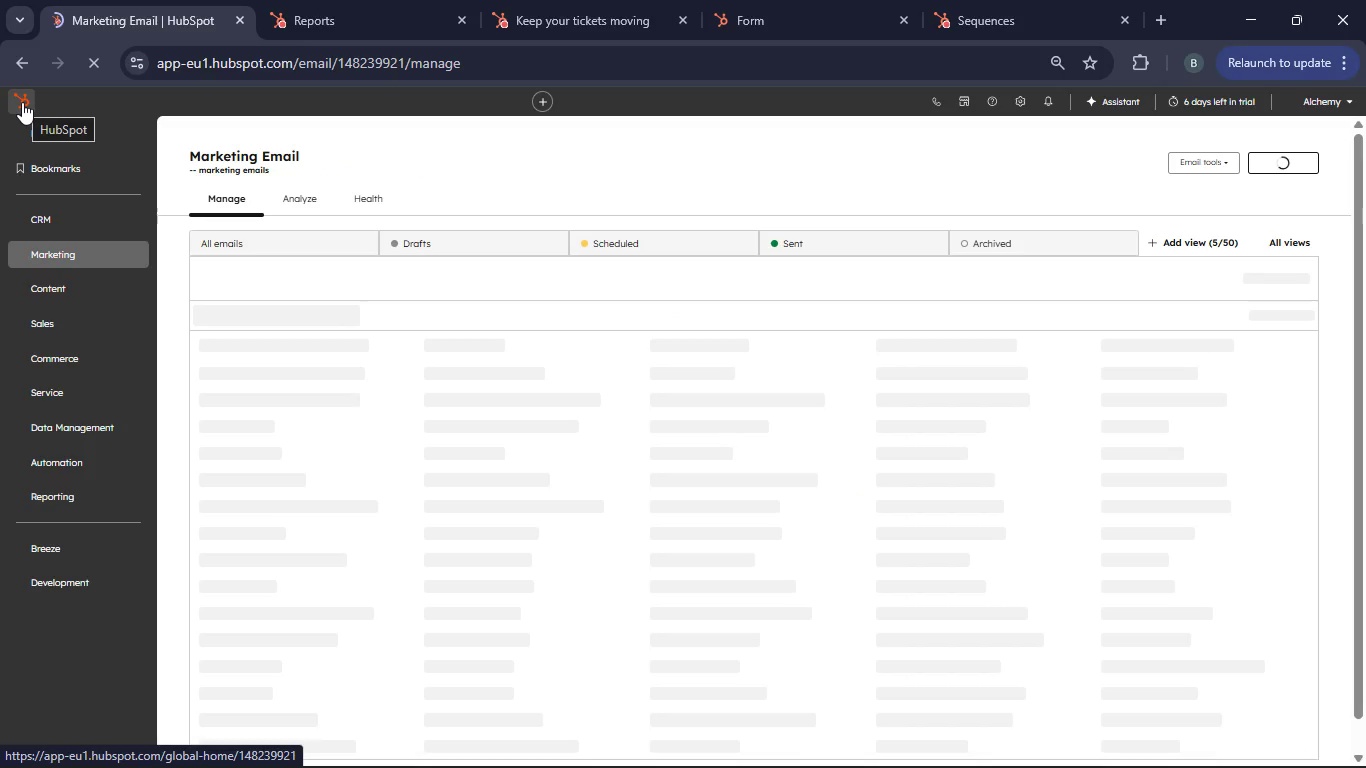 
left_click([1288, 166])
 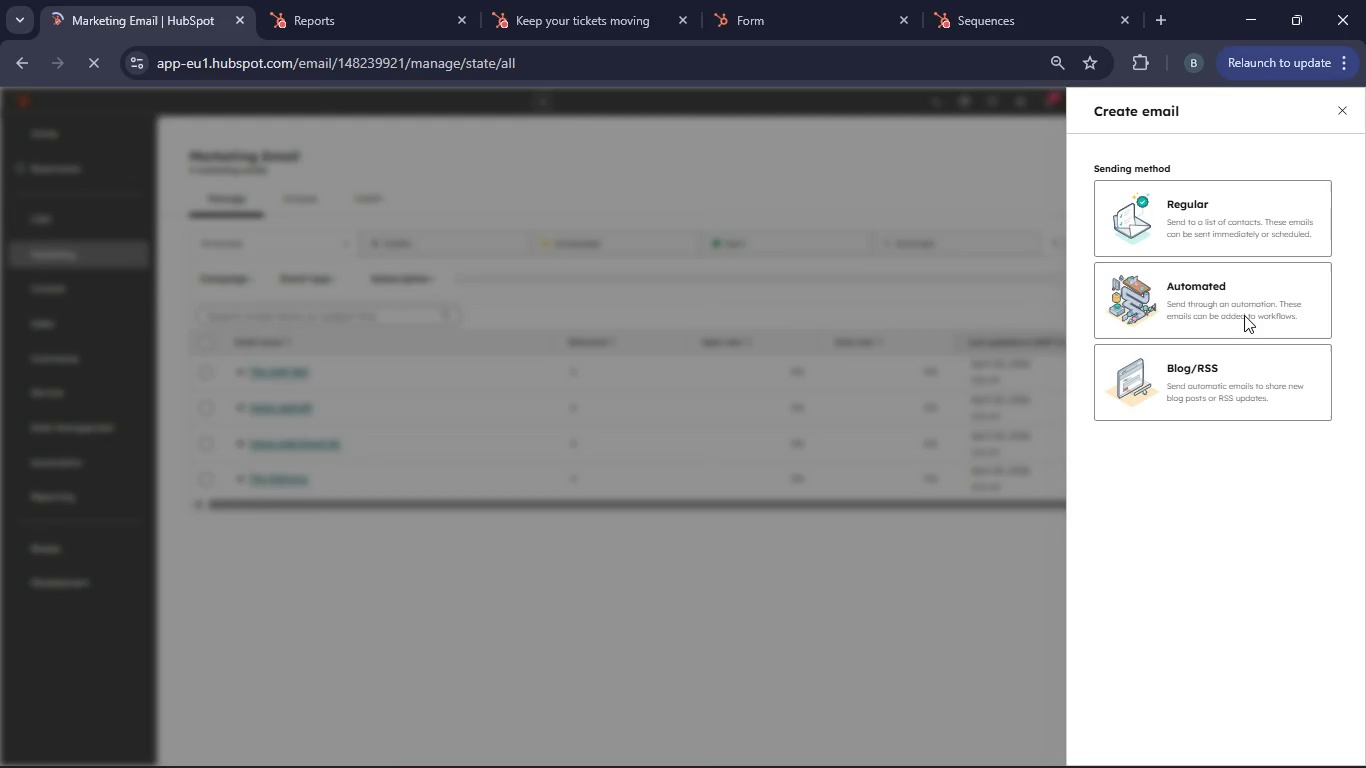 
left_click([1228, 325])
 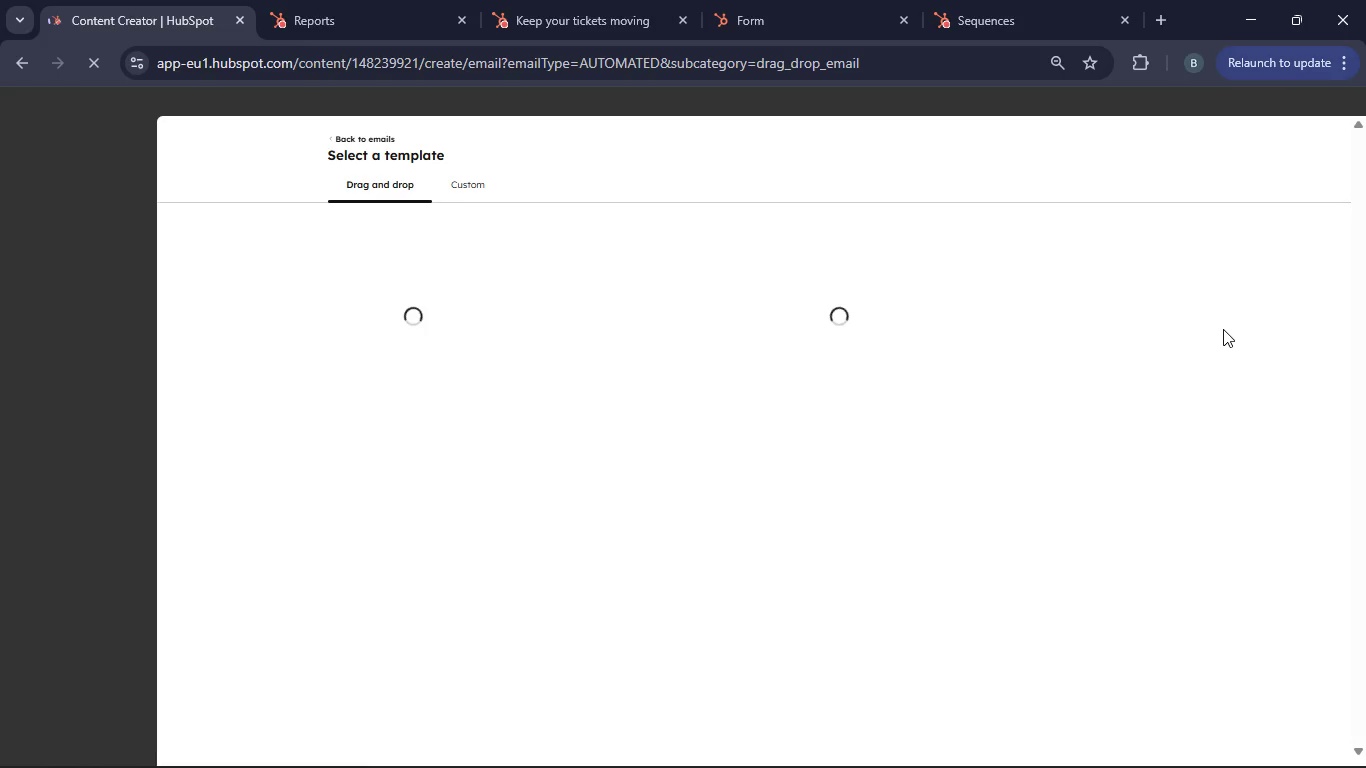 
wait(8.22)
 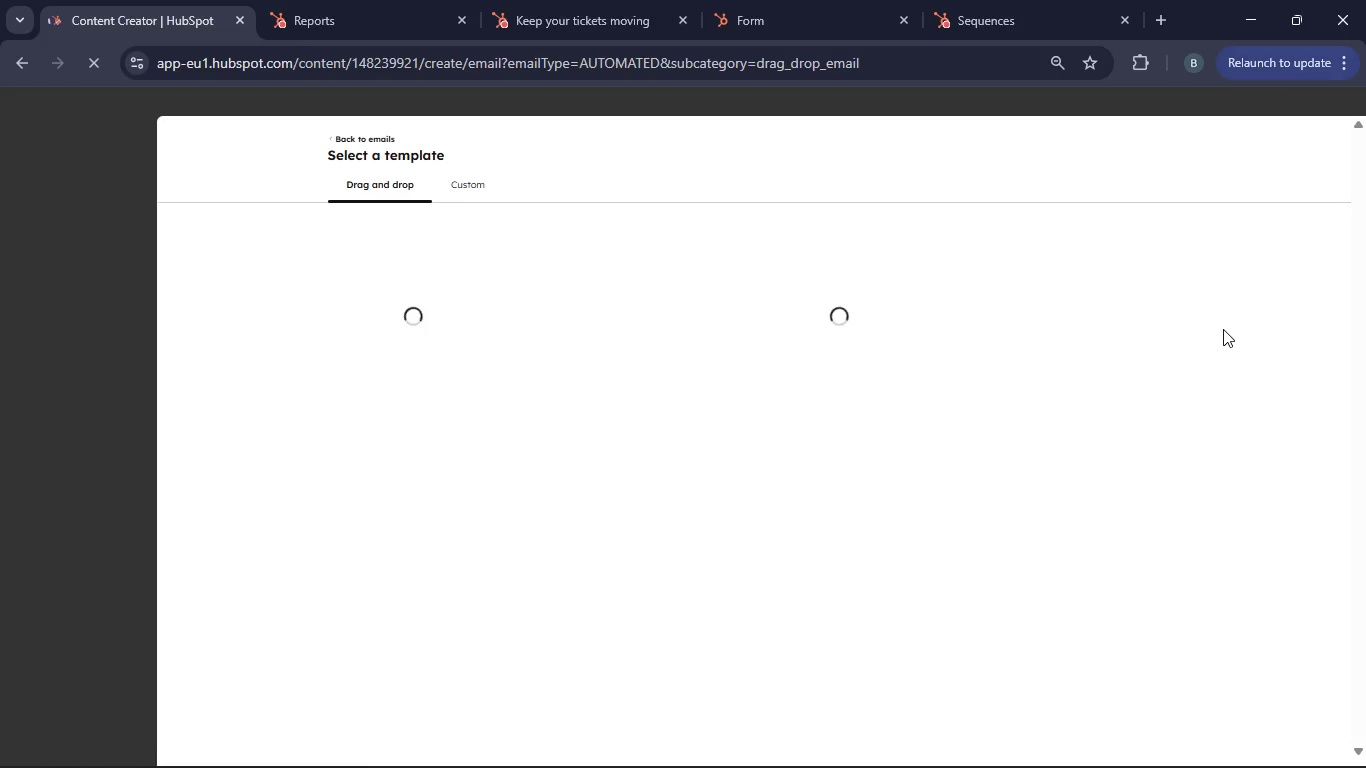 
scroll: coordinate [806, 478], scroll_direction: down, amount: 1.0
 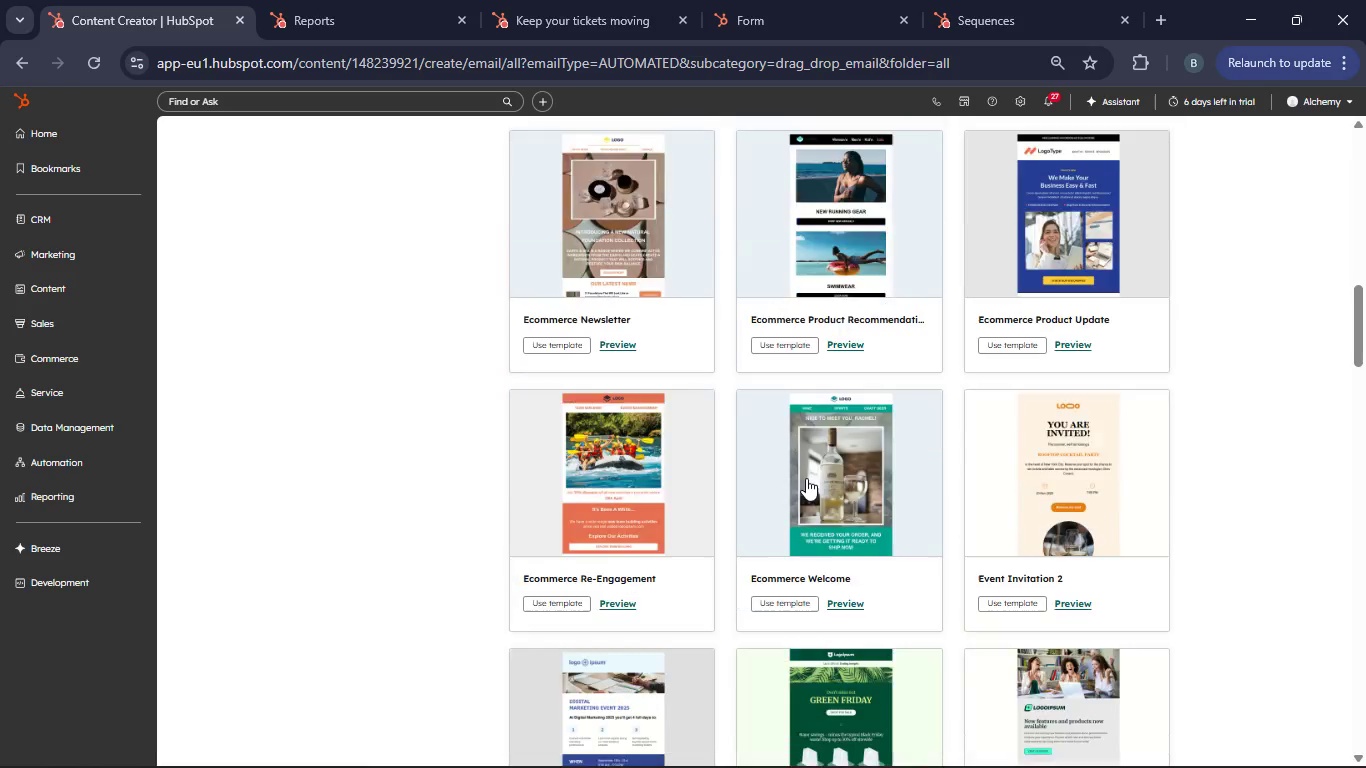 
left_click([810, 468])
 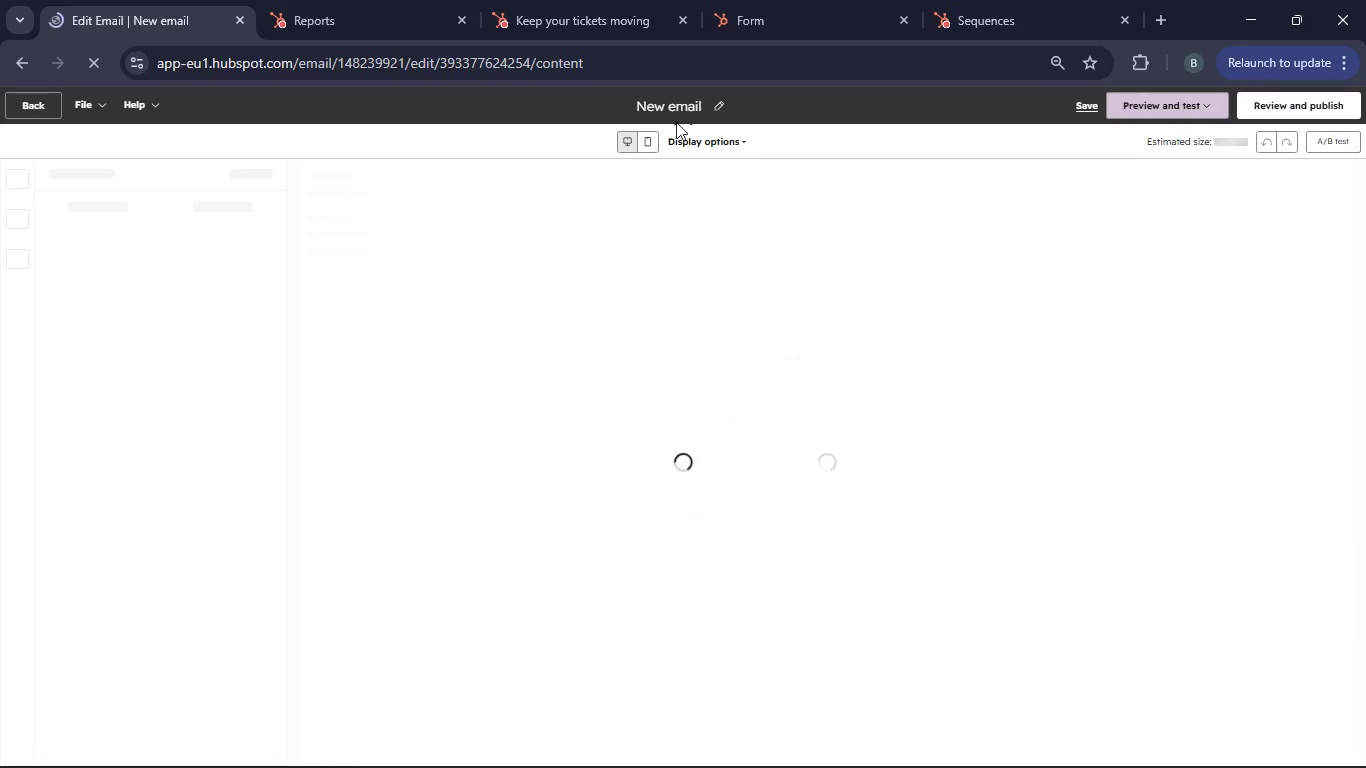 
wait(7.31)
 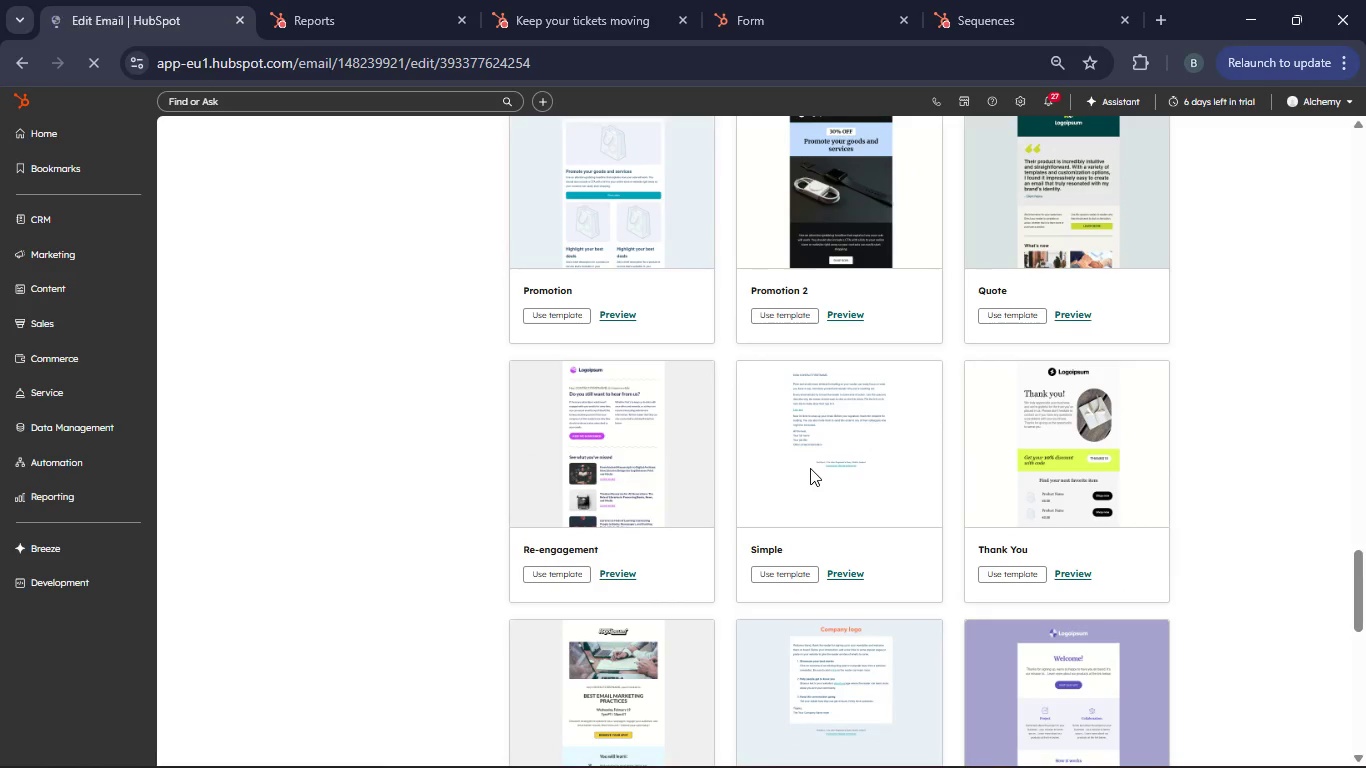 
left_click([703, 110])
 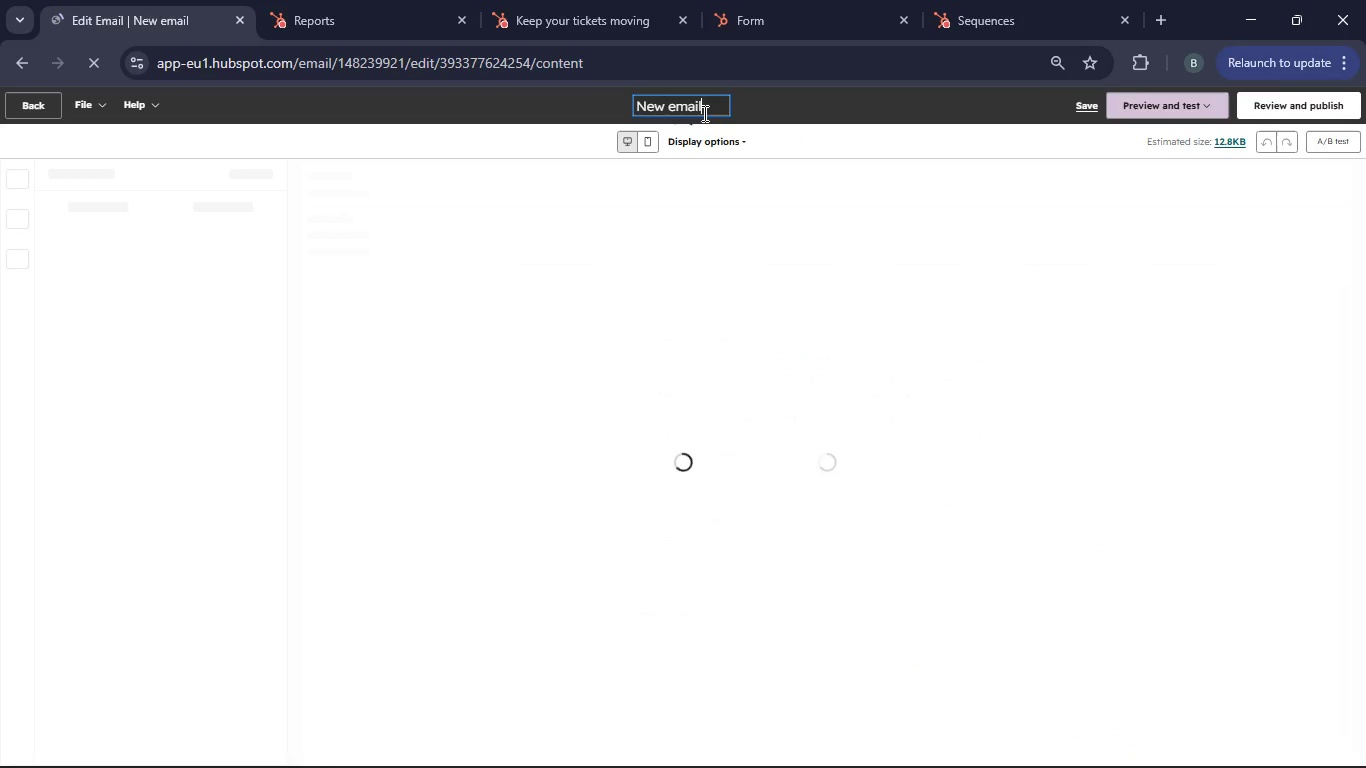 
key(Backspace)
key(Backspace)
key(Backspace)
key(Backspace)
key(Backspace)
key(Backspace)
key(Backspace)
type(i Interet Follow-up)
 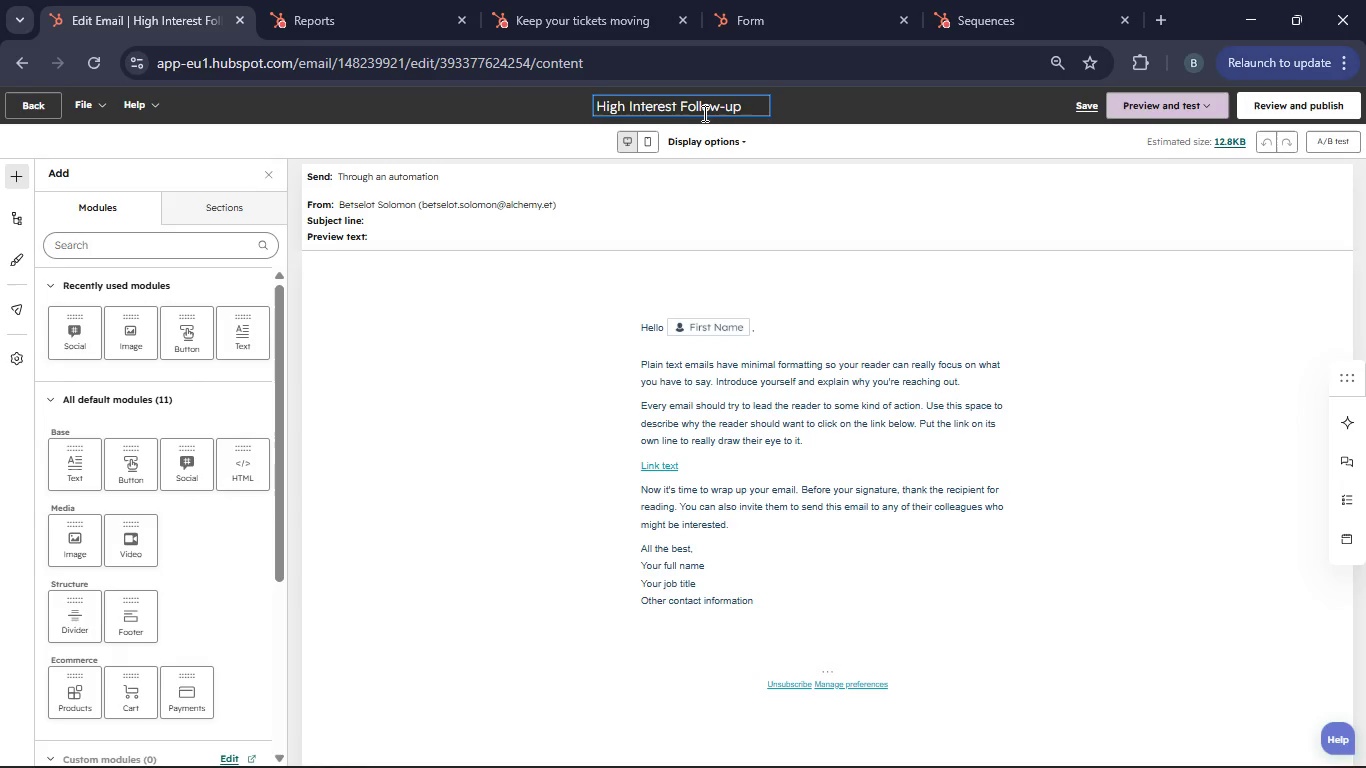 
hold_key(key=H, duration=0.44)
 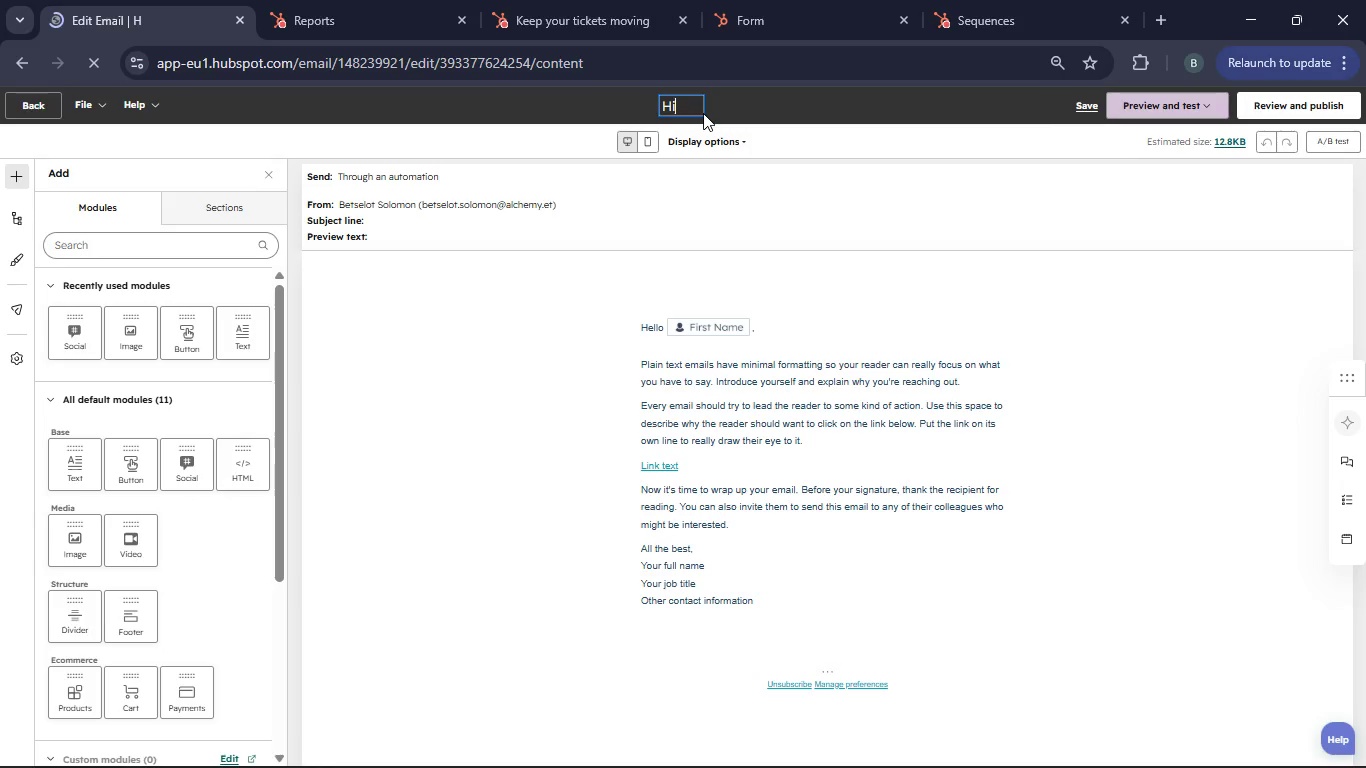 
hold_key(key=H, duration=27.7)
 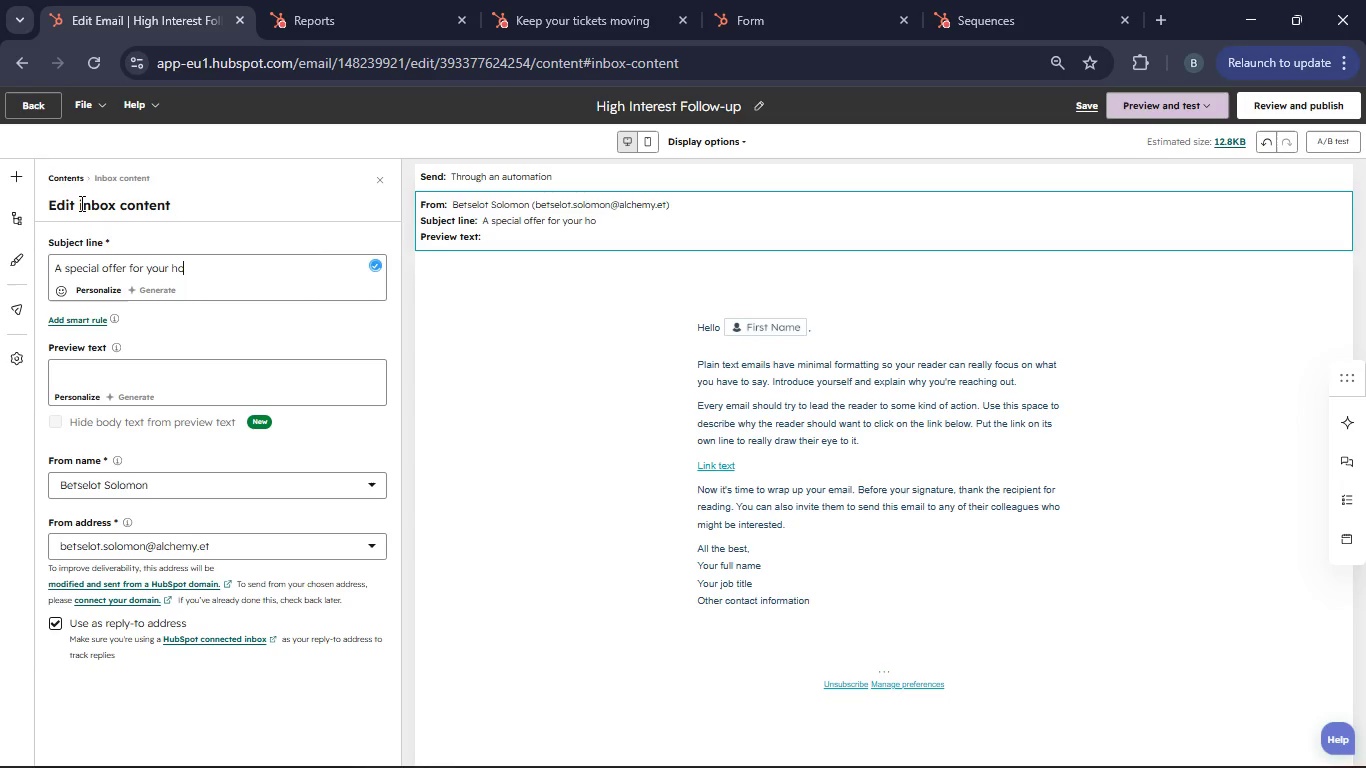 
hold_key(key=S, duration=15.11)
 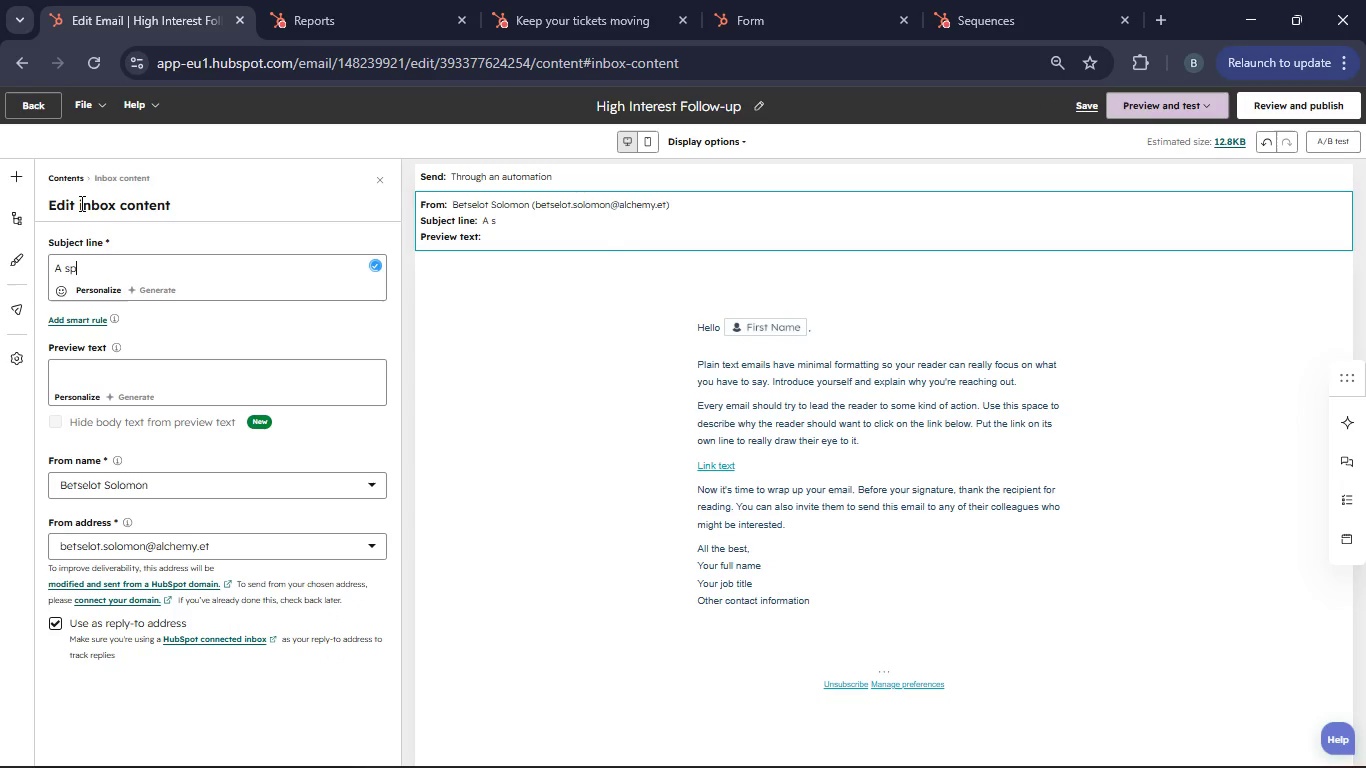 
left_click([649, 225])
 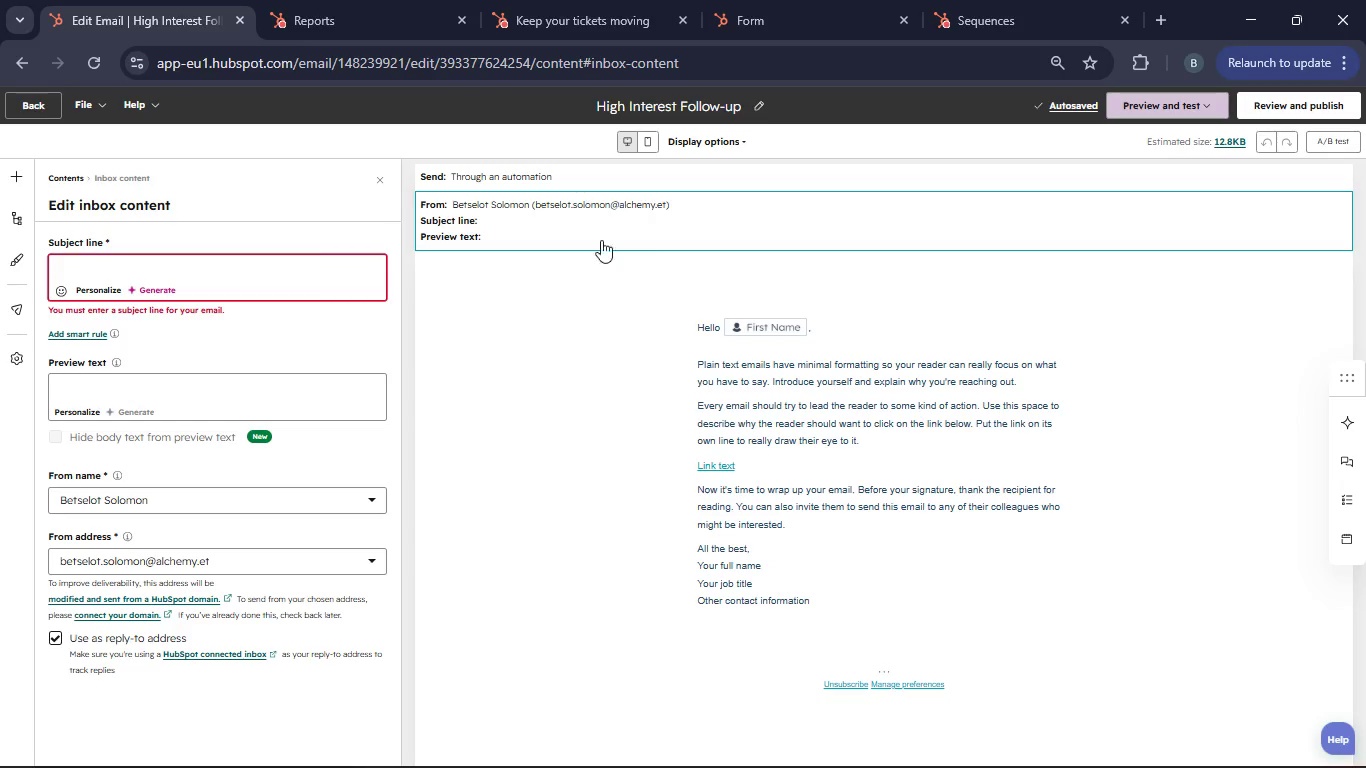 
left_click([172, 254])
 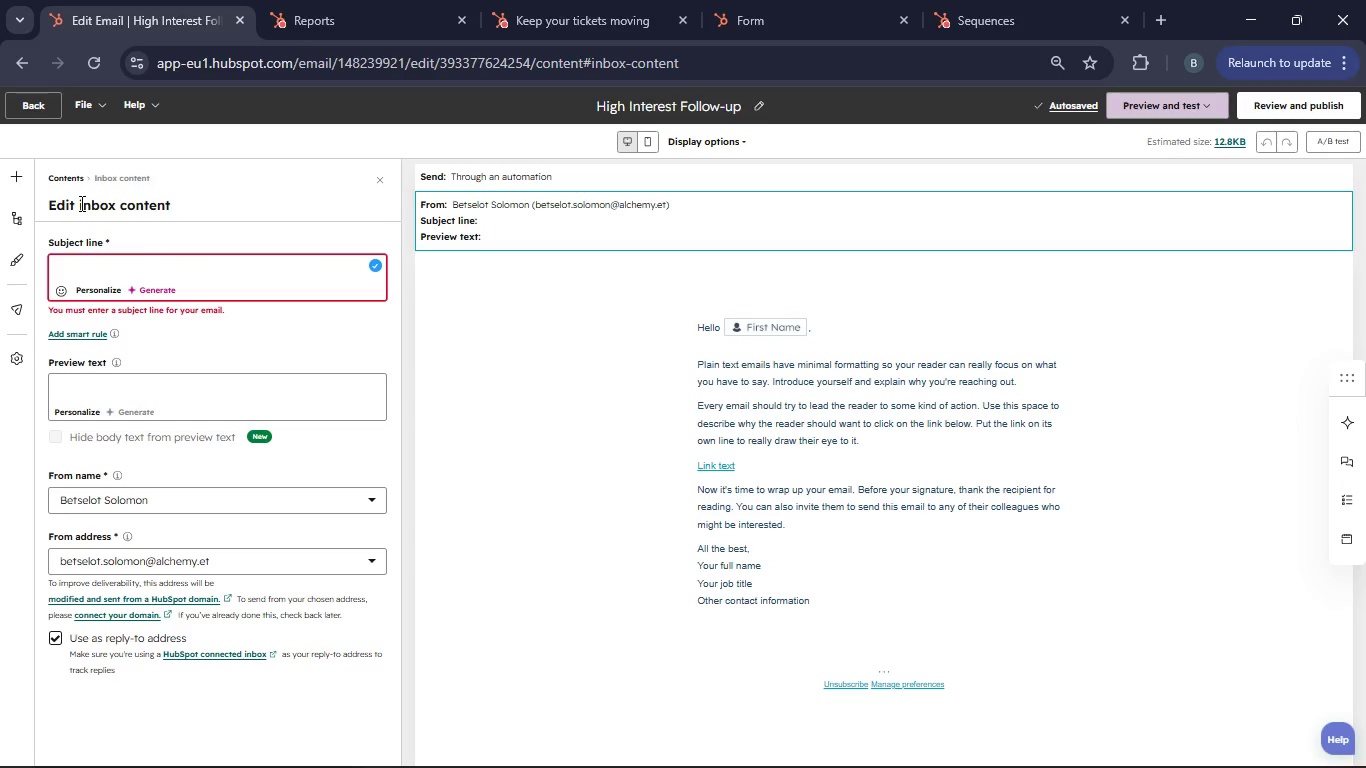 
type(A pecial offer for your ome bar)
 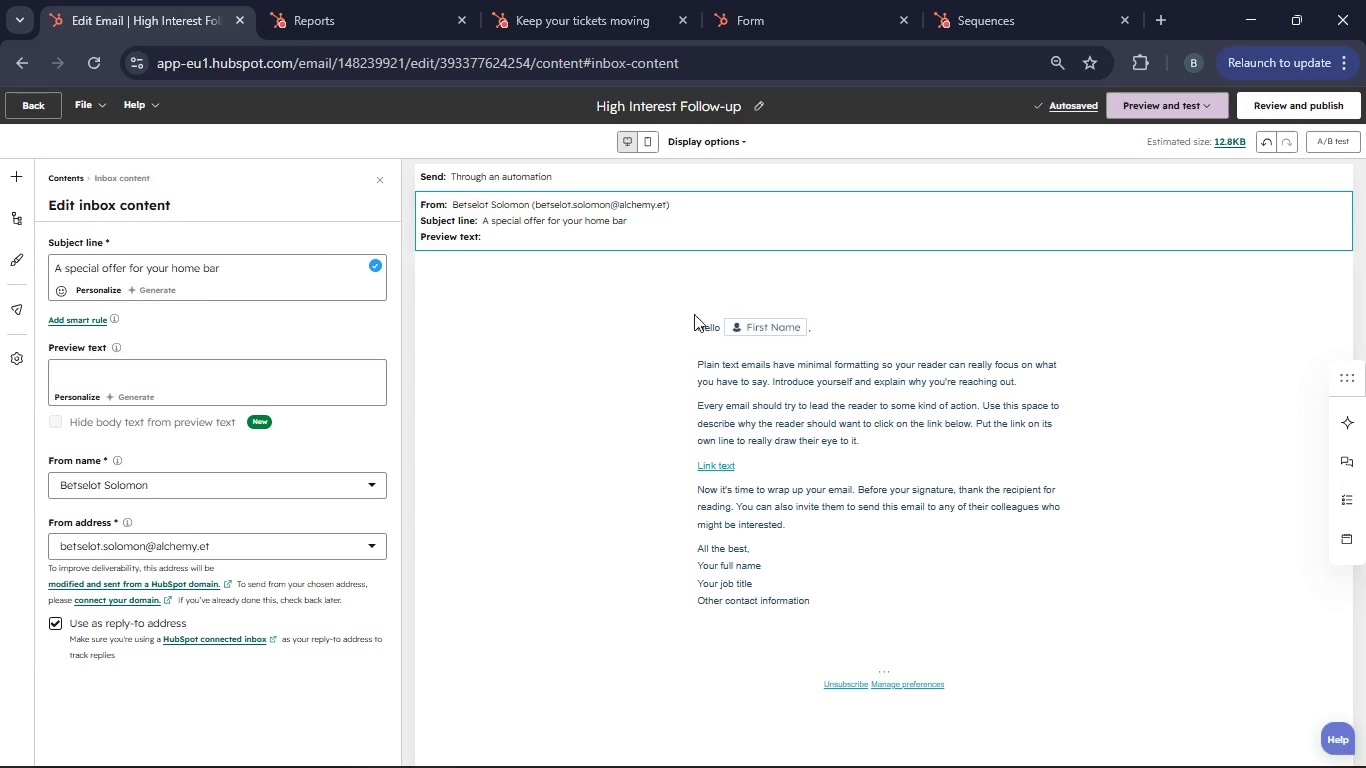 
mouse_move([779, 434])
 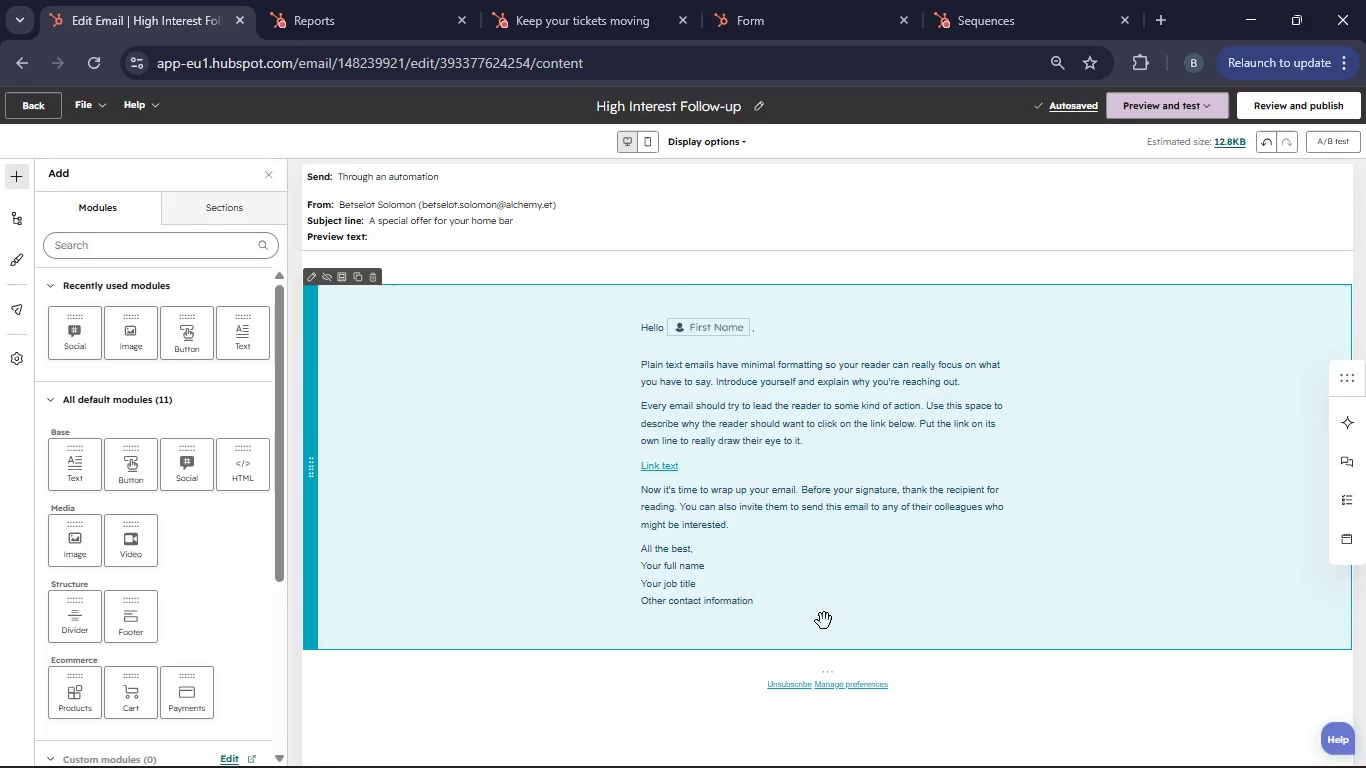 
left_click([824, 621])
 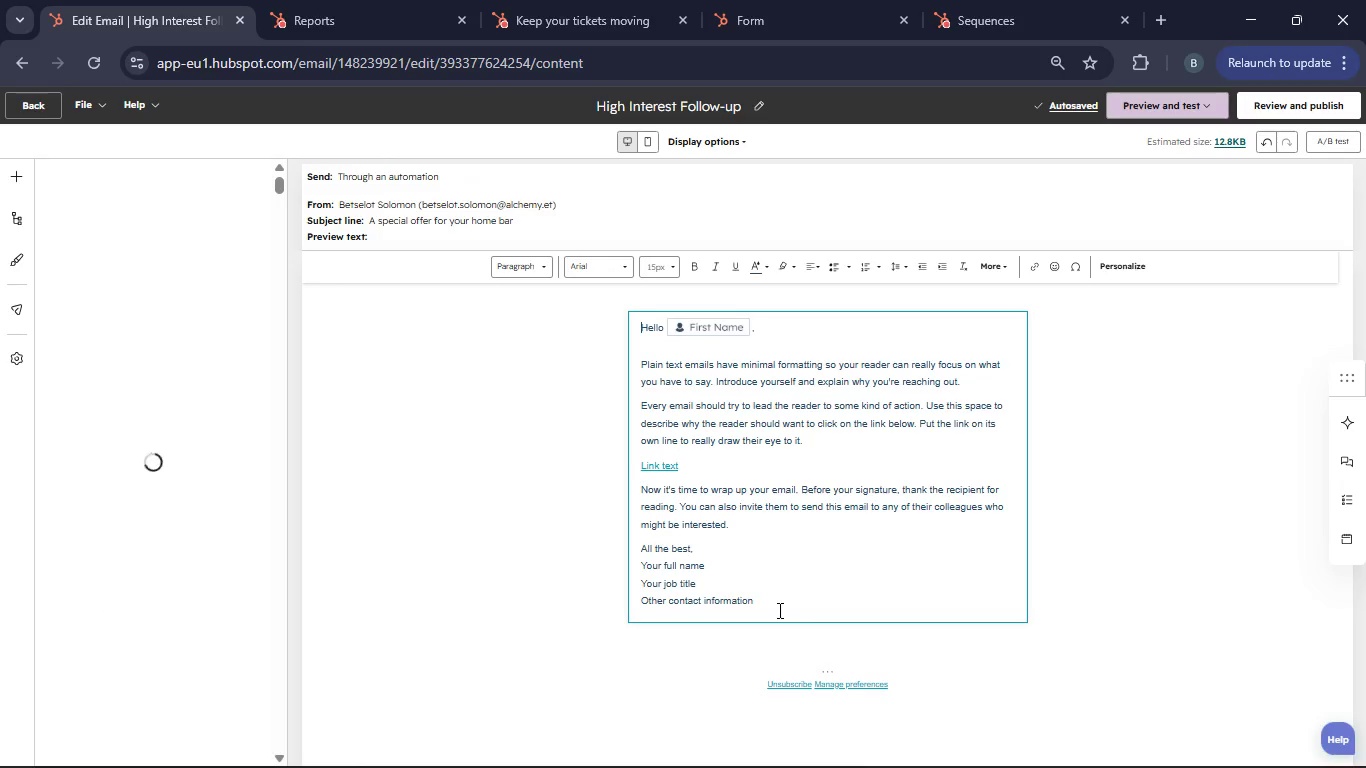 
left_click_drag(start_coordinate=[760, 601], to_coordinate=[640, 367])
 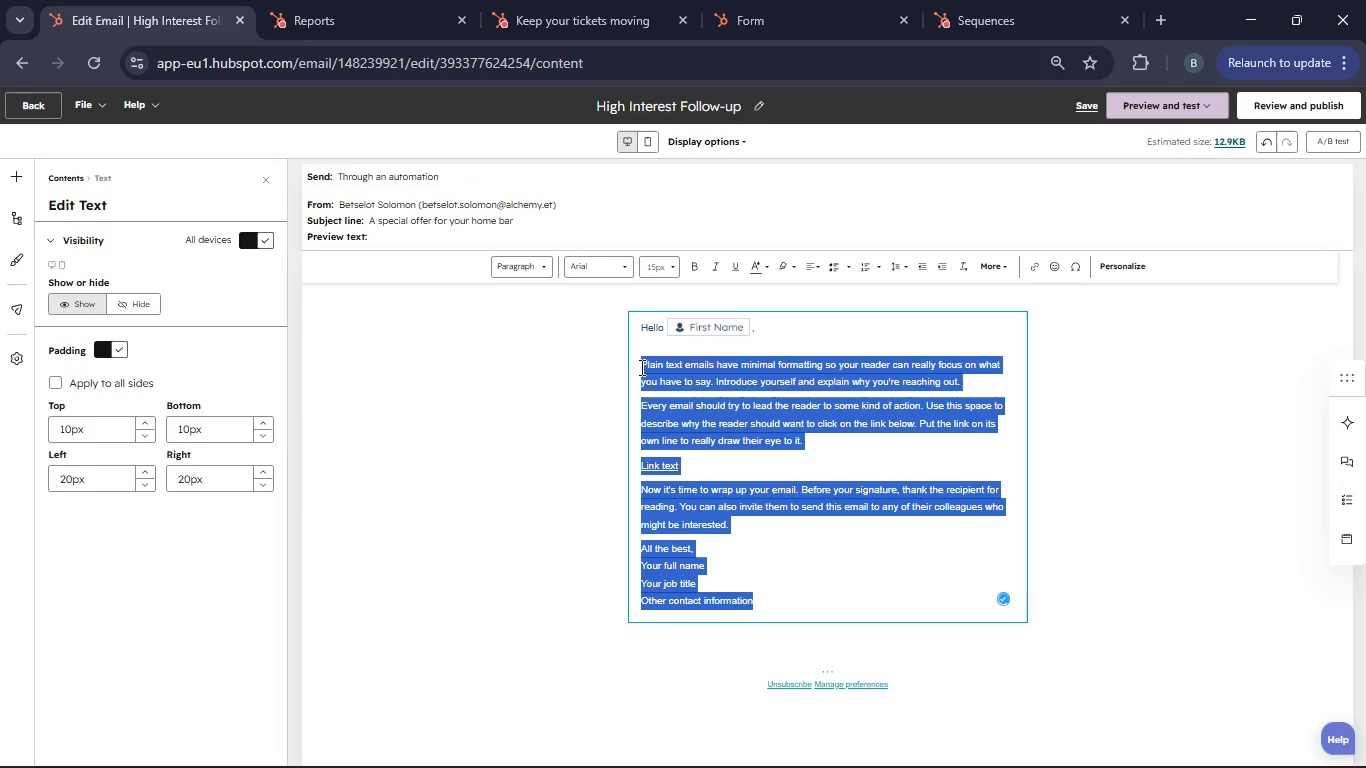 
key(Backspace)
 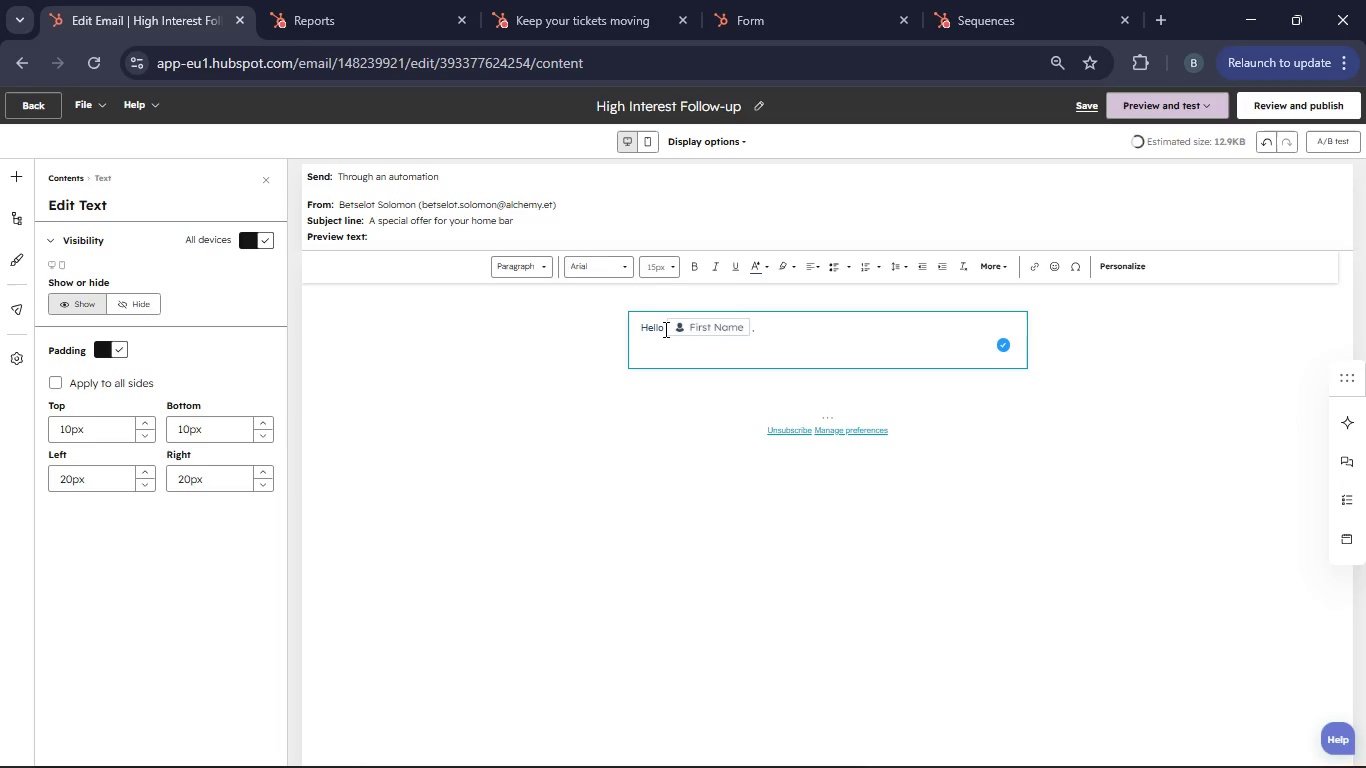 
left_click_drag(start_coordinate=[664, 329], to_coordinate=[632, 331])
 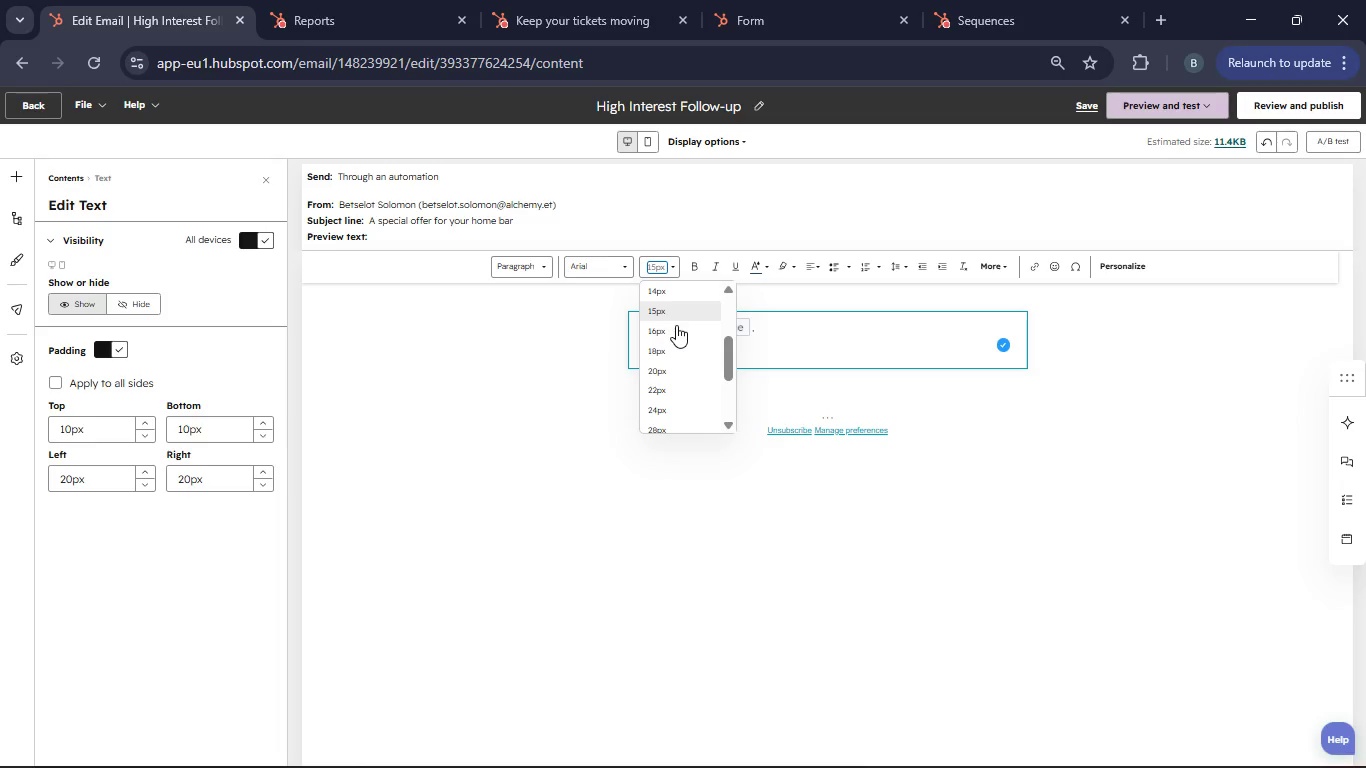 
left_click([677, 327])
 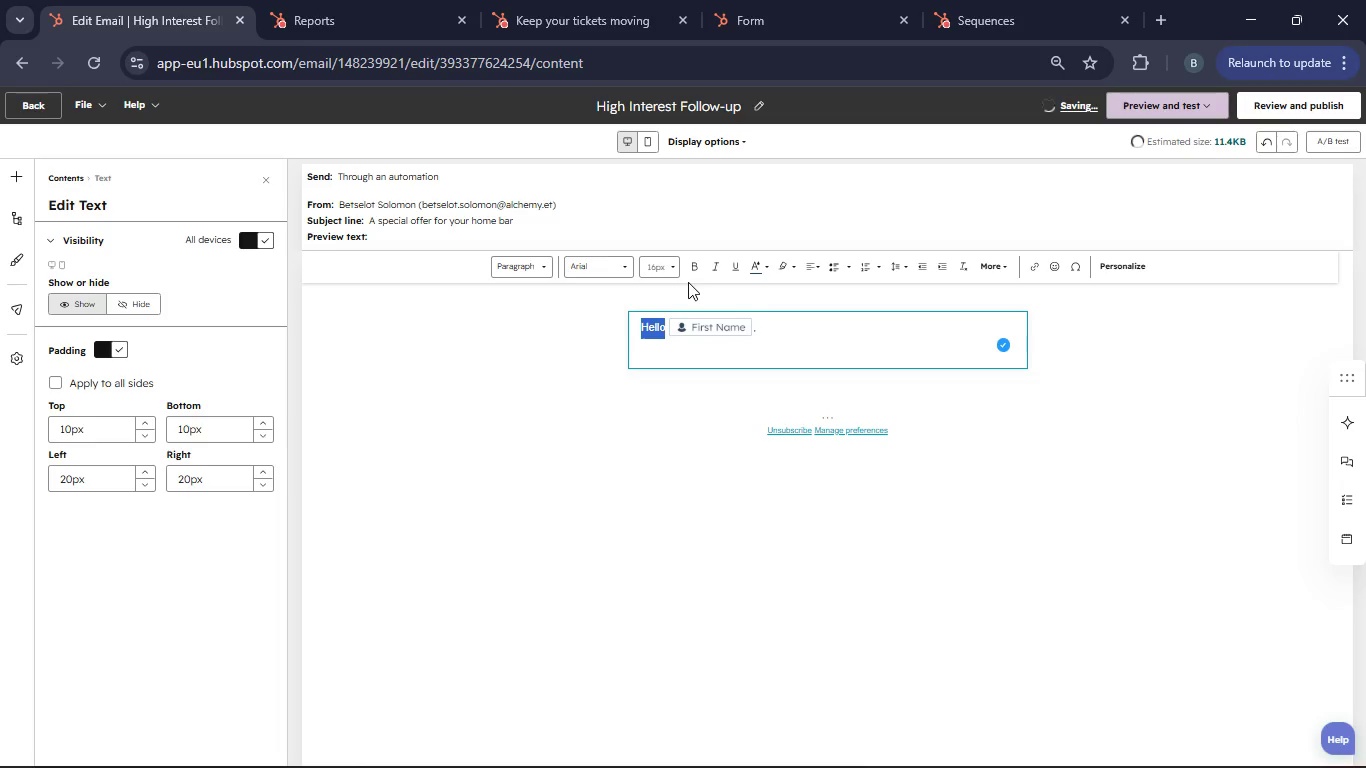 
left_click([693, 270])
 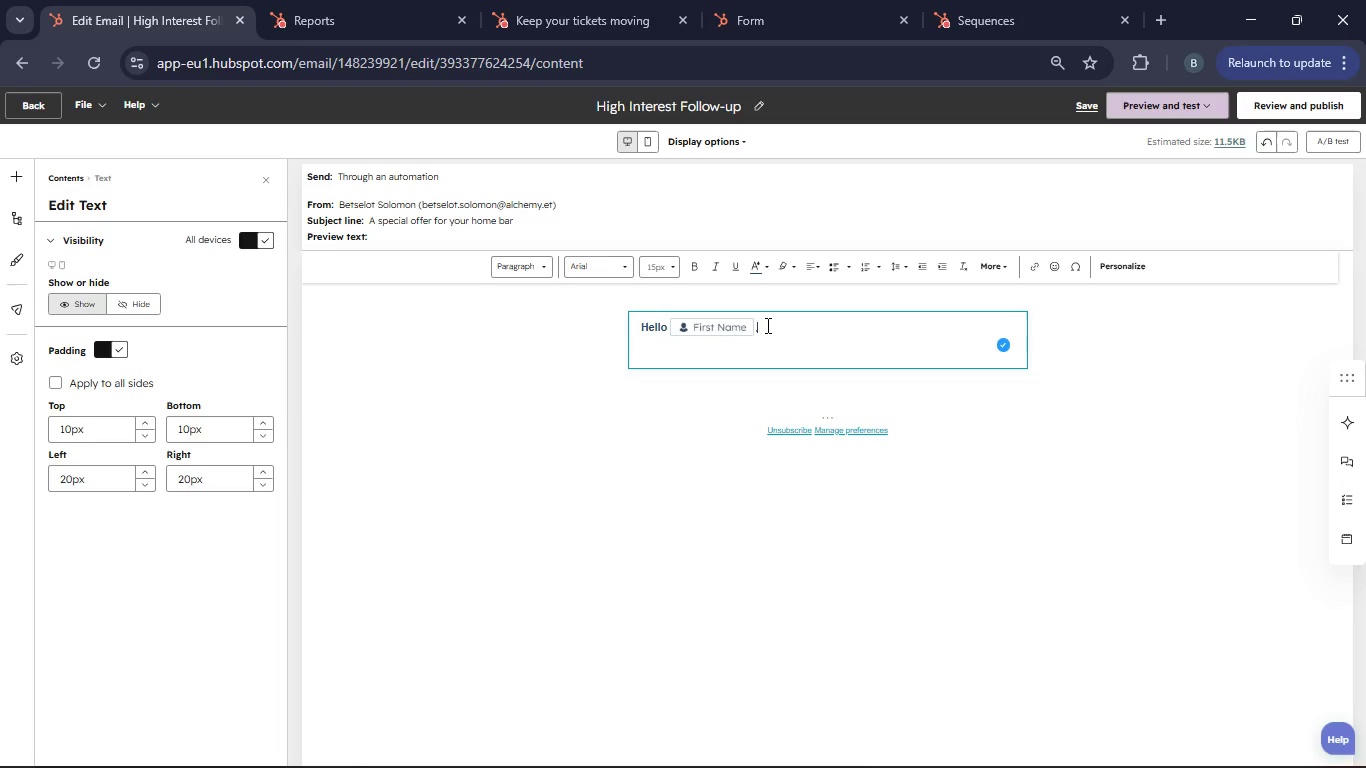 
left_click_drag(start_coordinate=[766, 325], to_coordinate=[636, 331])
 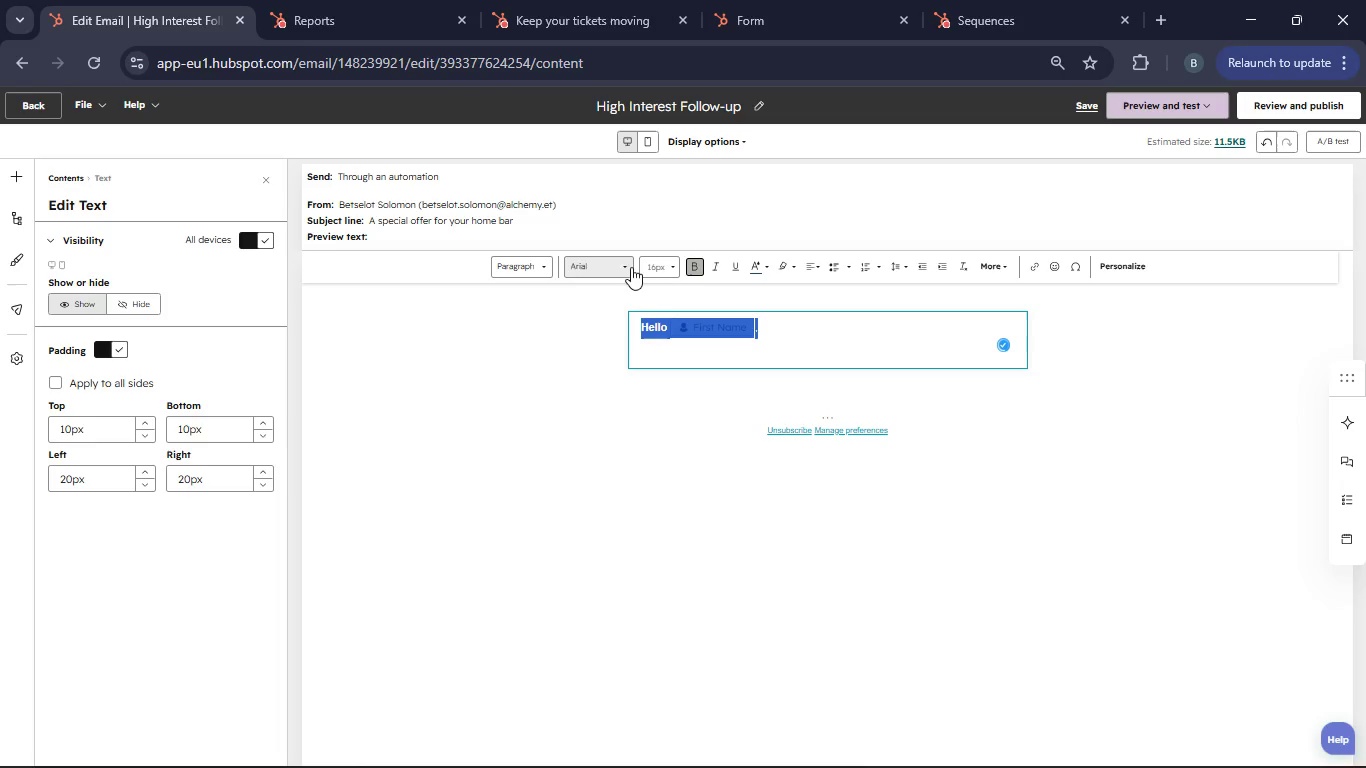 
left_click([631, 267])
 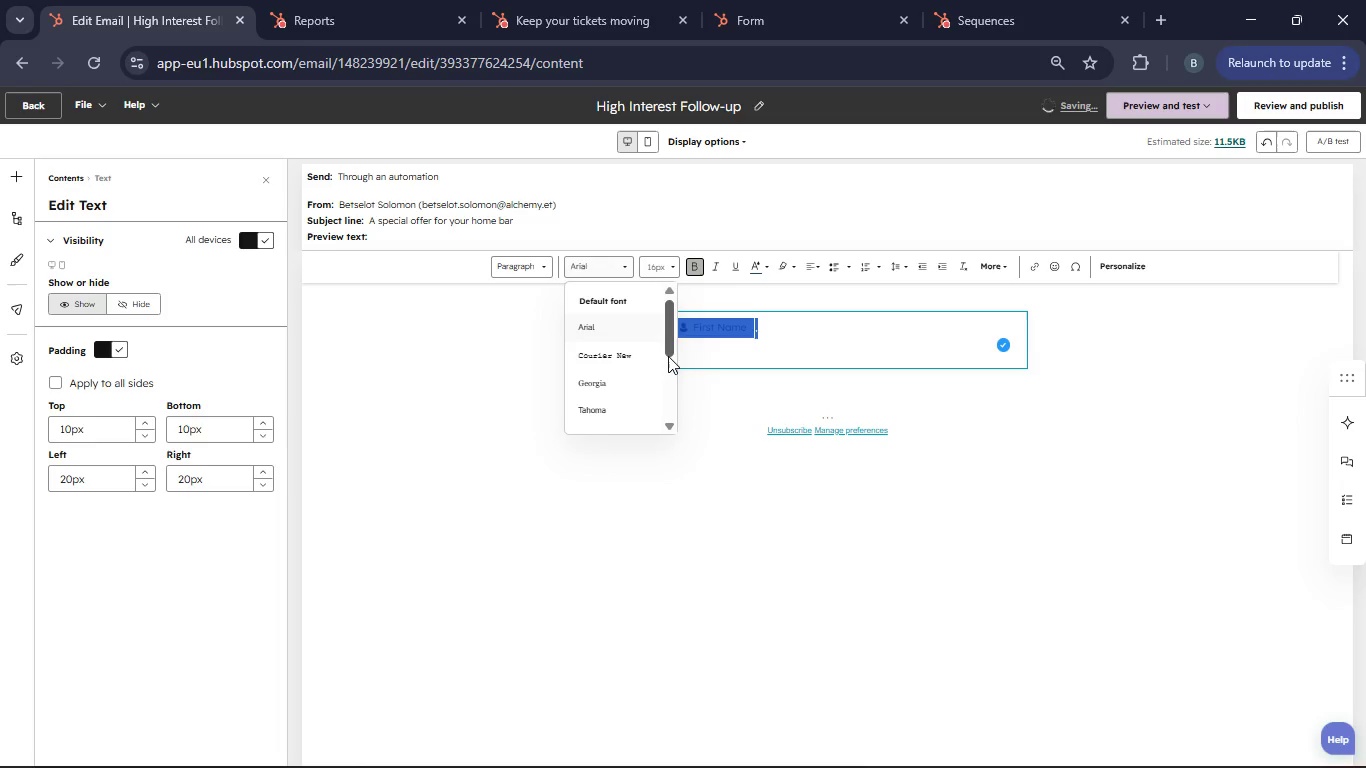 
scroll: coordinate [648, 416], scroll_direction: down, amount: 7.0
 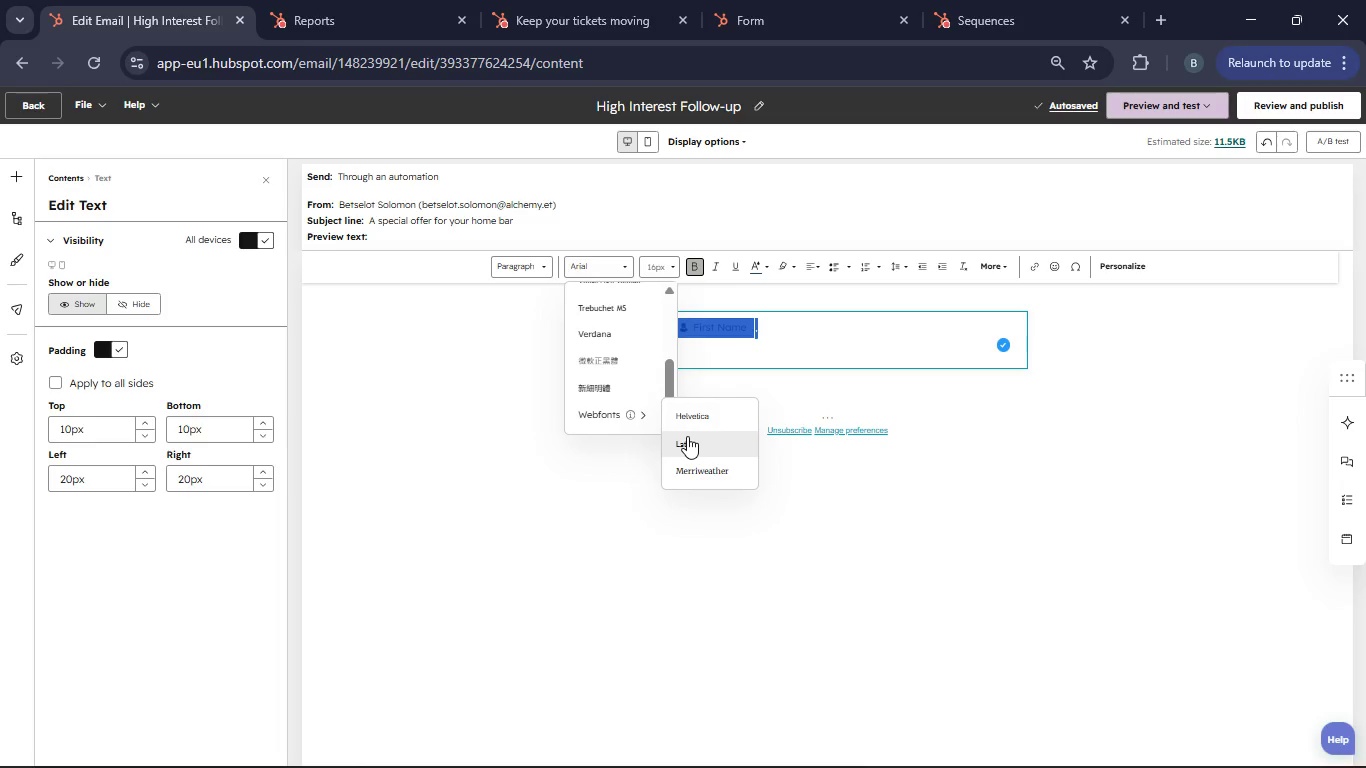 
left_click([688, 436])
 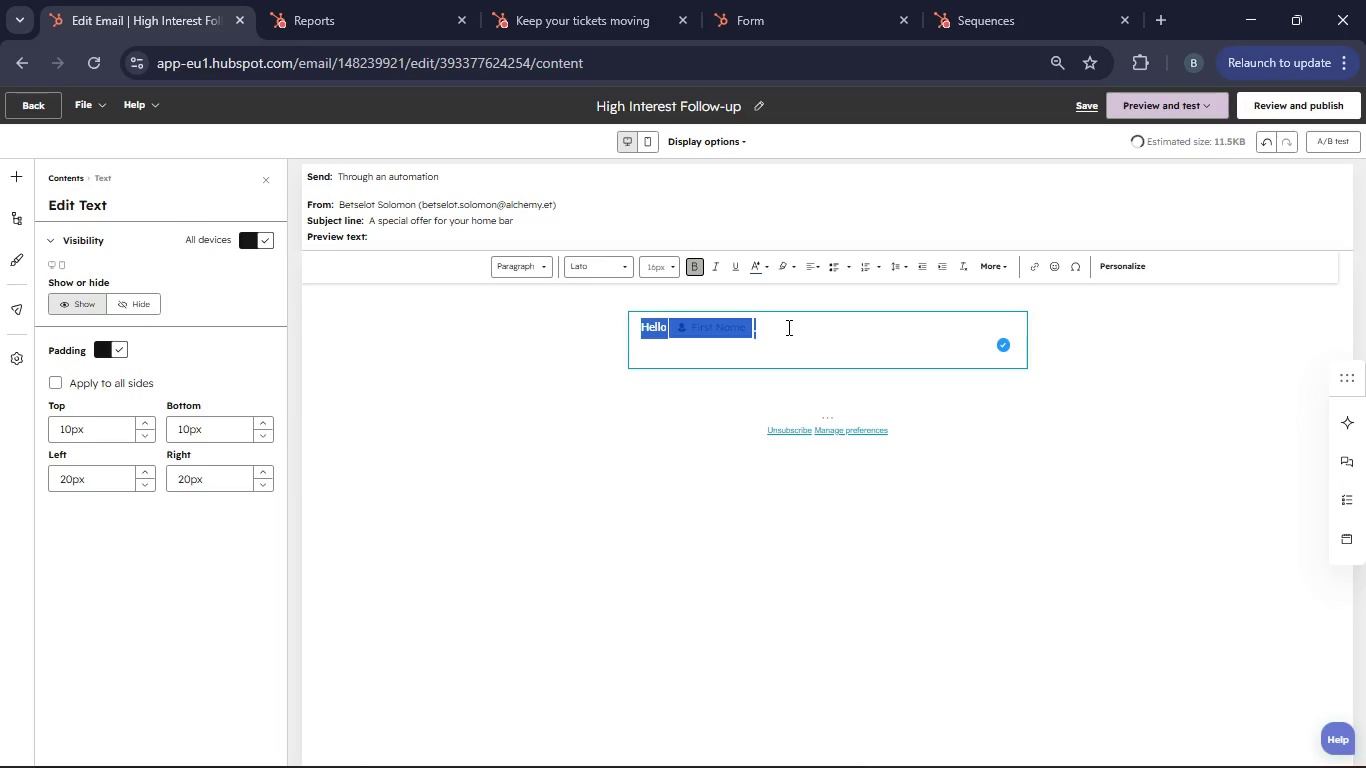 
left_click([787, 327])
 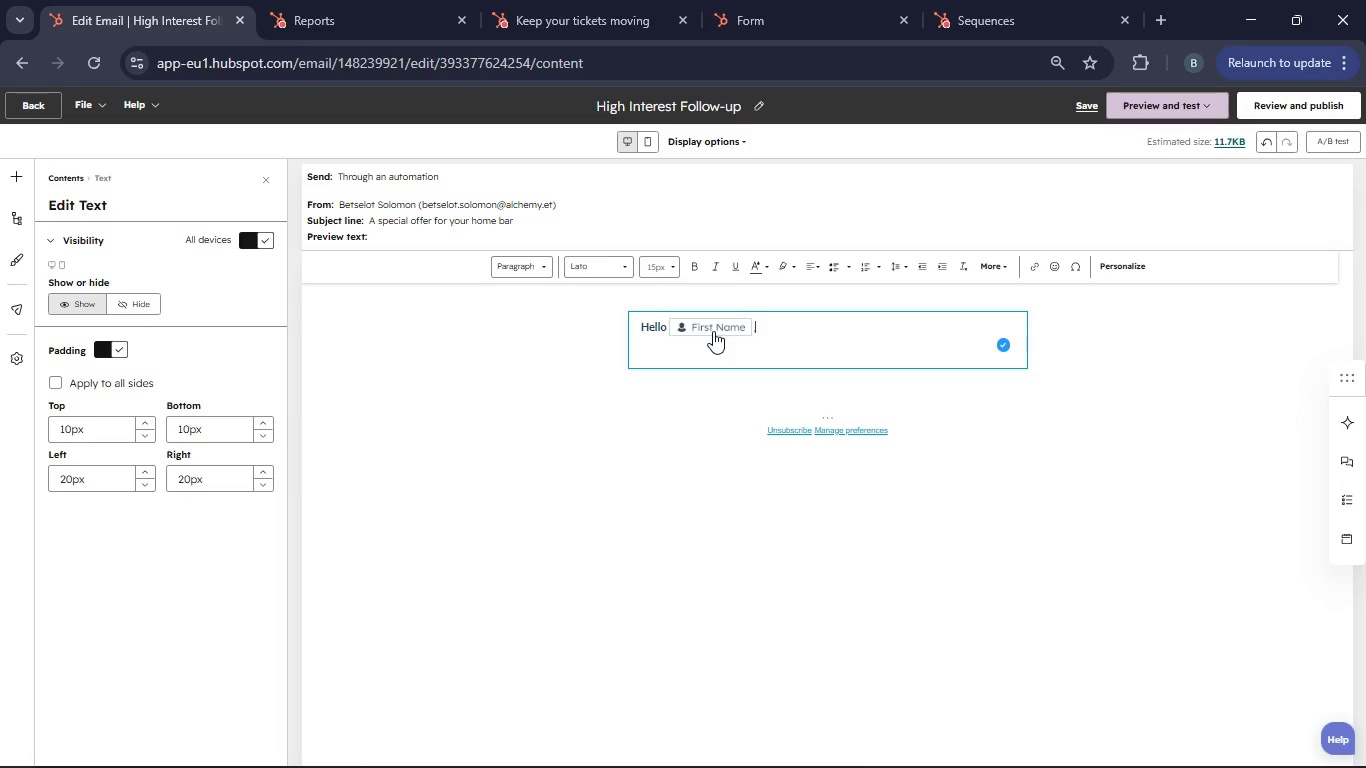 
left_click([713, 331])
 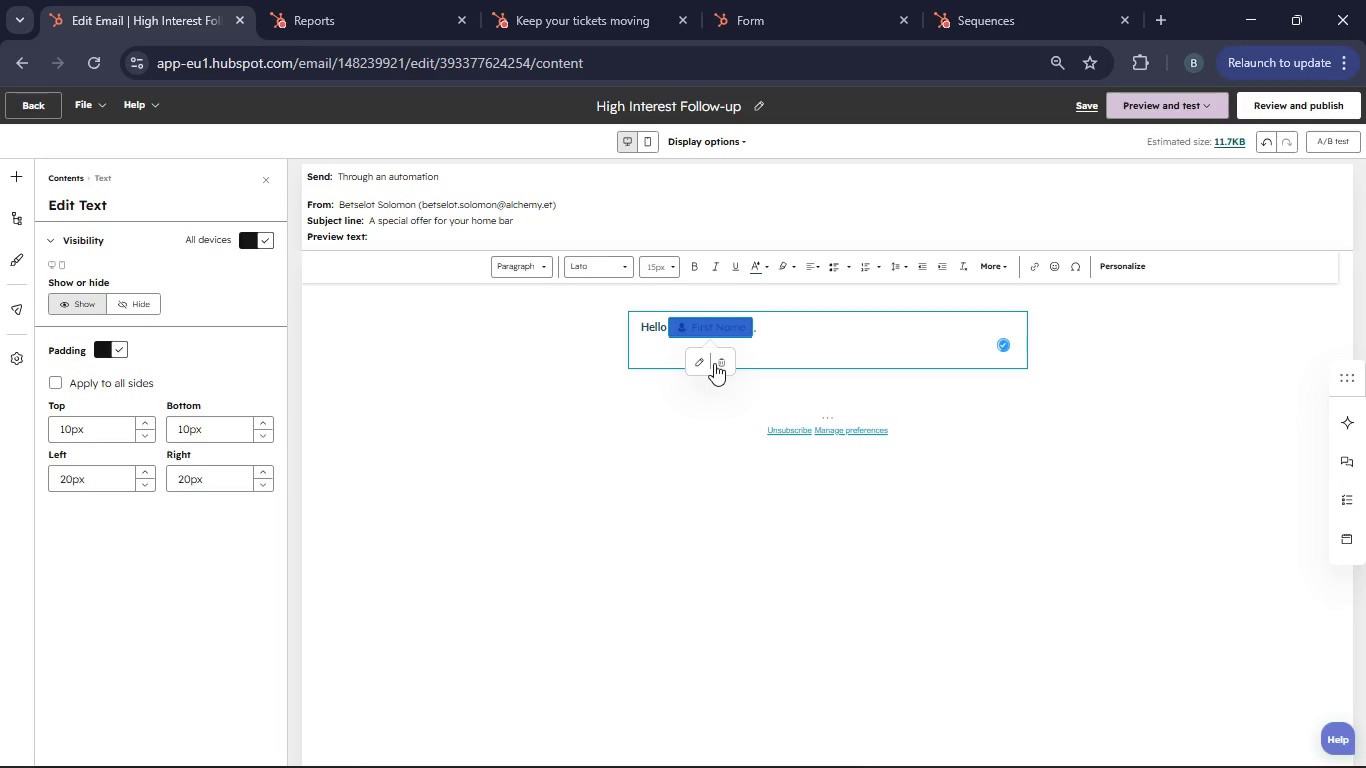 
left_click([704, 366])
 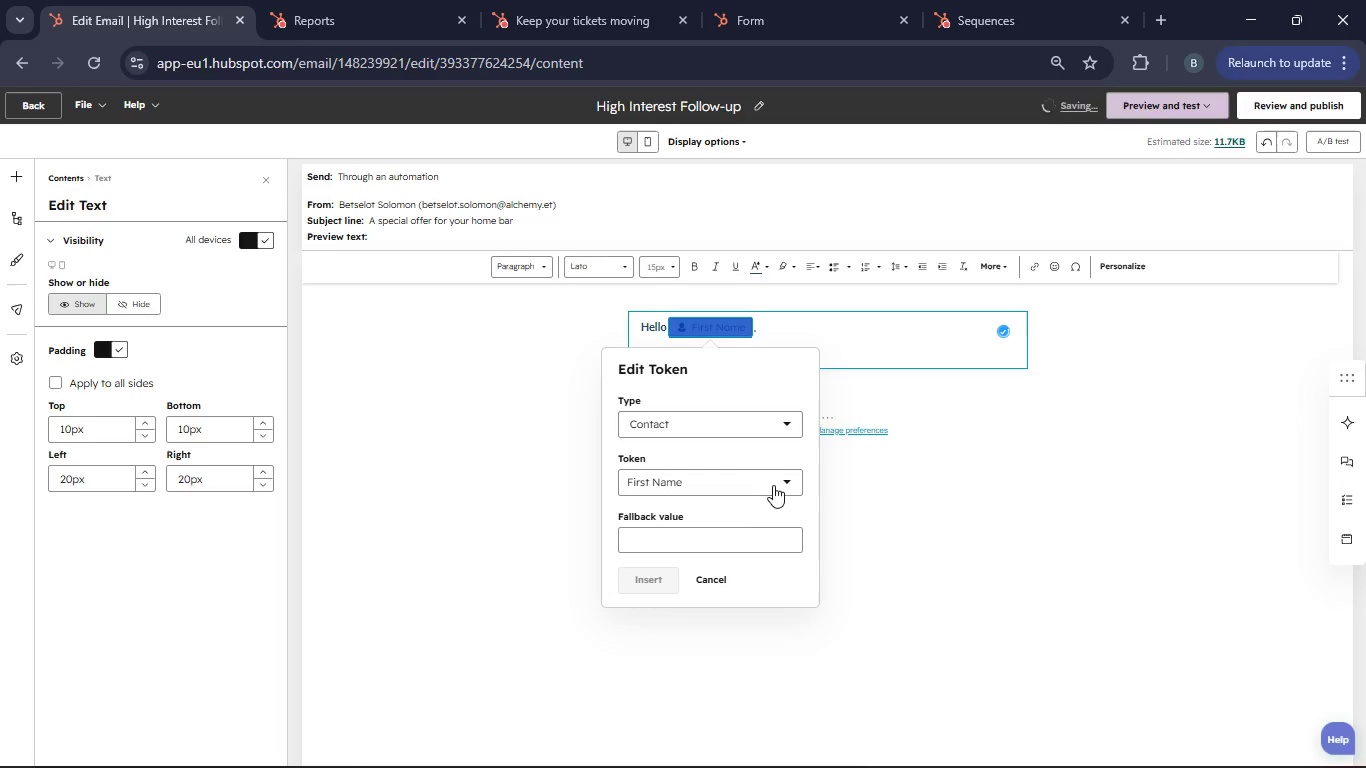 
left_click([776, 482])
 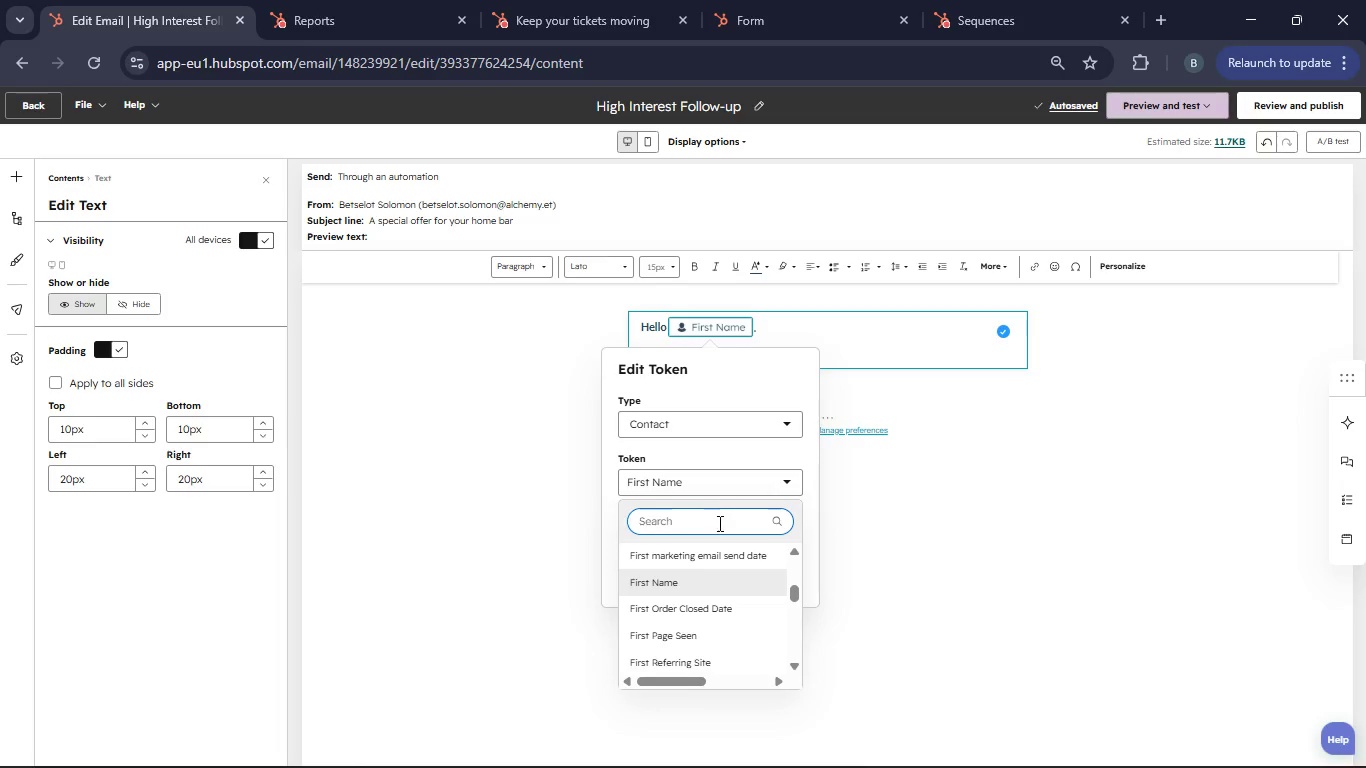 
left_click([714, 526])
 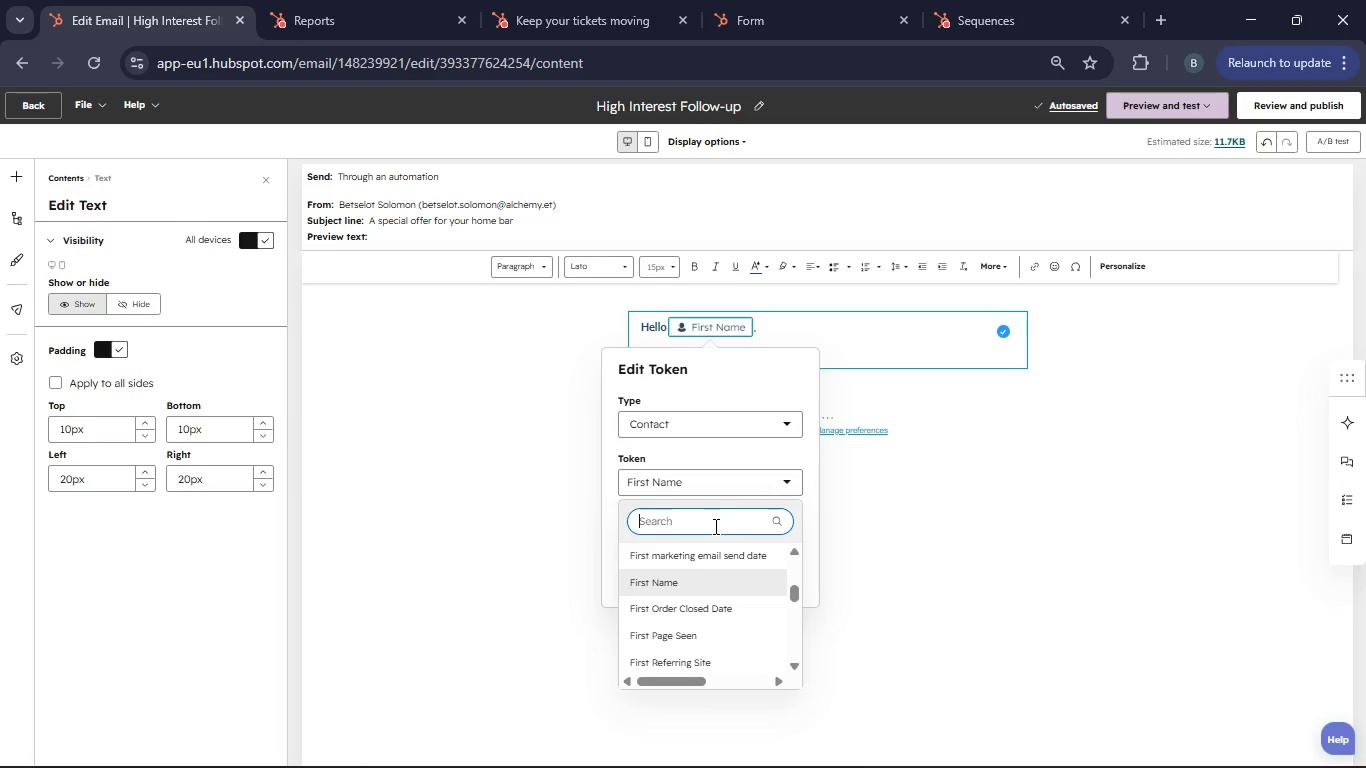 
type(first)
 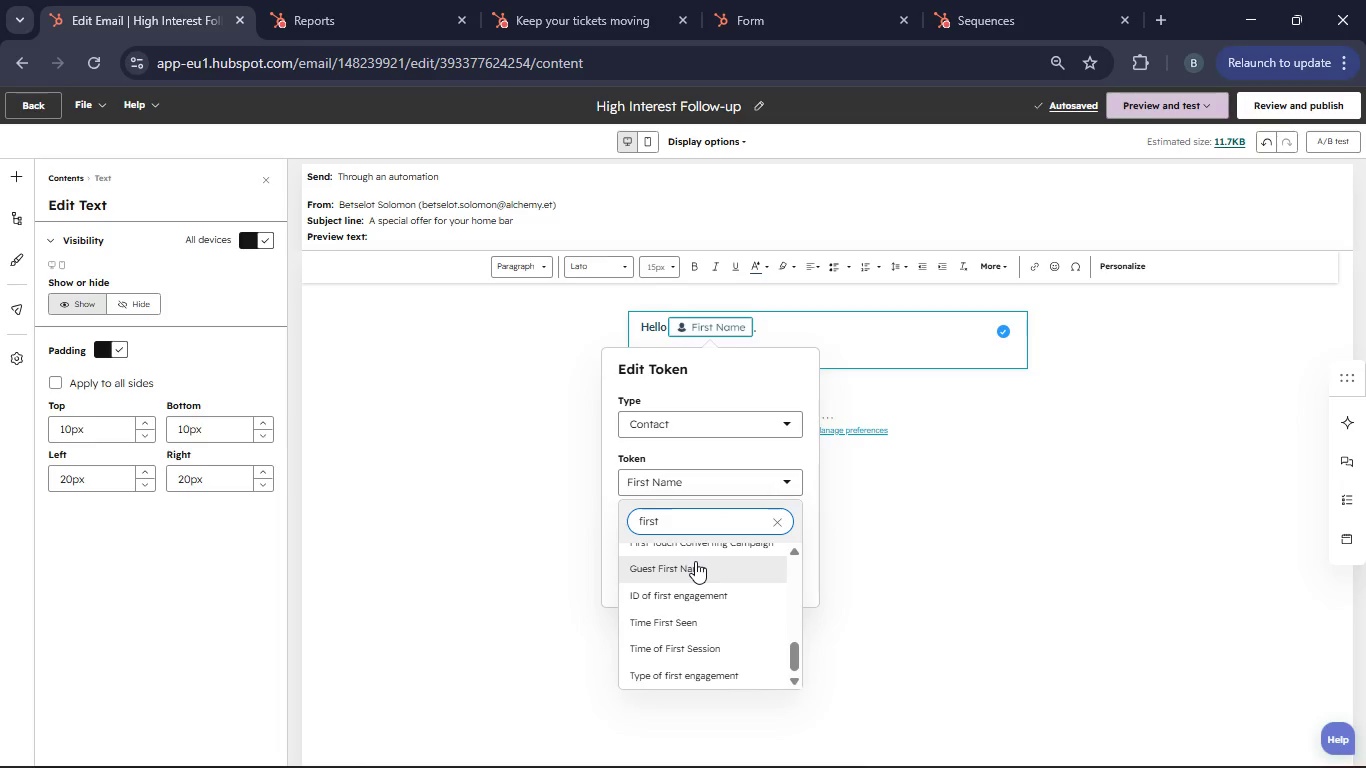 
left_click([694, 560])
 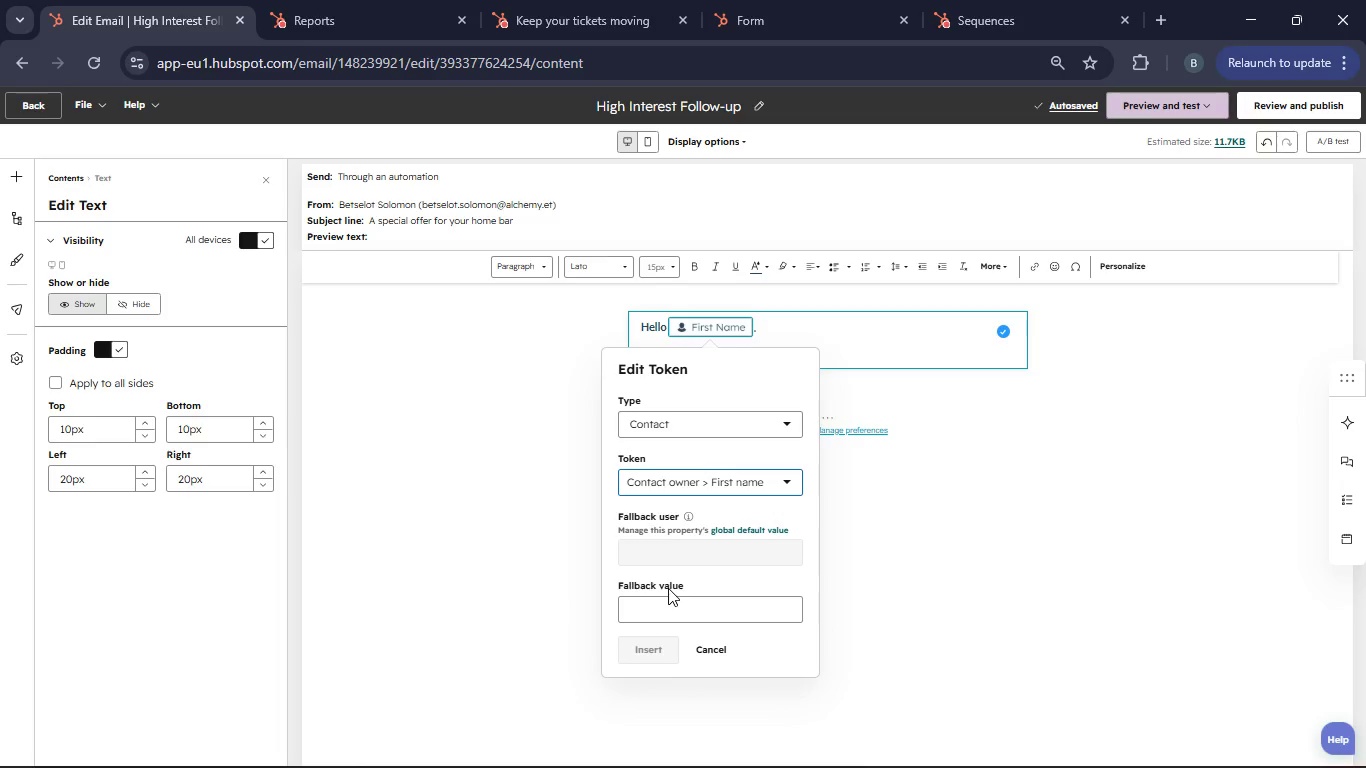 
scroll: coordinate [695, 561], scroll_direction: up, amount: 7.0
 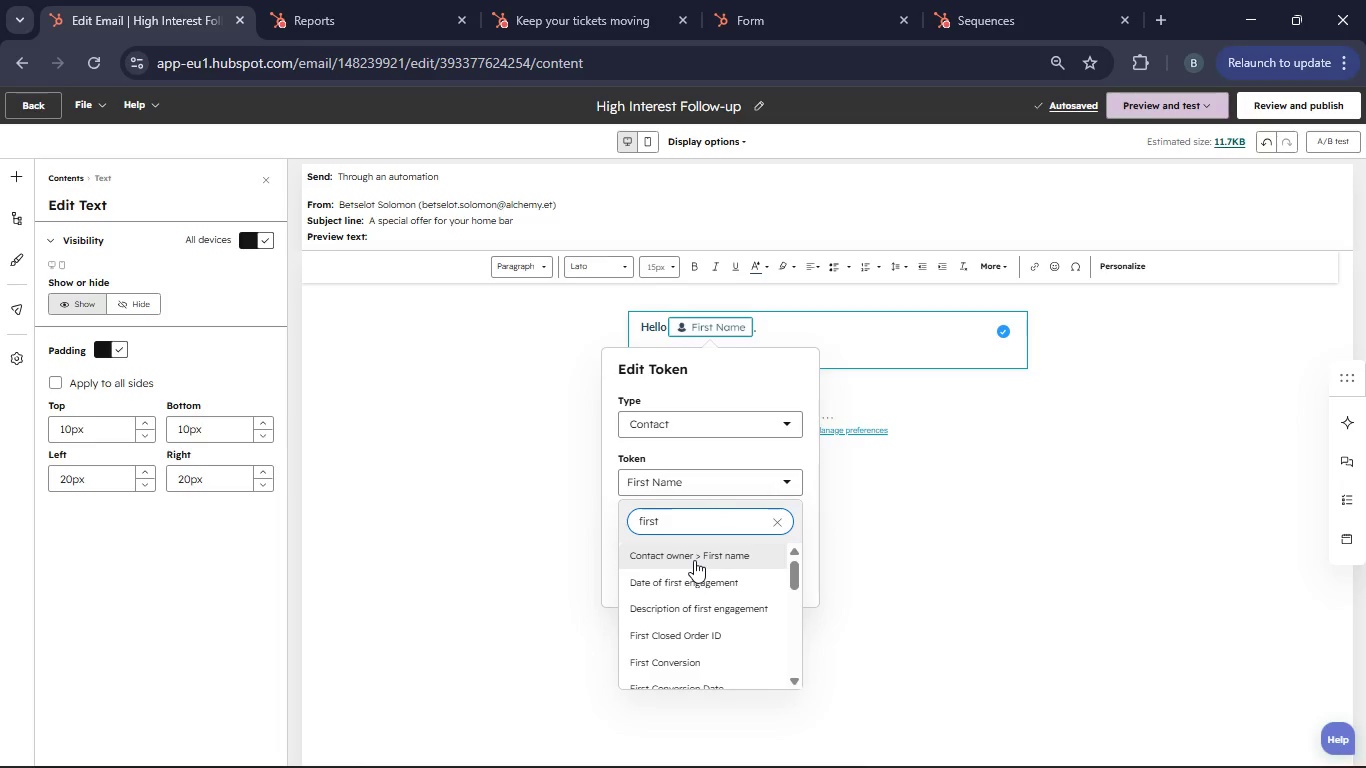 
left_click([668, 605])
 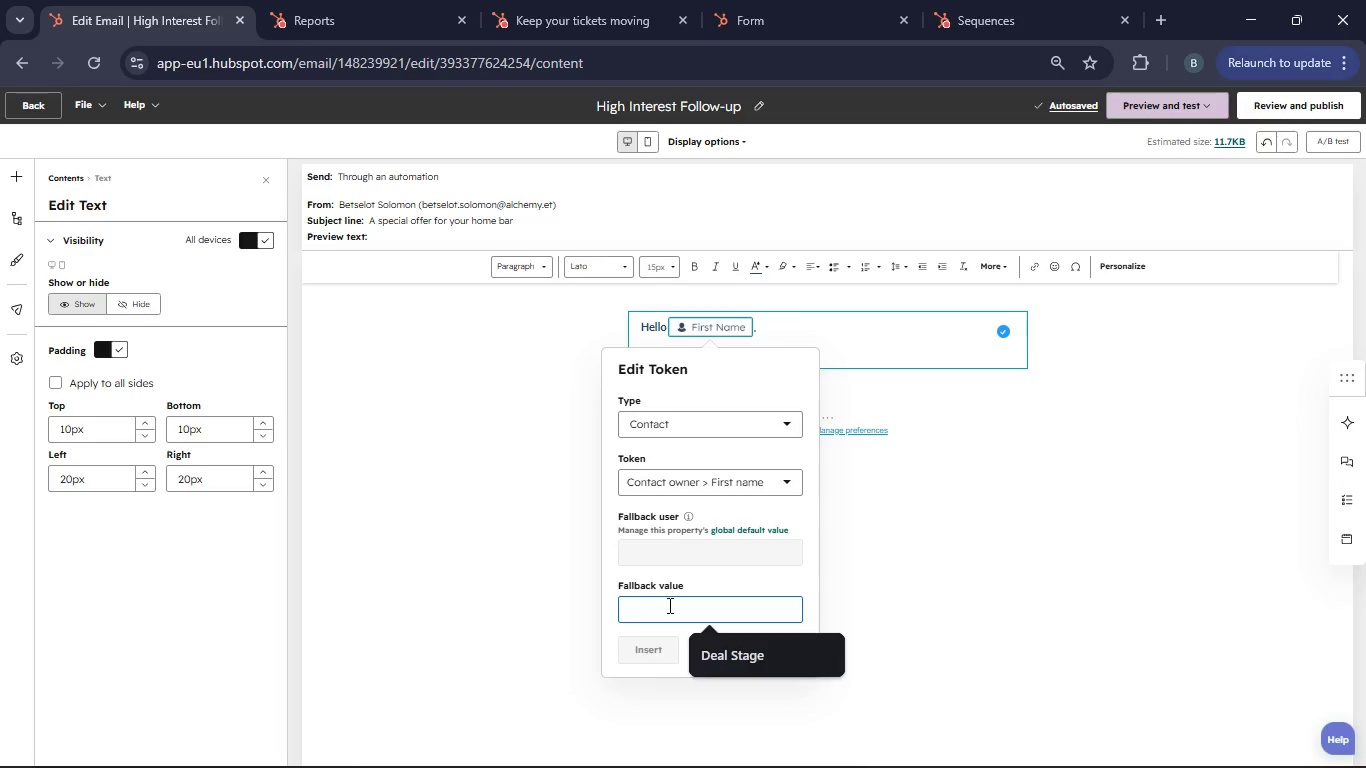 
type(there)
 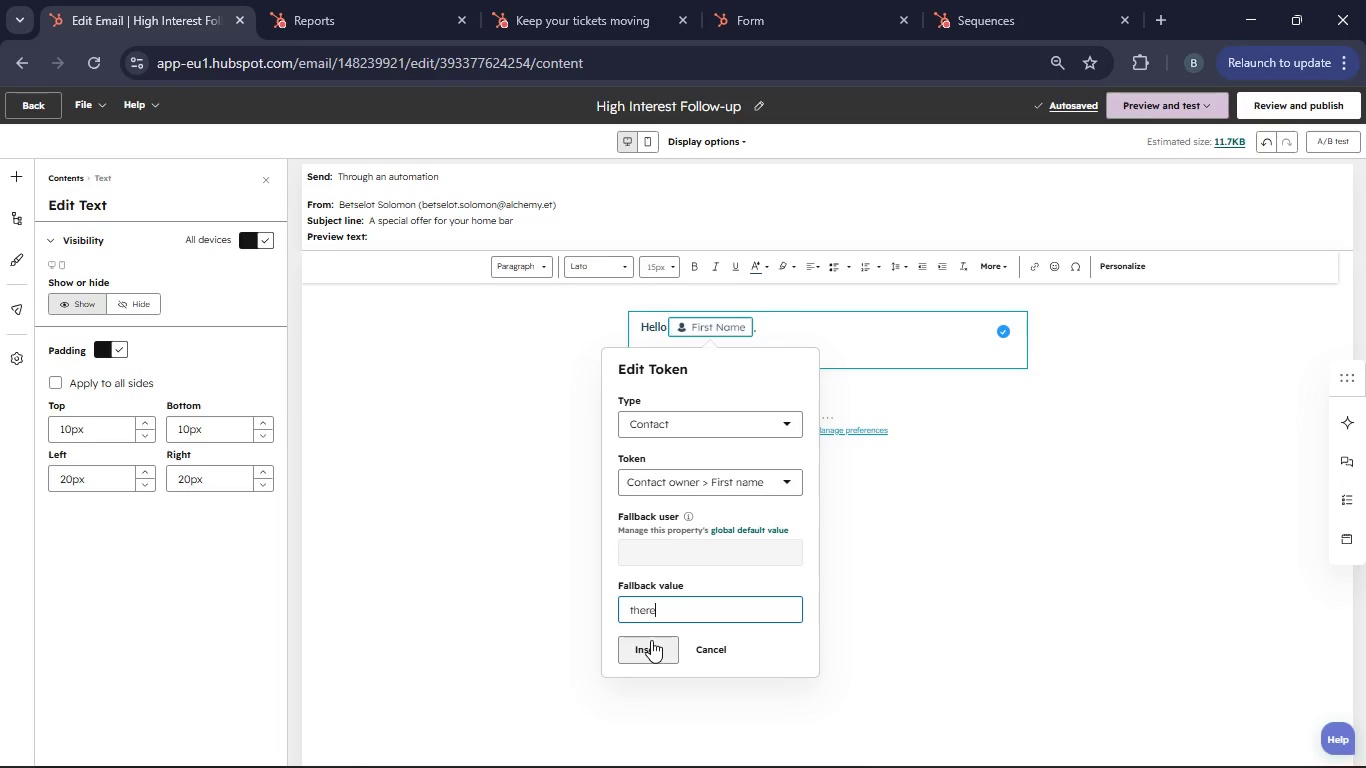 
left_click([651, 640])
 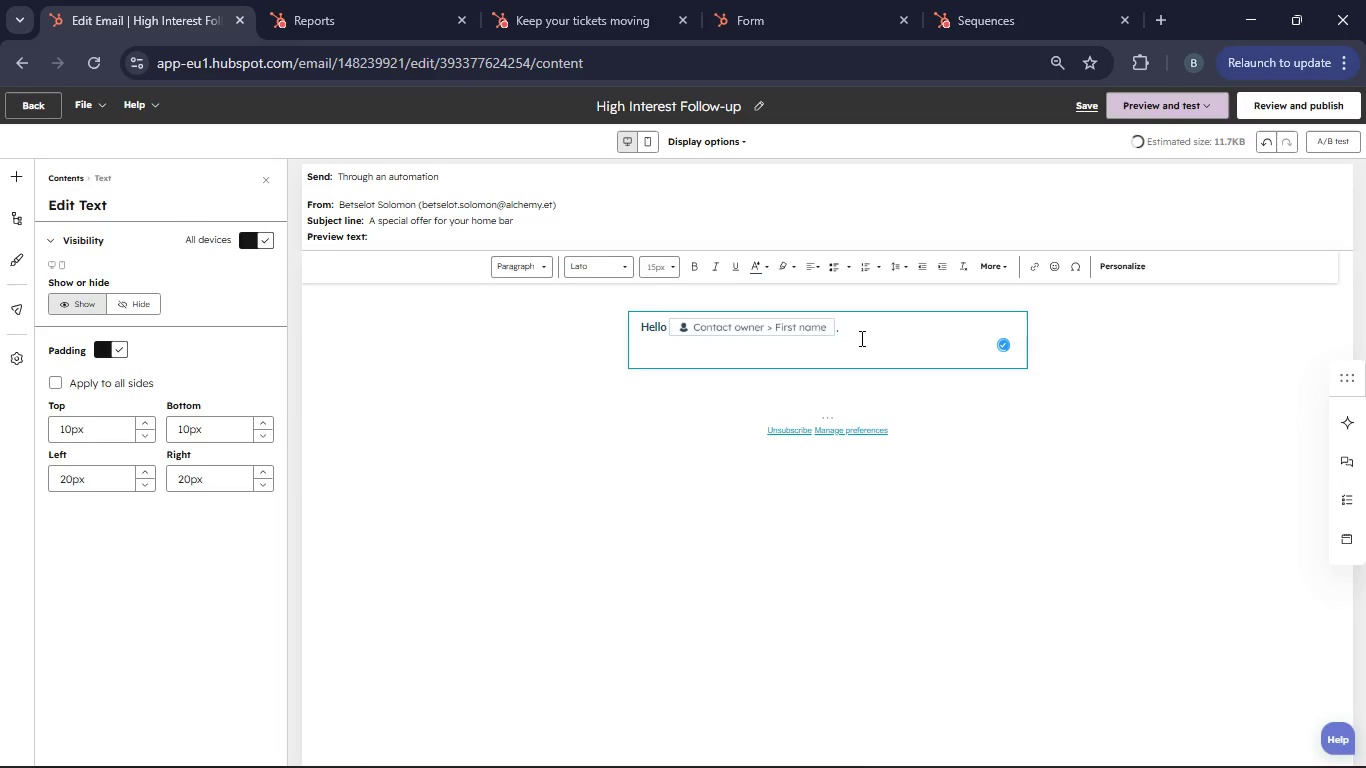 
left_click([860, 338])
 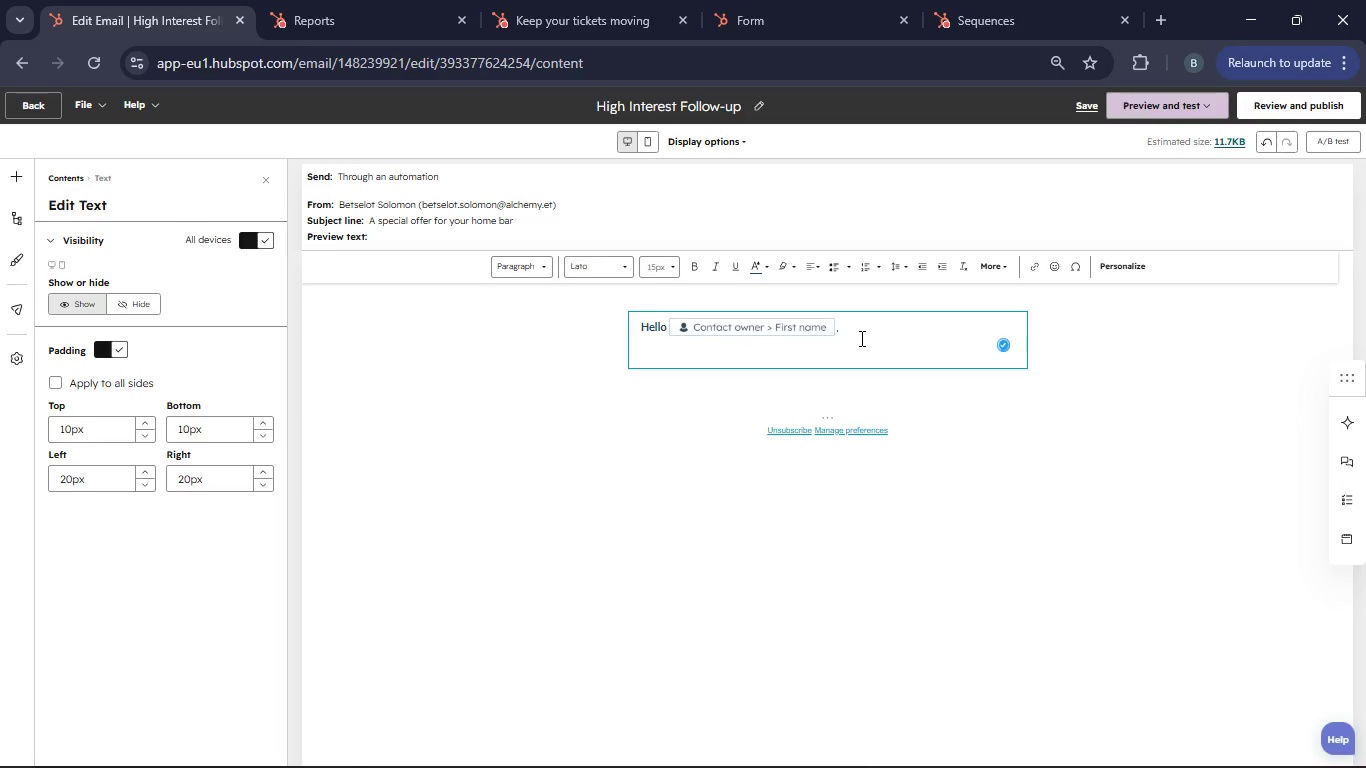 
key(Enter)
 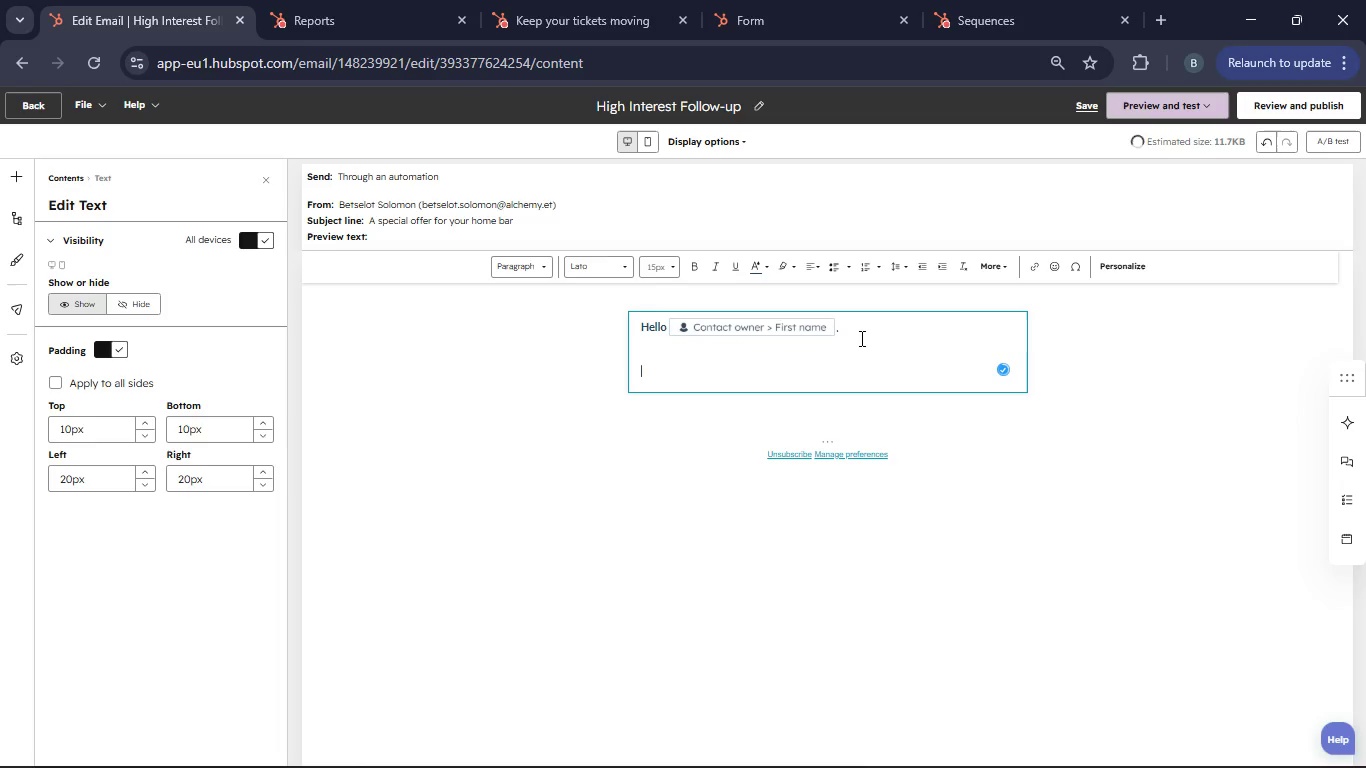 
key(Backspace)
 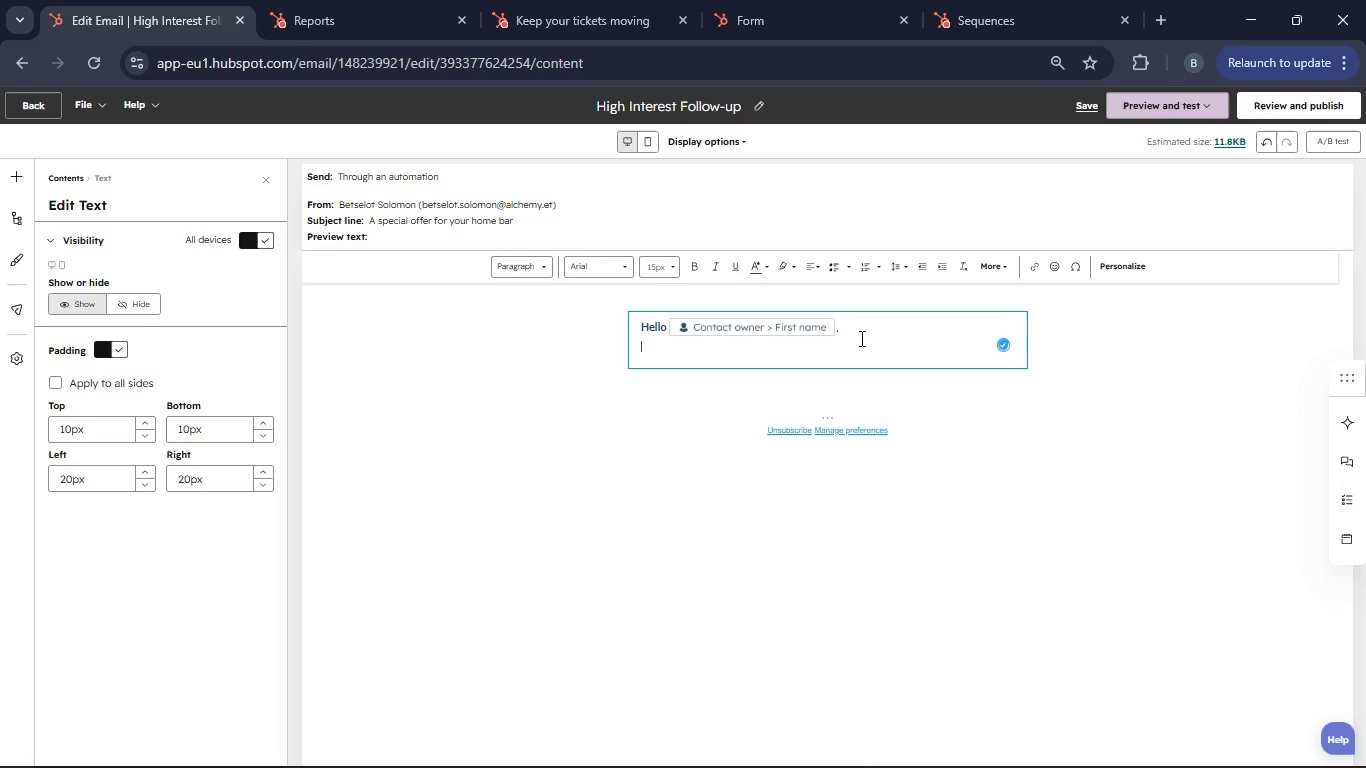 
key(Enter)
 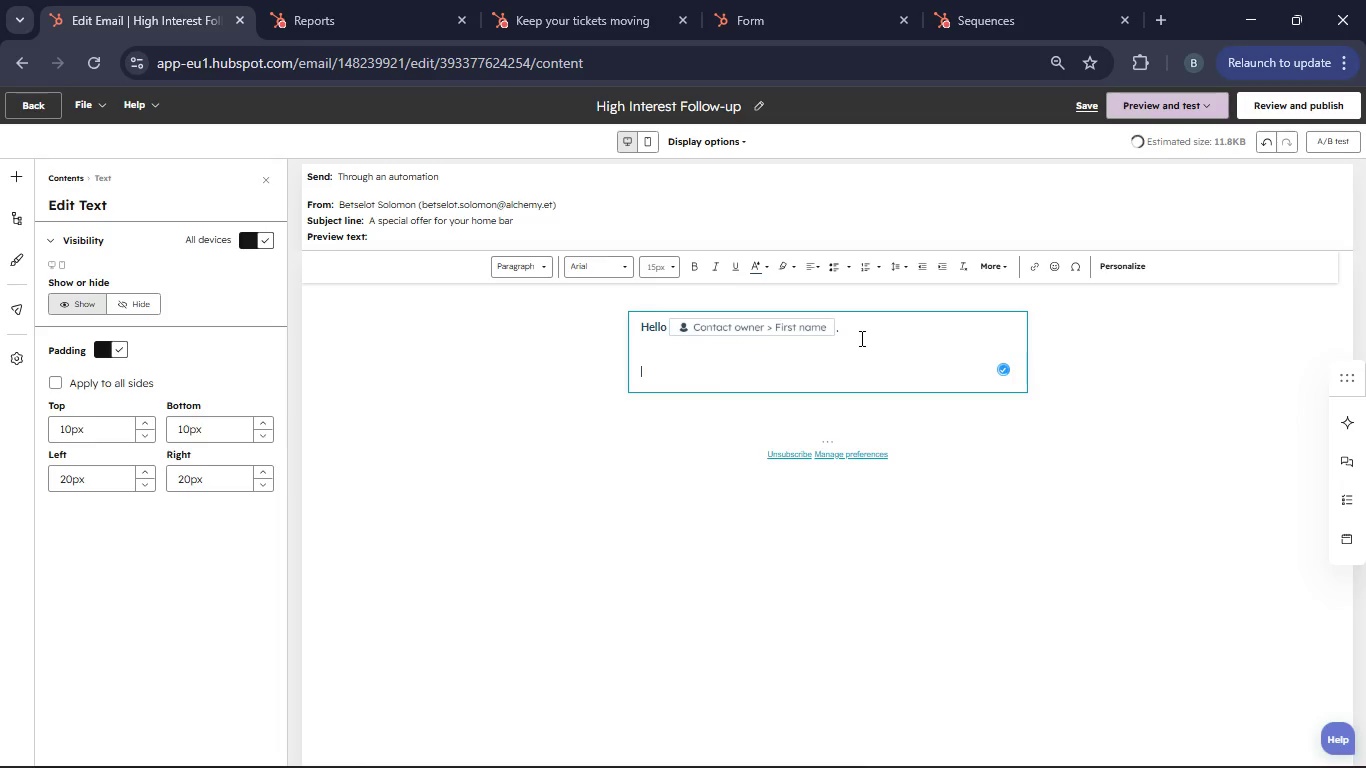 
key(Backspace)
 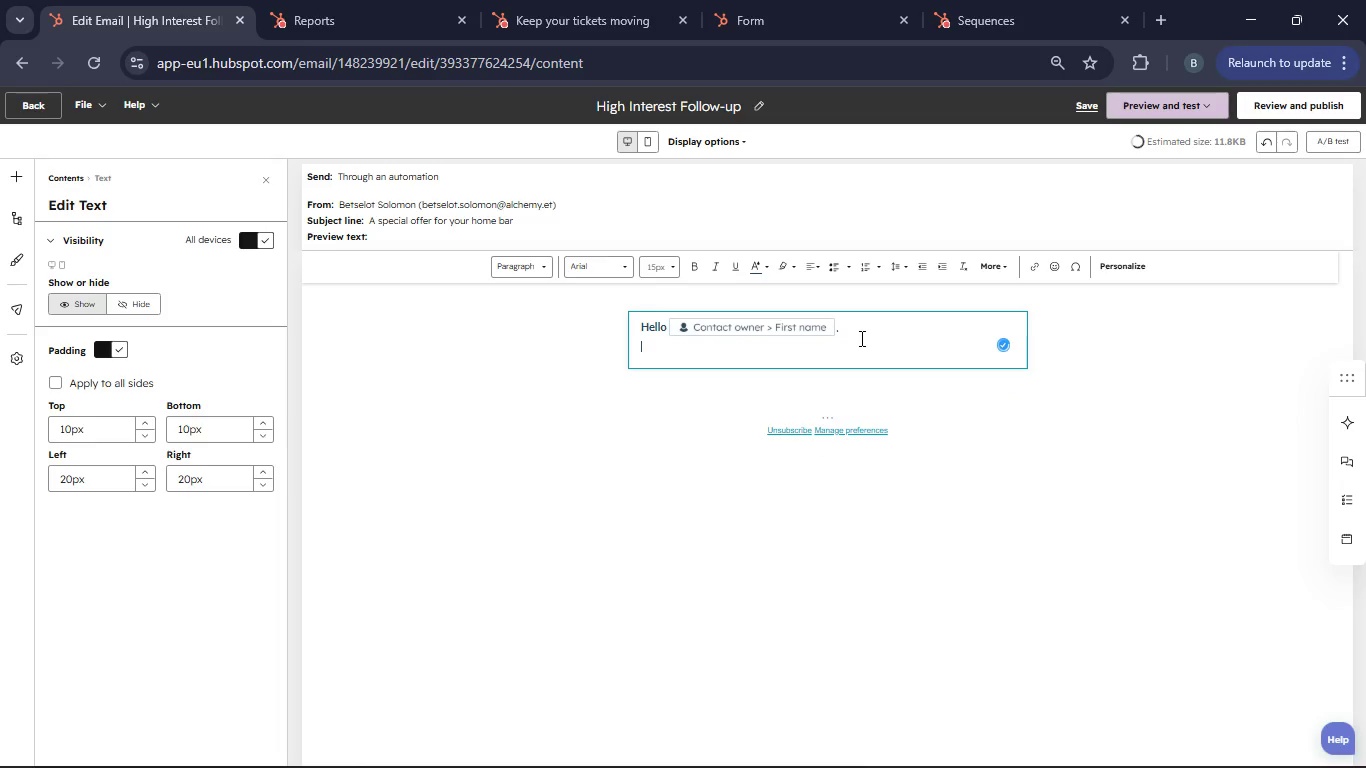 
key(Backspace)
 